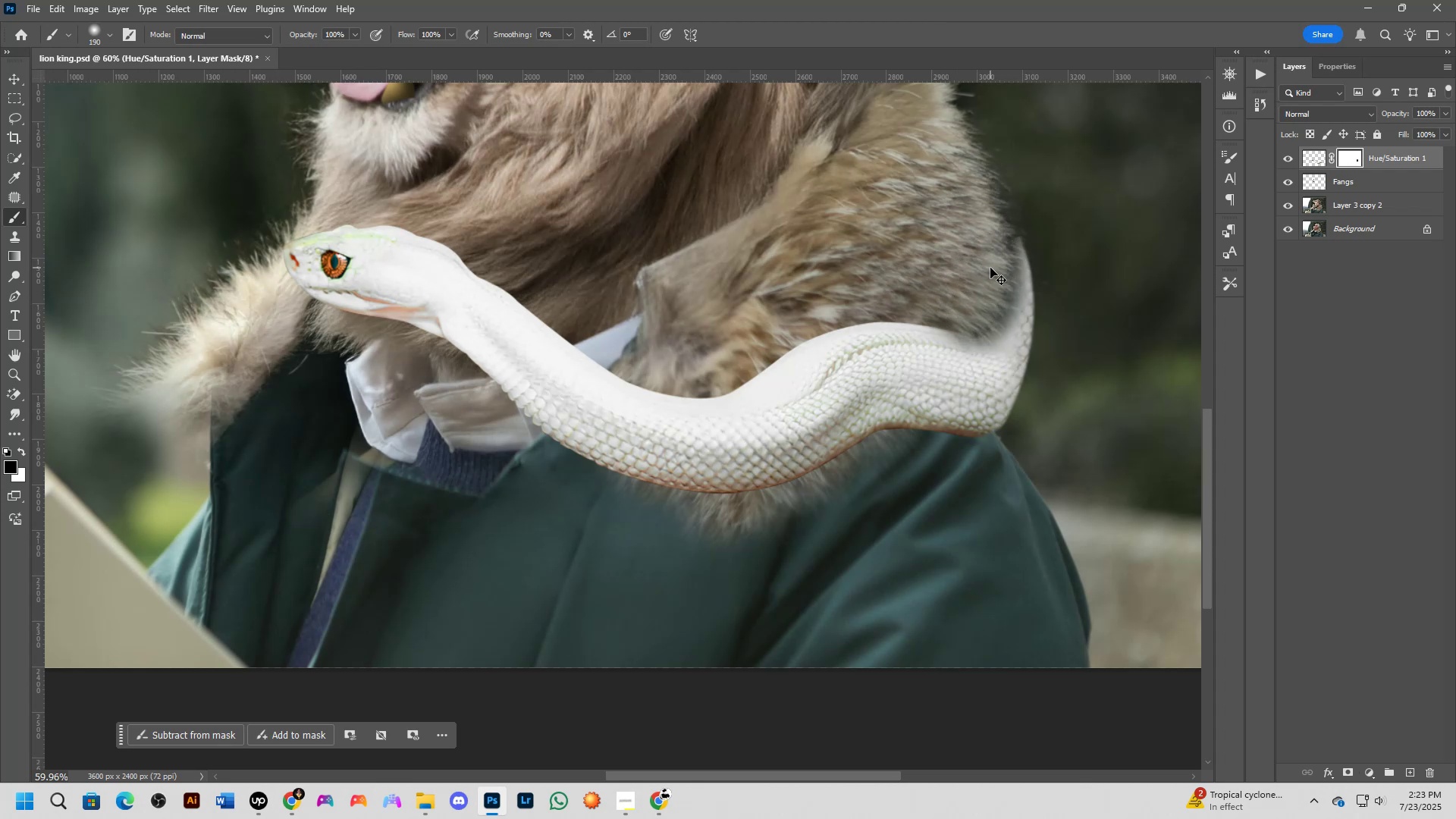 
hold_key(key=AltLeft, duration=0.33)
 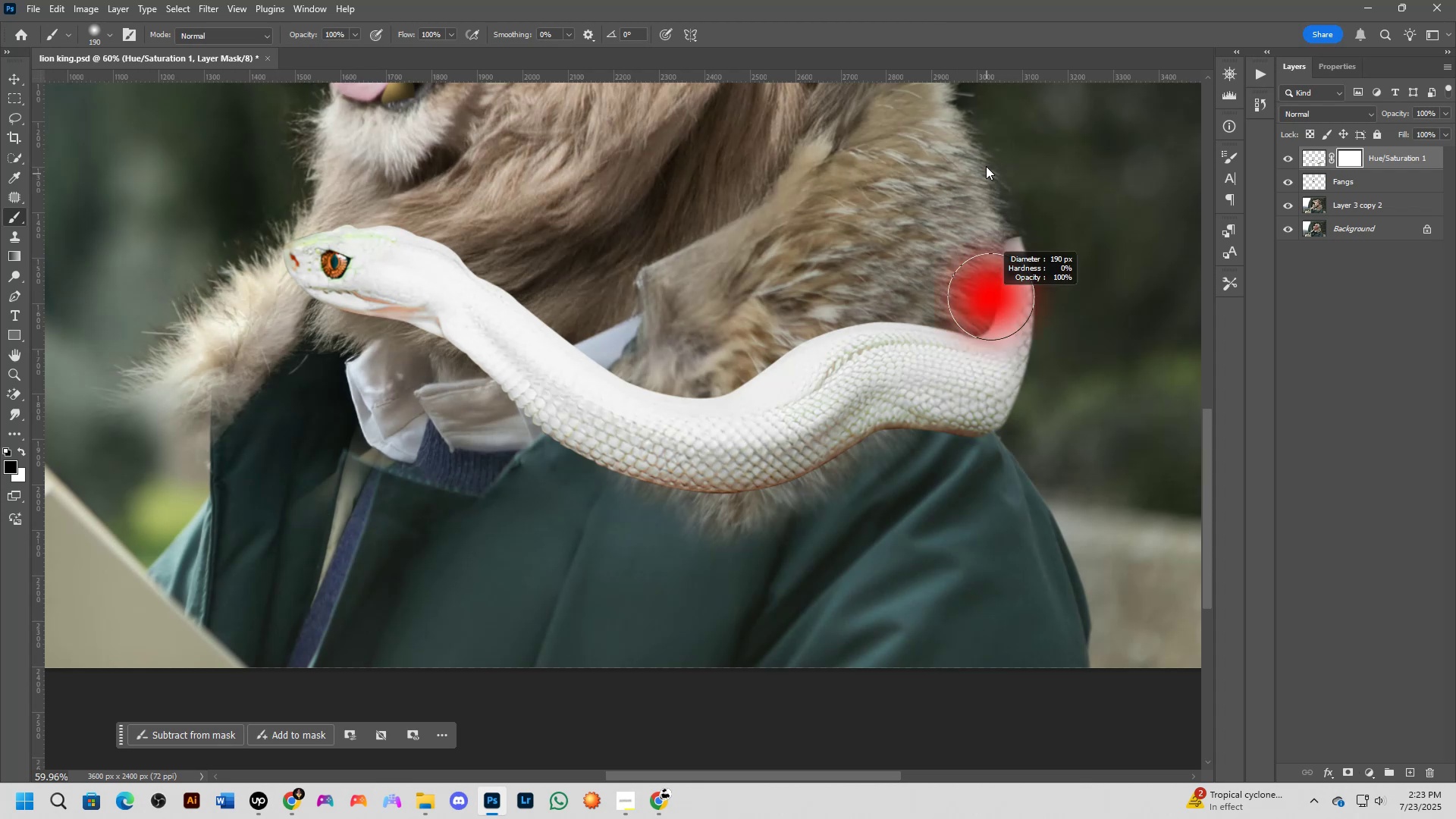 
key(Alt+AltLeft)
 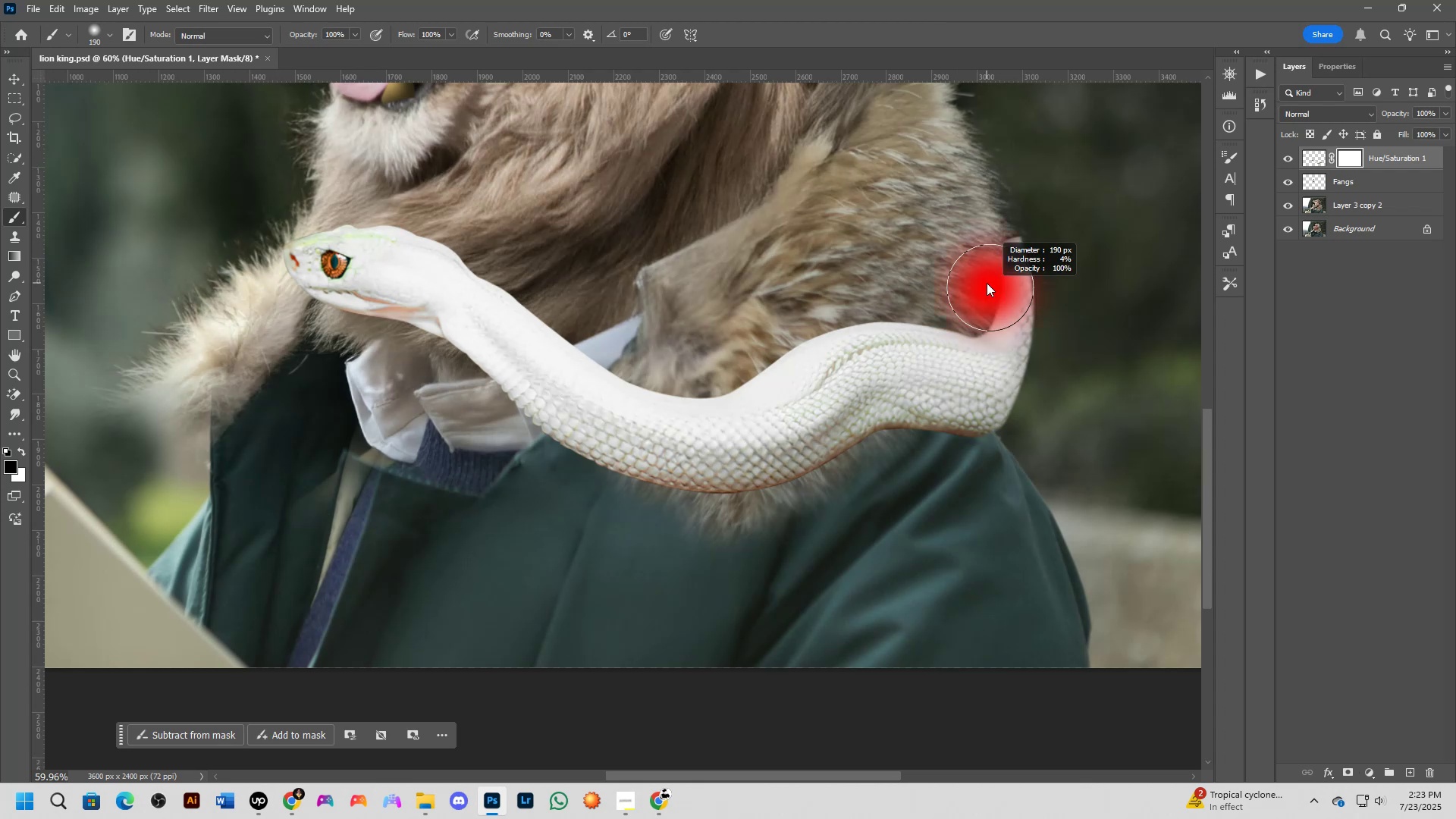 
key(Alt+AltLeft)
 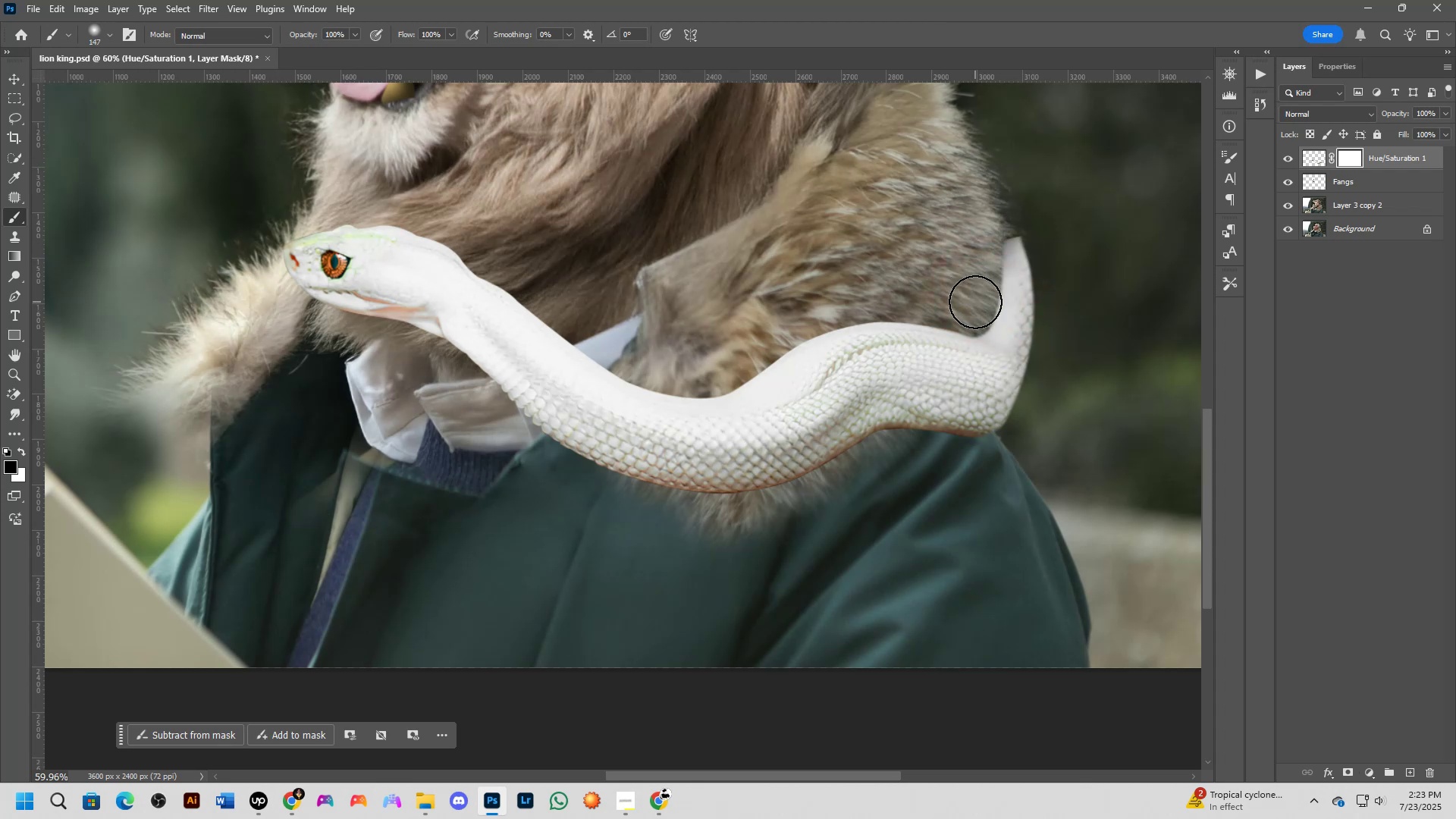 
left_click_drag(start_coordinate=[975, 314], to_coordinate=[982, 211])
 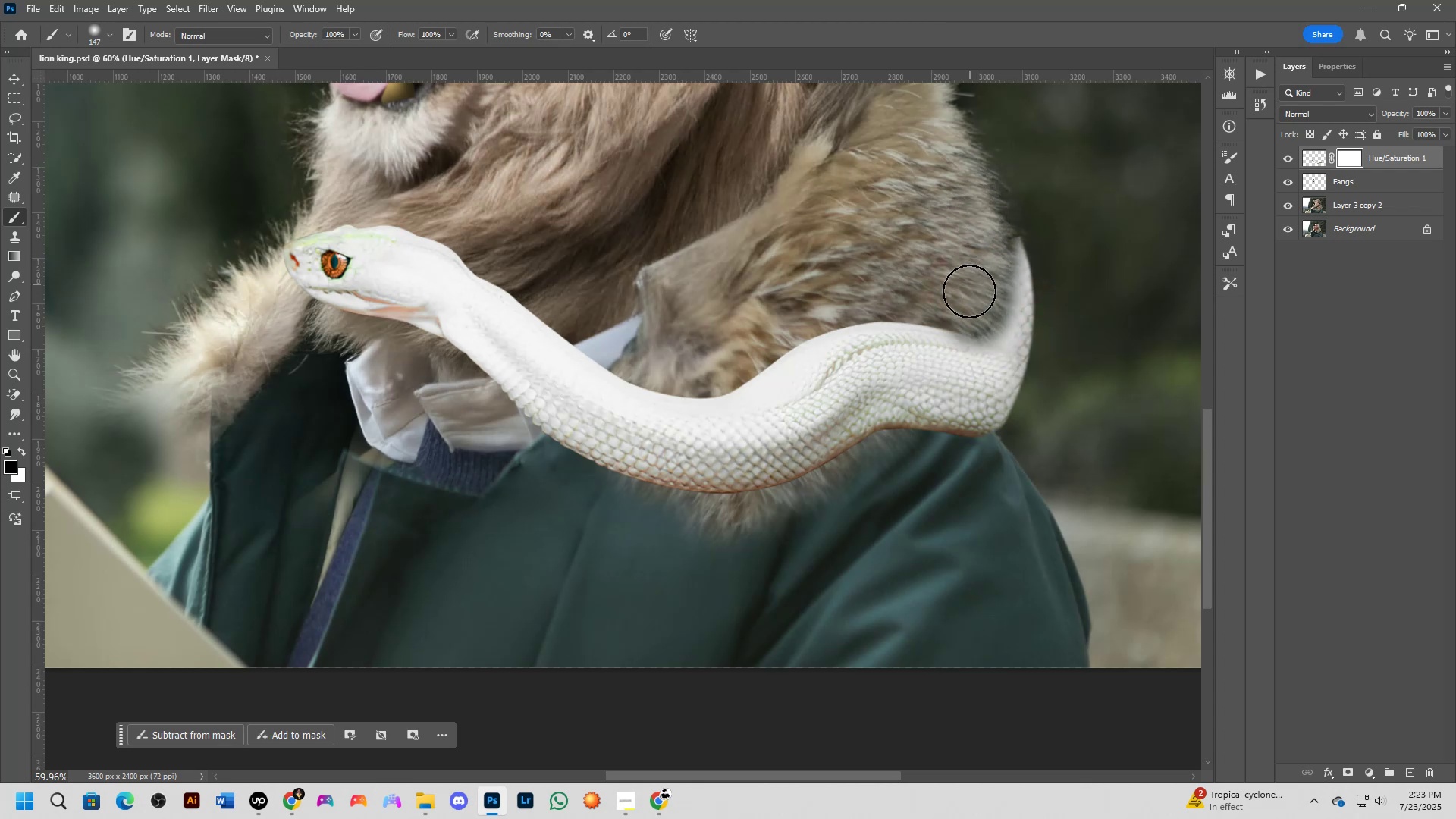 
key(Alt+AltLeft)
 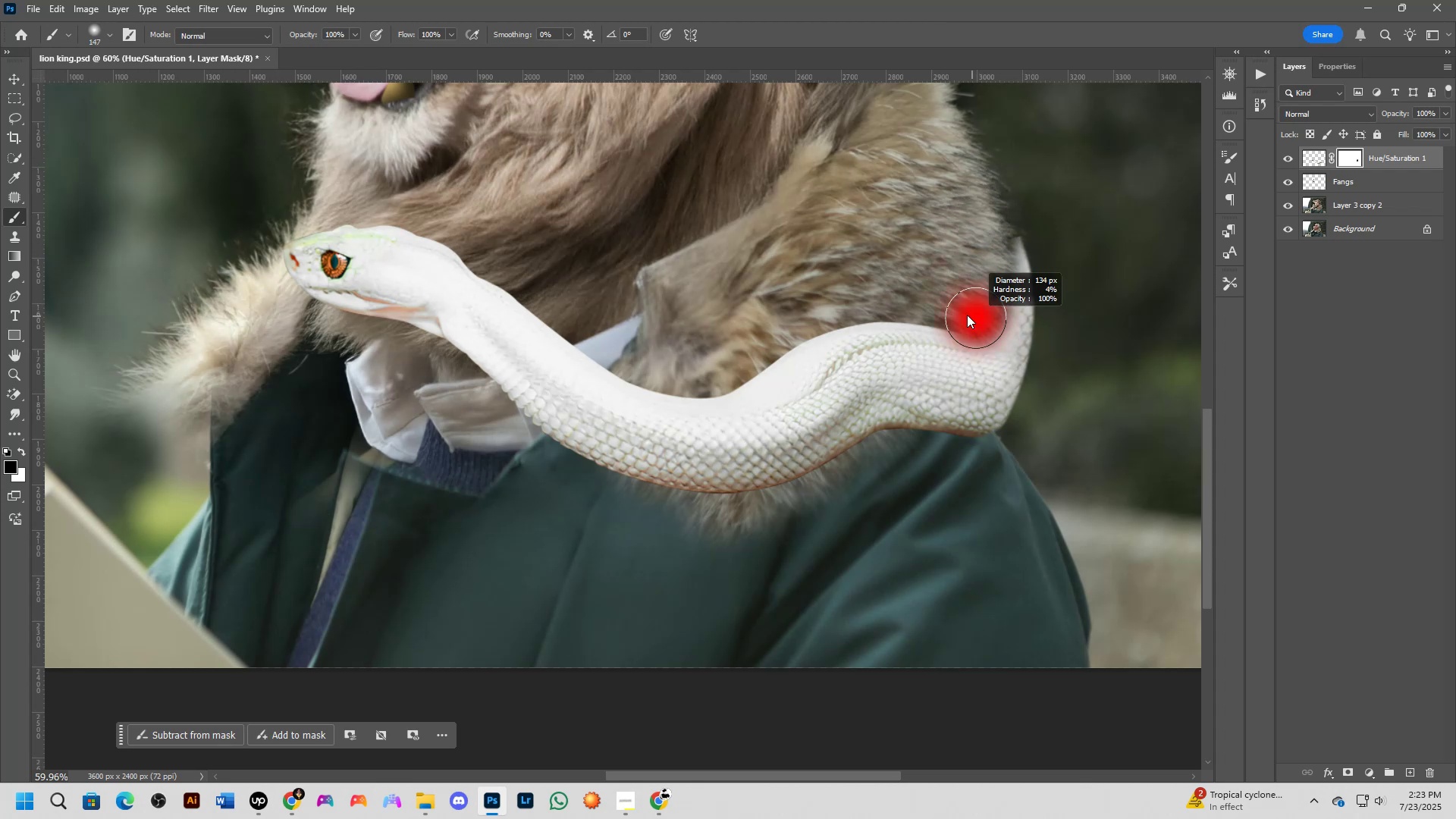 
key(X)
 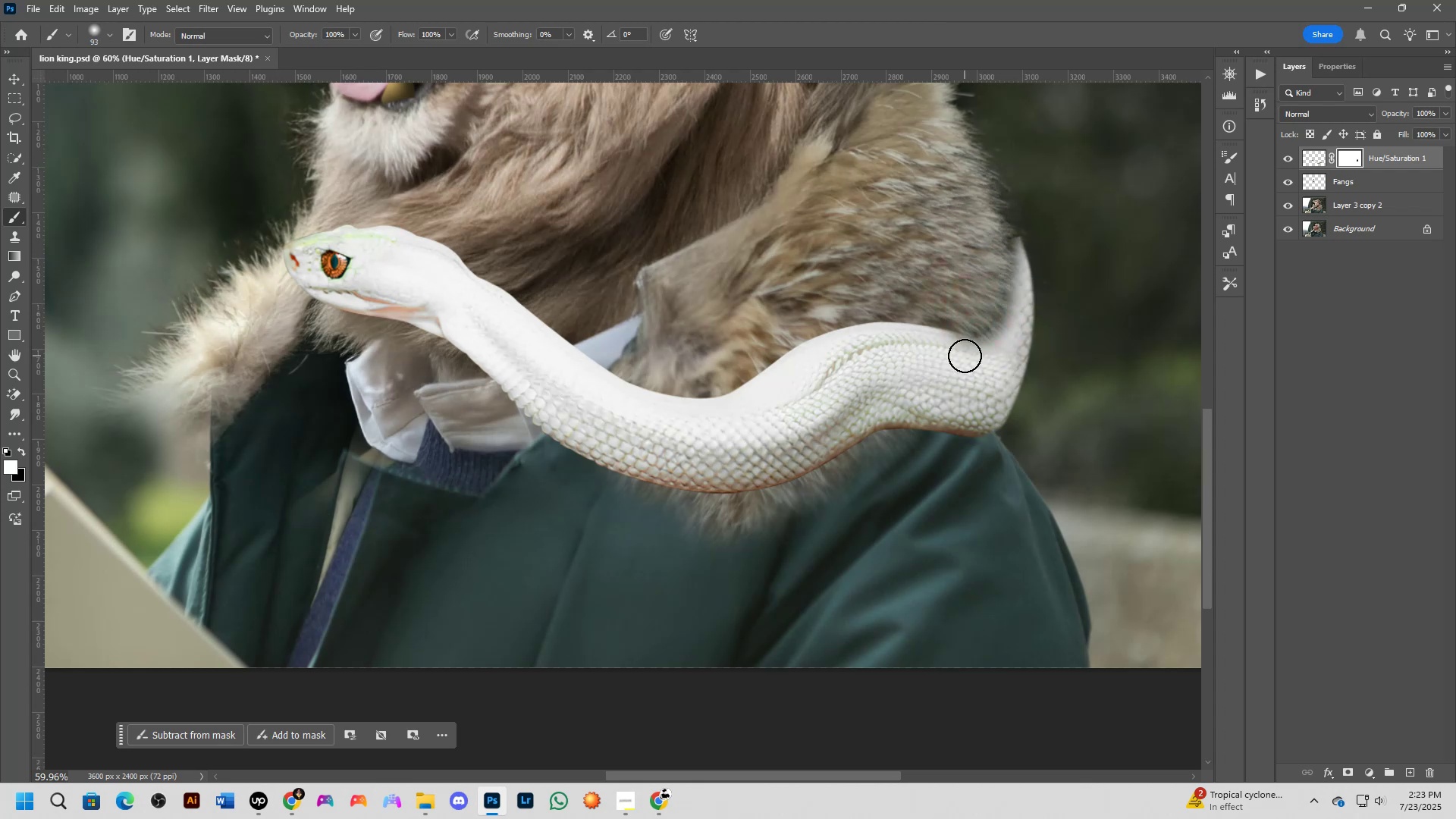 
left_click_drag(start_coordinate=[962, 350], to_coordinate=[930, 340])
 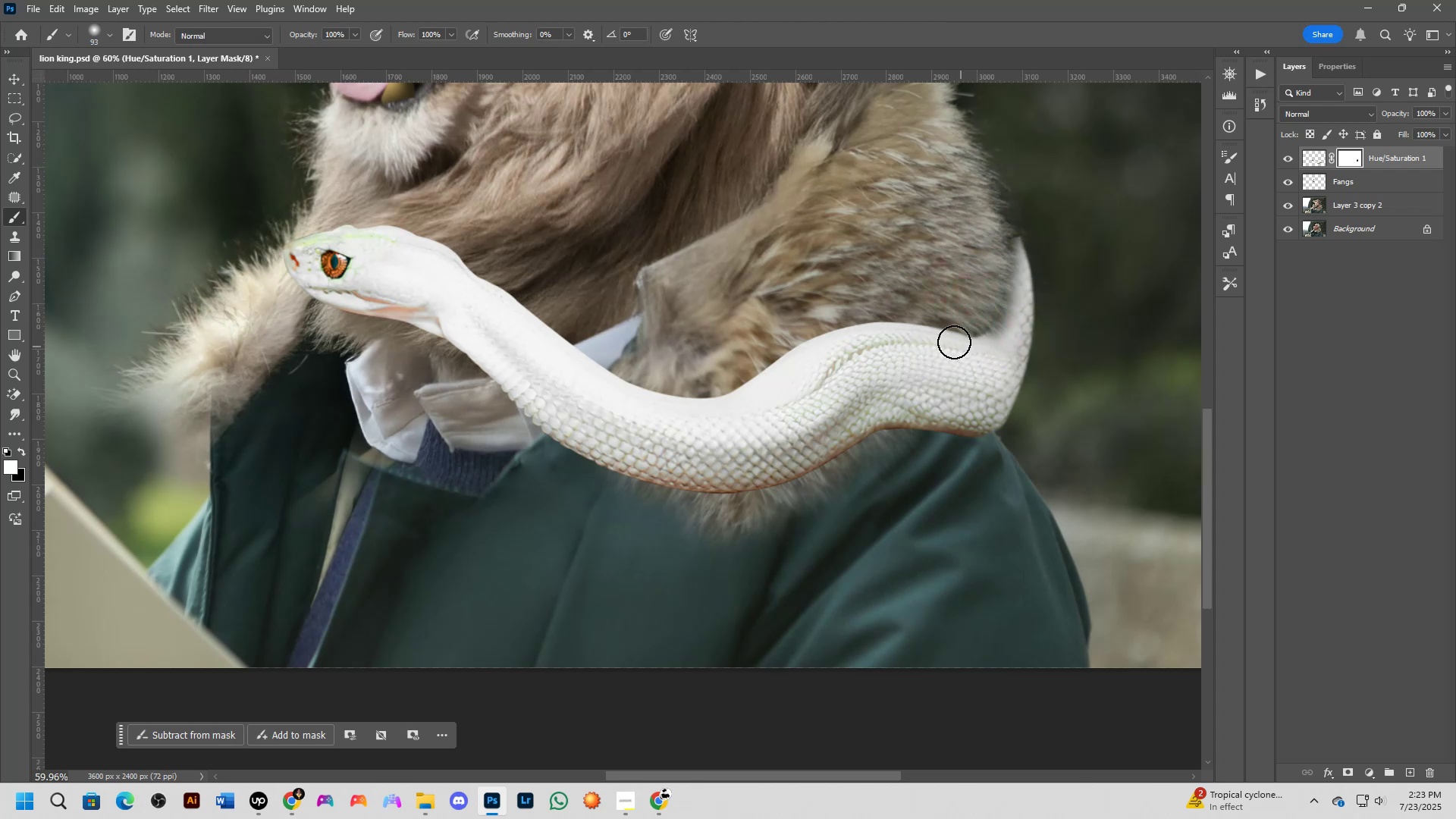 
key(Shift+ShiftLeft)
 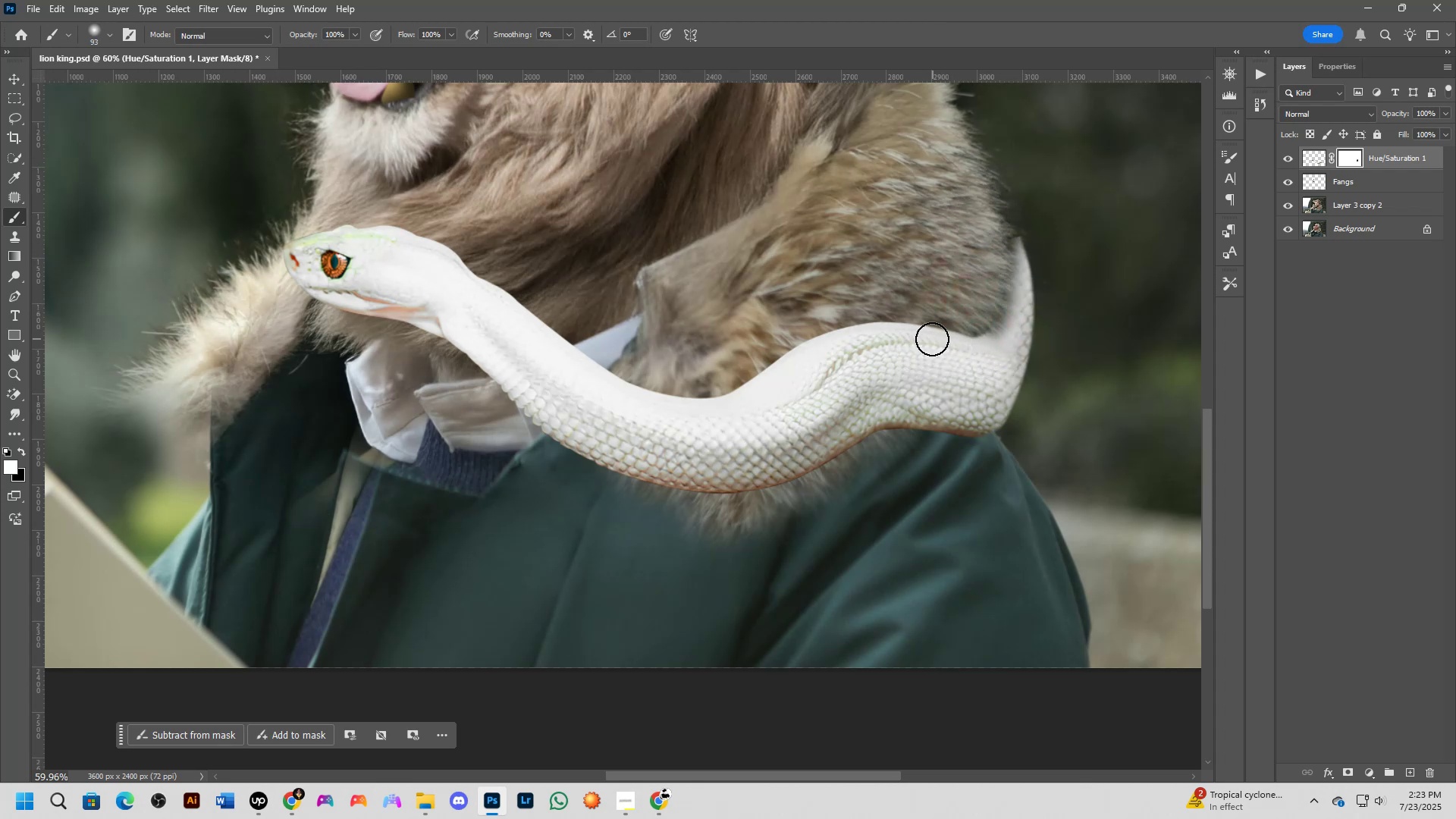 
scroll: coordinate [945, 388], scroll_direction: down, amount: 5.0
 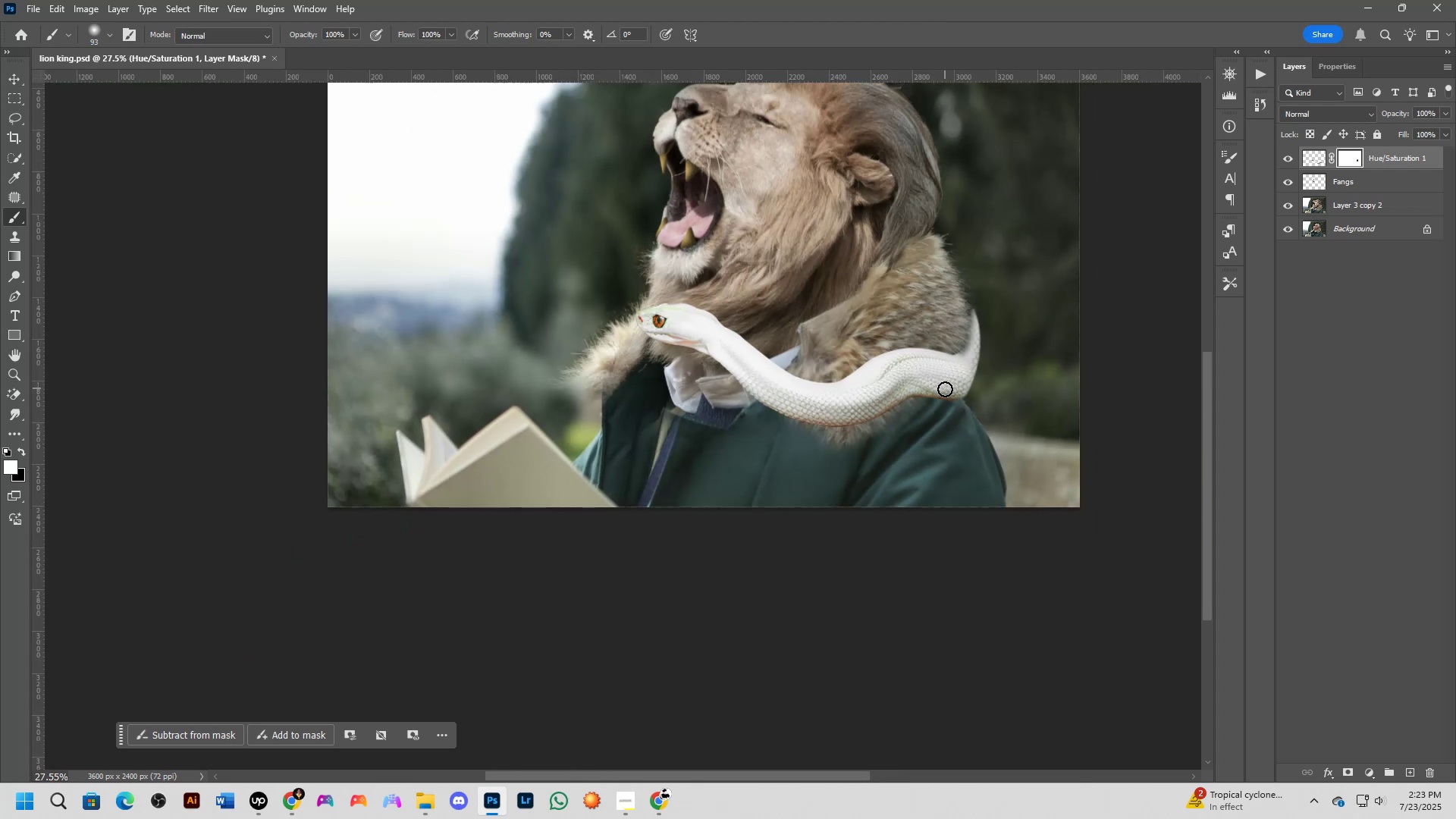 
hold_key(key=Space, duration=0.52)
 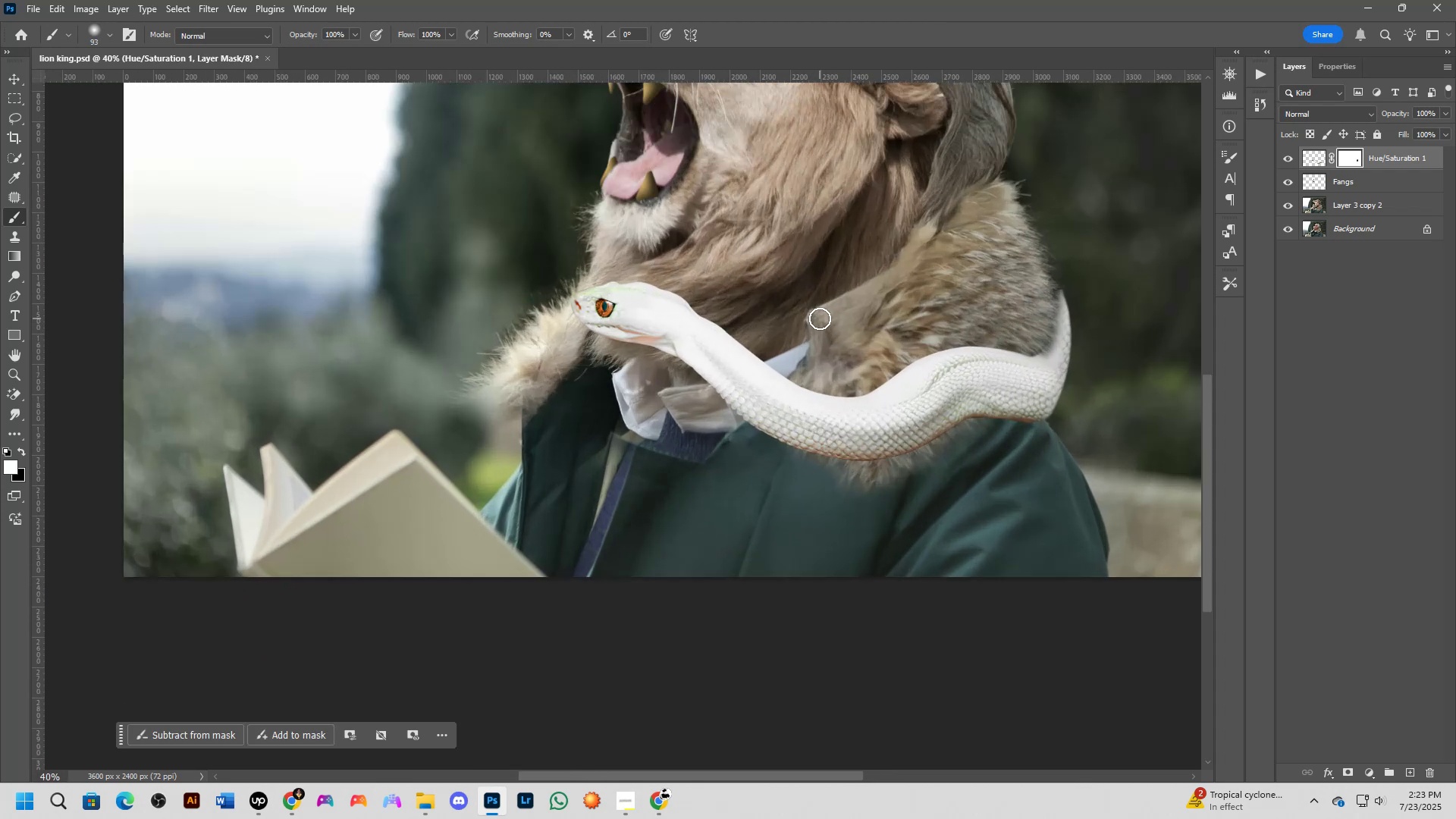 
left_click_drag(start_coordinate=[946, 416], to_coordinate=[958, 407])
 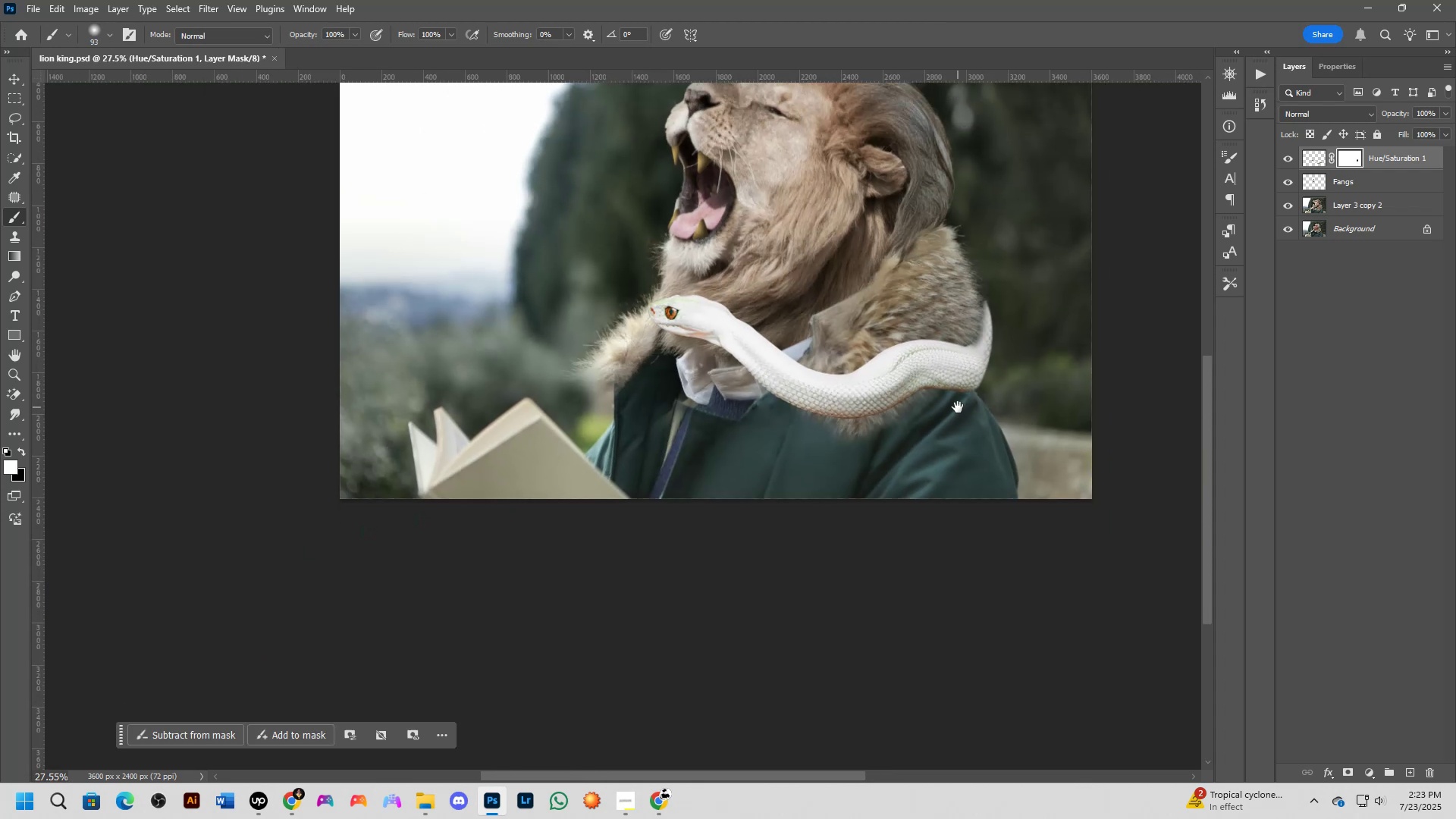 
scroll: coordinate [847, 356], scroll_direction: up, amount: 3.0
 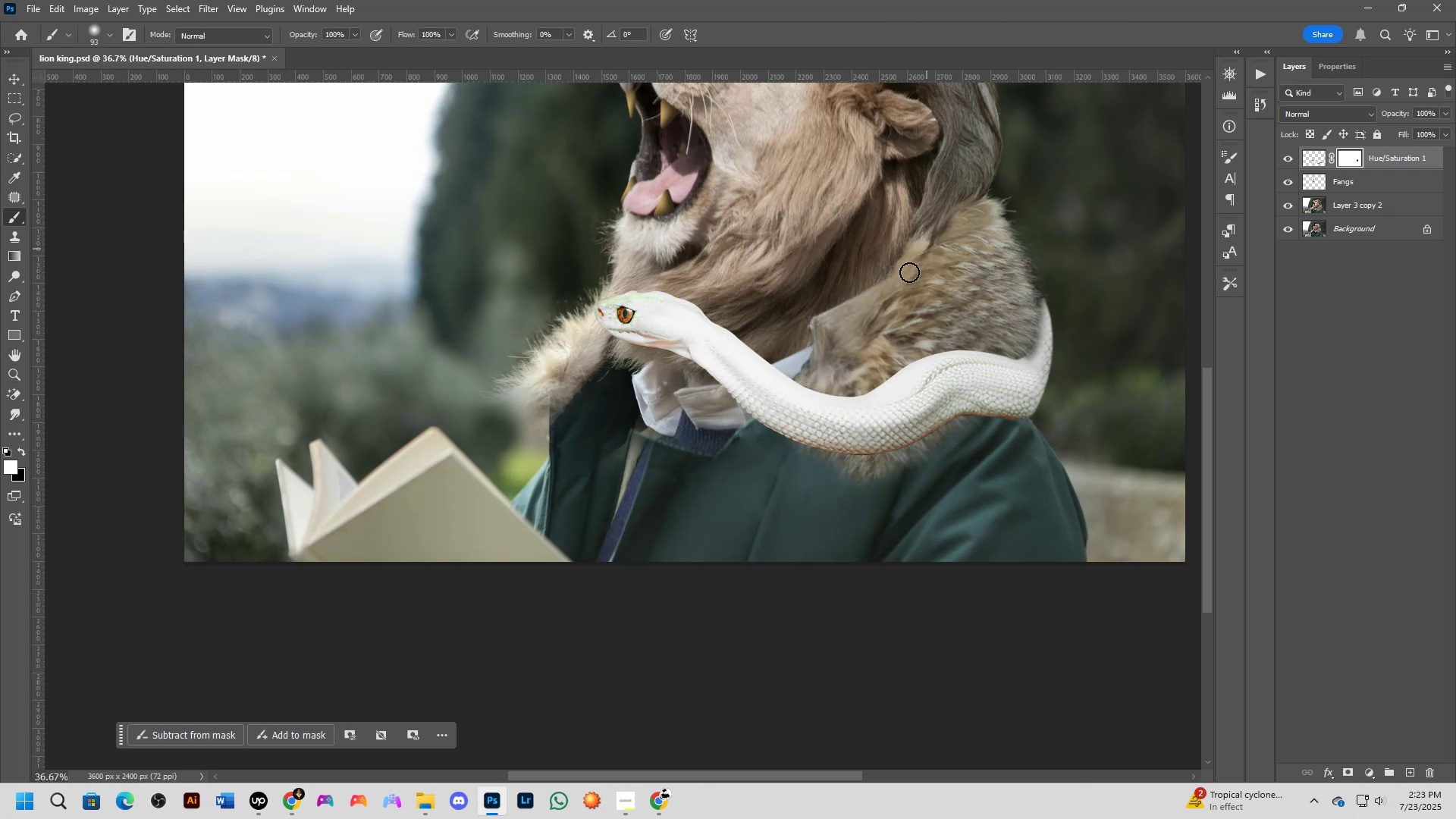 
hold_key(key=AltLeft, duration=0.4)
 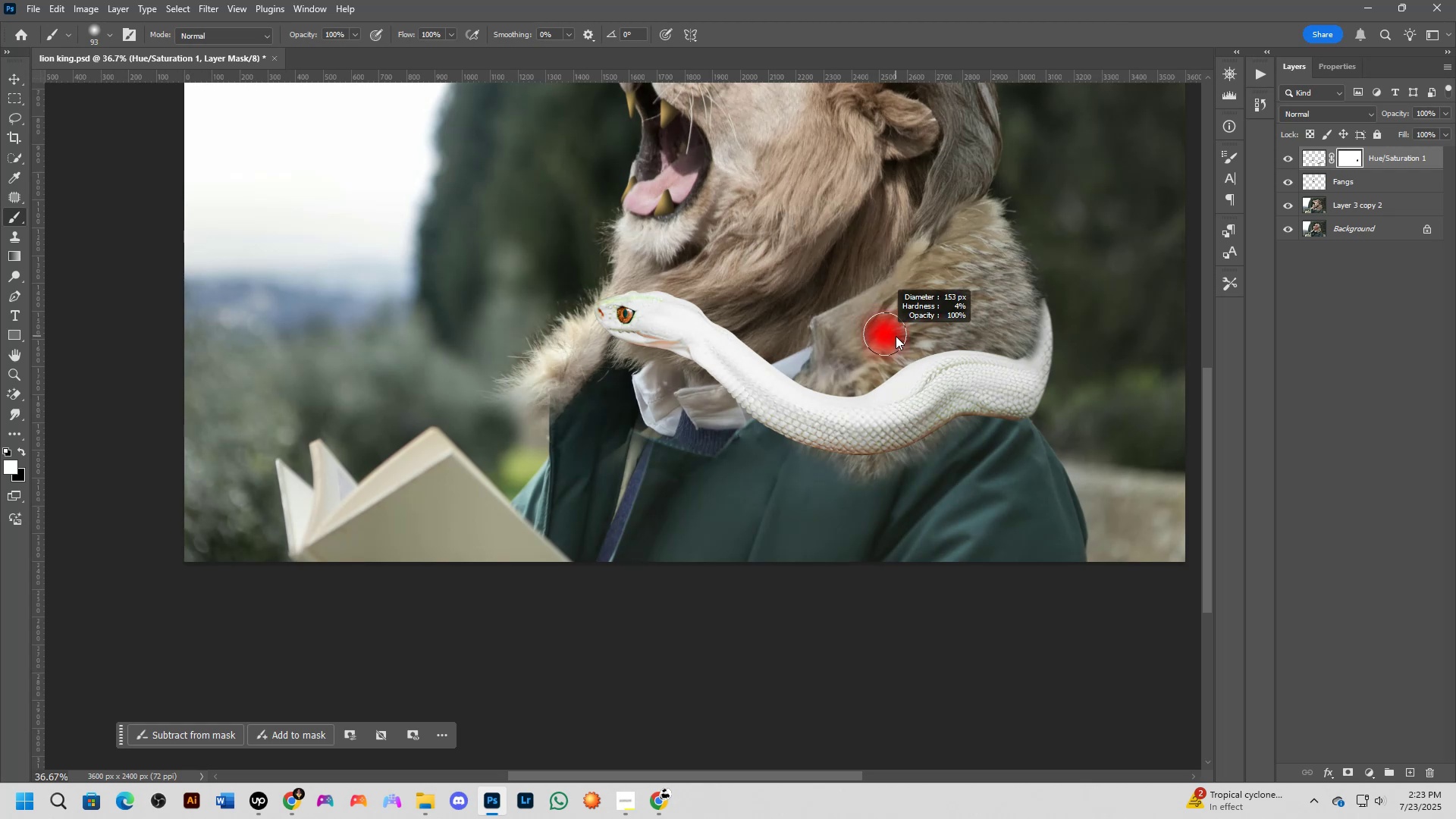 
key(Alt+AltLeft)
 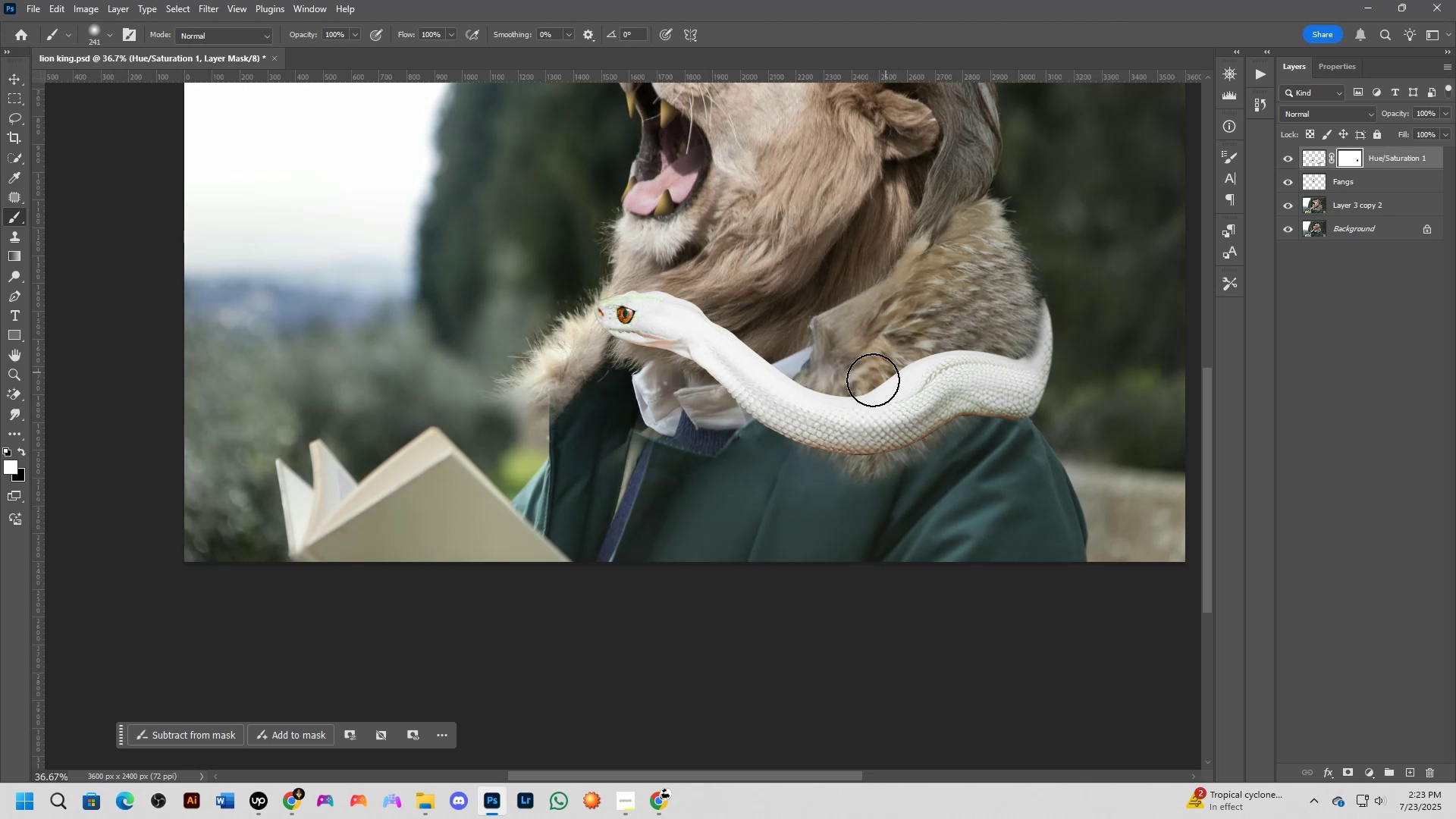 
left_click_drag(start_coordinate=[825, 376], to_coordinate=[893, 340])
 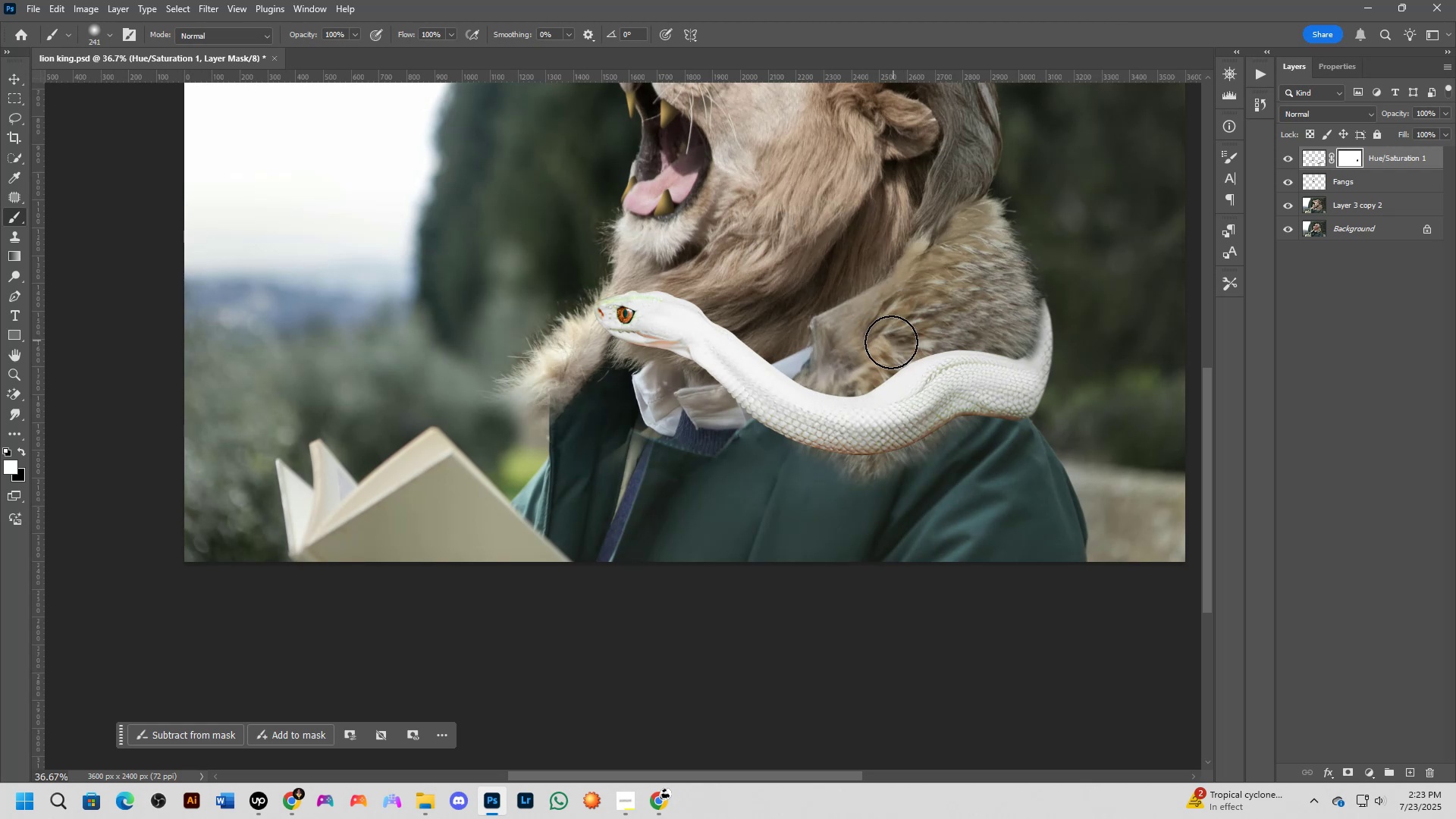 
key(Alt+AltLeft)
 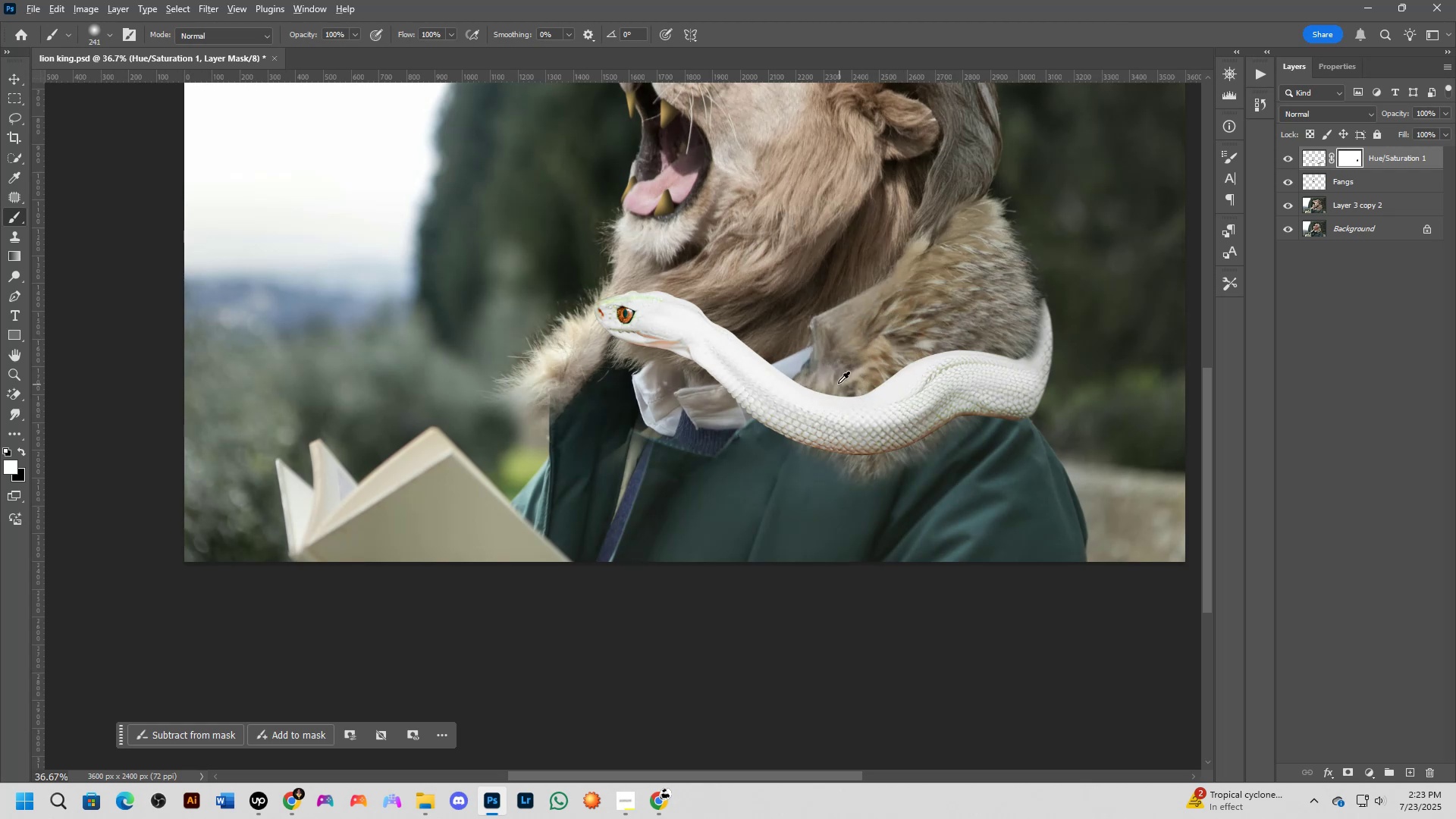 
key(X)
 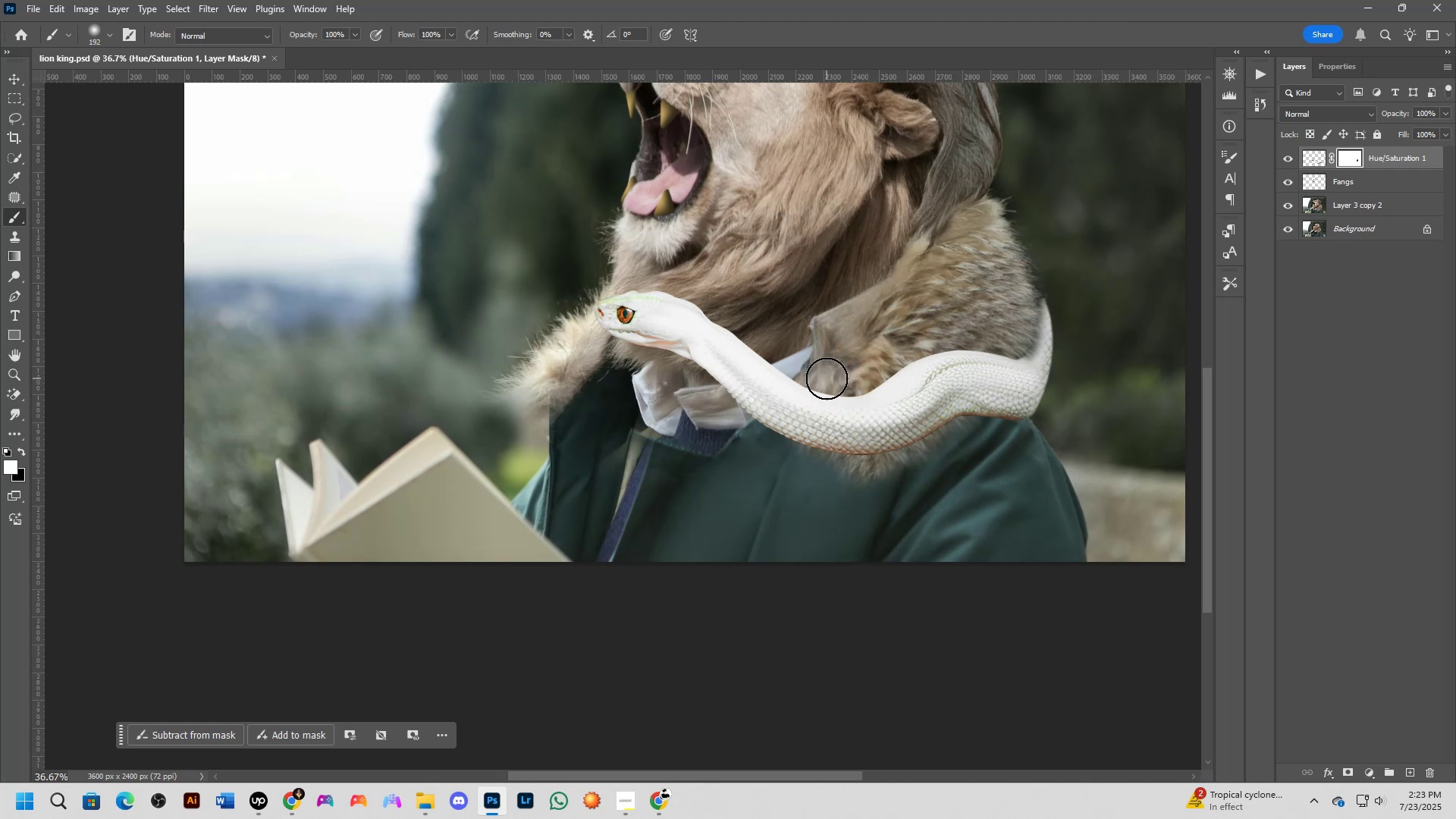 
left_click_drag(start_coordinate=[834, 377], to_coordinate=[931, 325])
 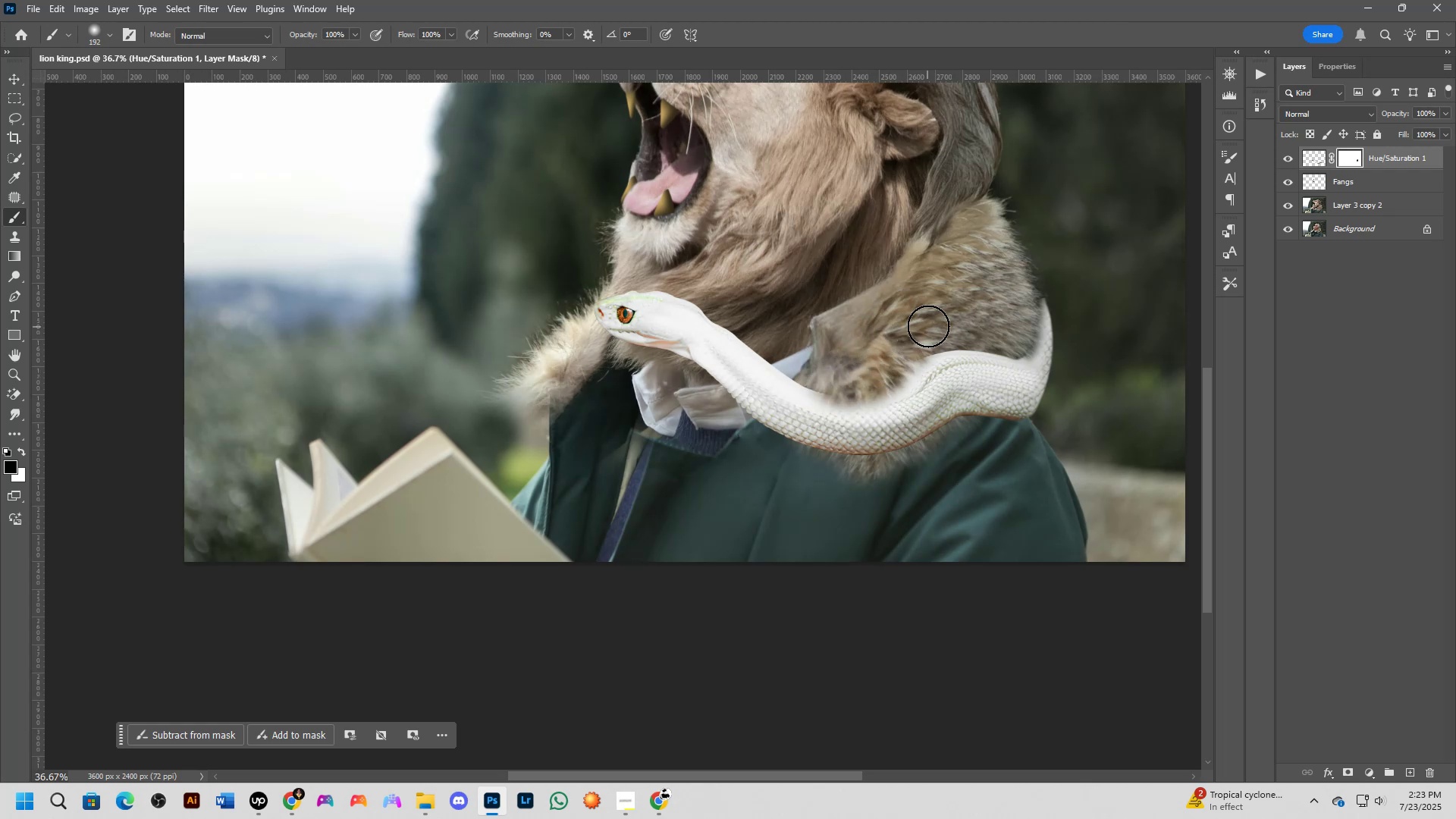 
scroll: coordinate [921, 357], scroll_direction: down, amount: 4.0
 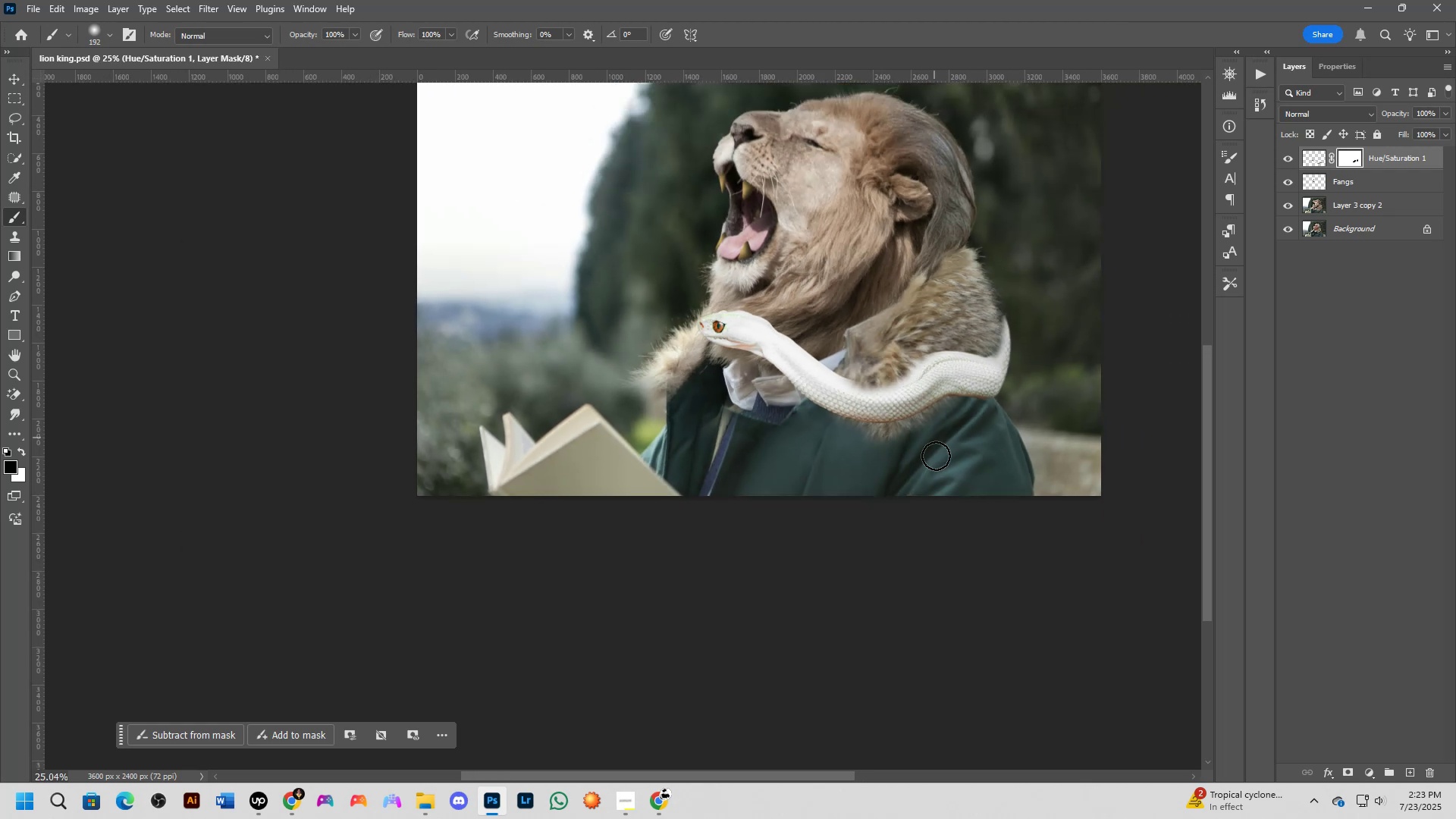 
hold_key(key=Space, duration=0.59)
 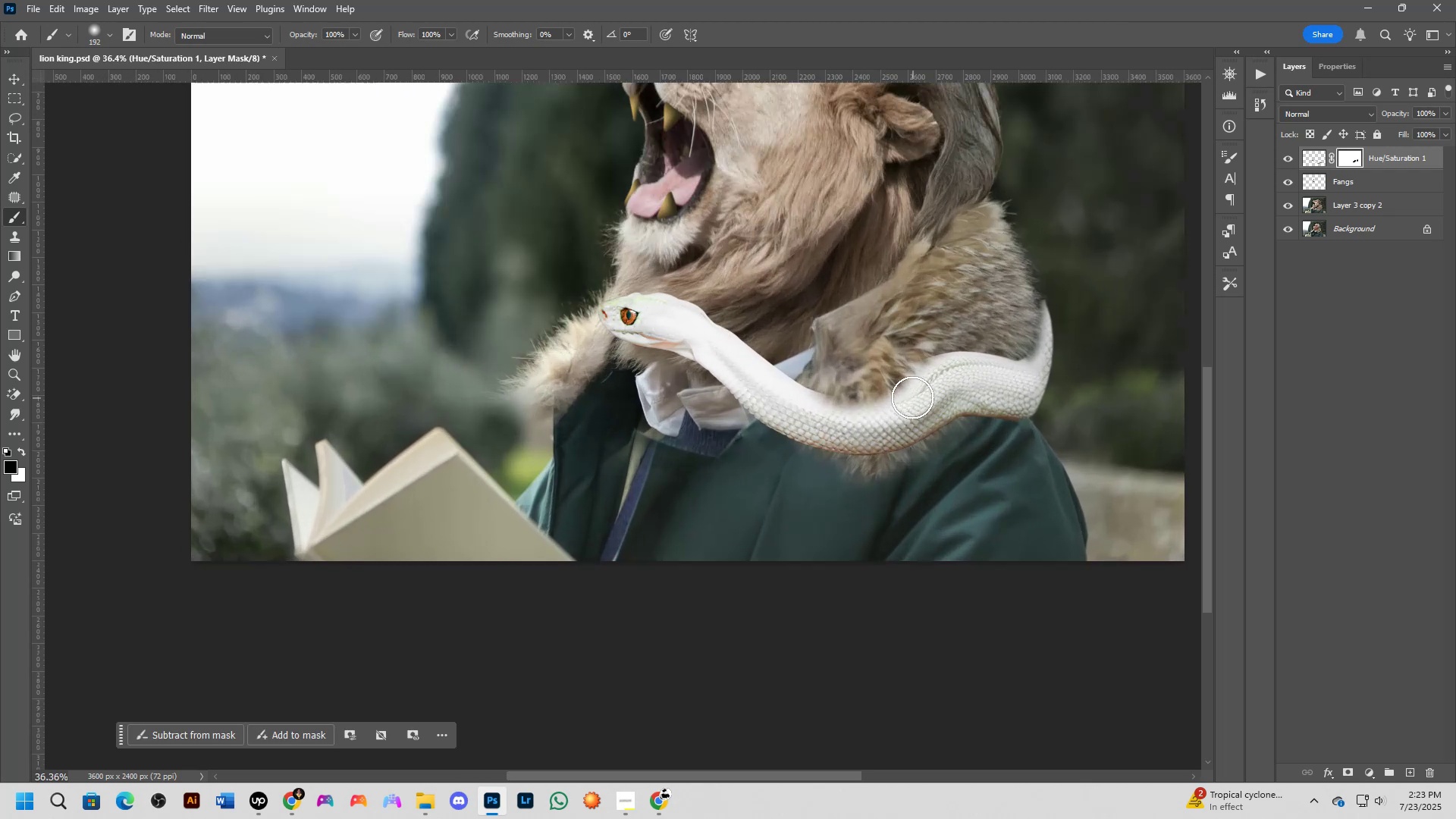 
left_click_drag(start_coordinate=[924, 433], to_coordinate=[924, 449])
 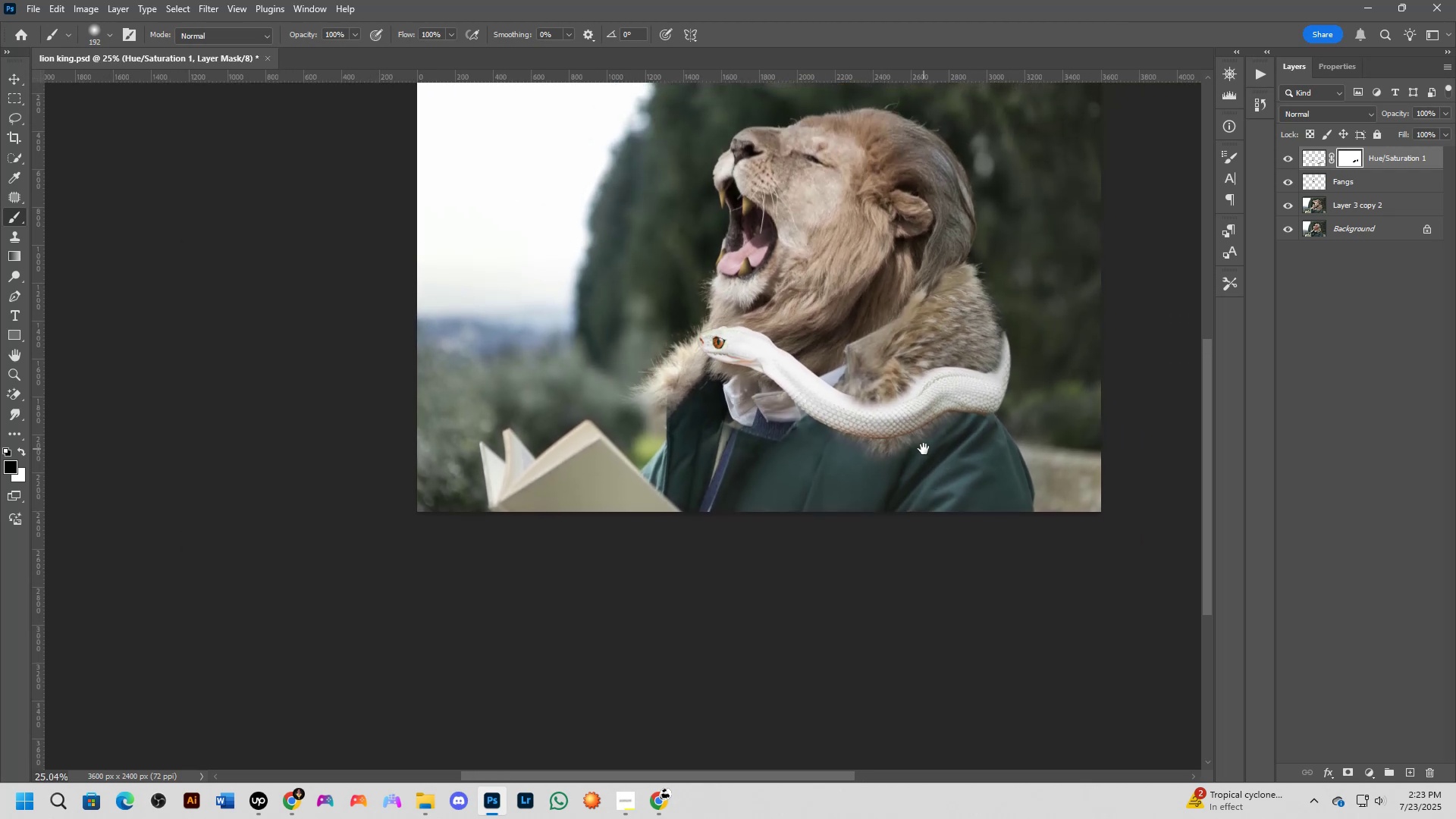 
scroll: coordinate [810, 407], scroll_direction: up, amount: 11.0
 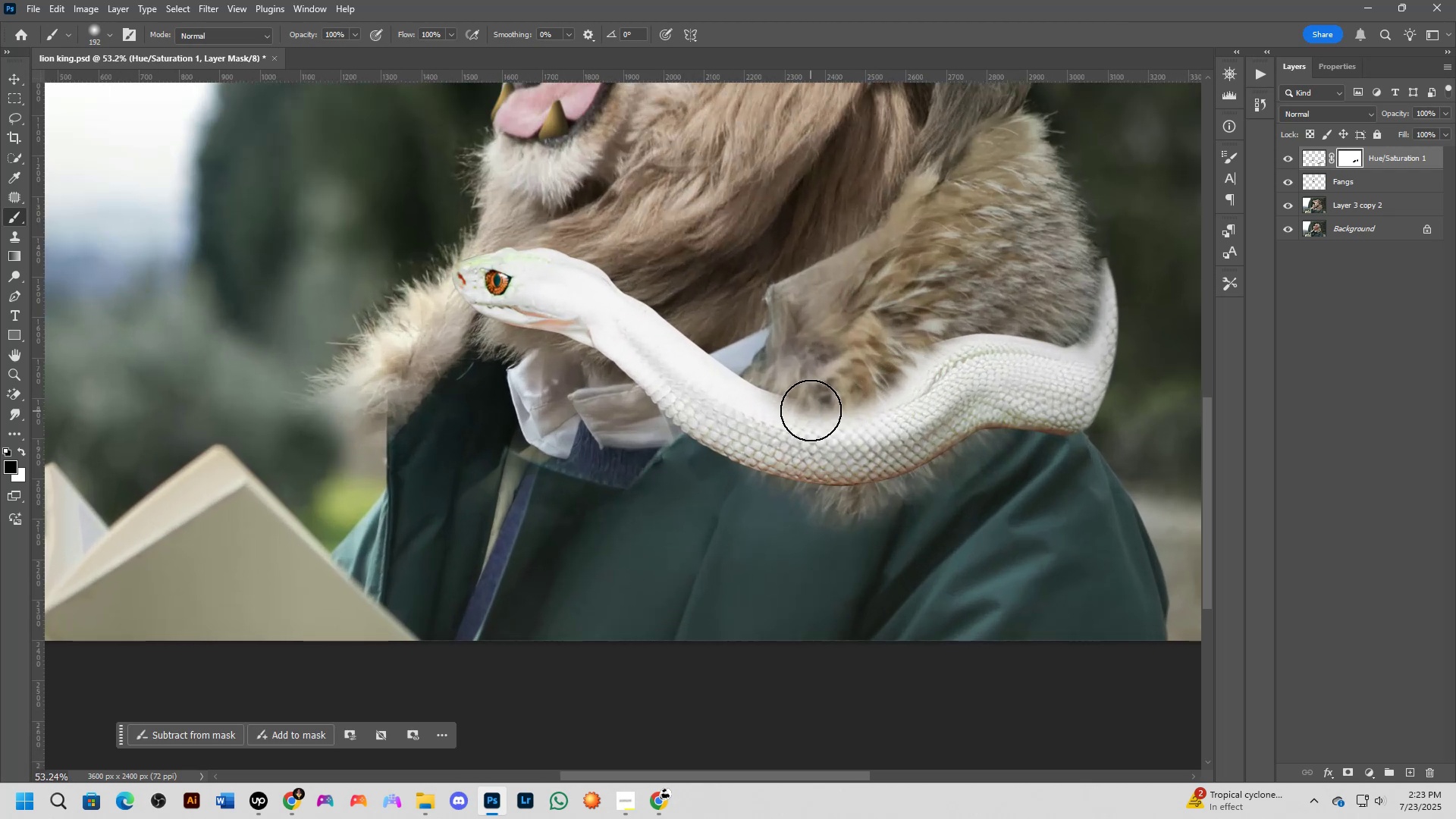 
hold_key(key=AltLeft, duration=0.4)
 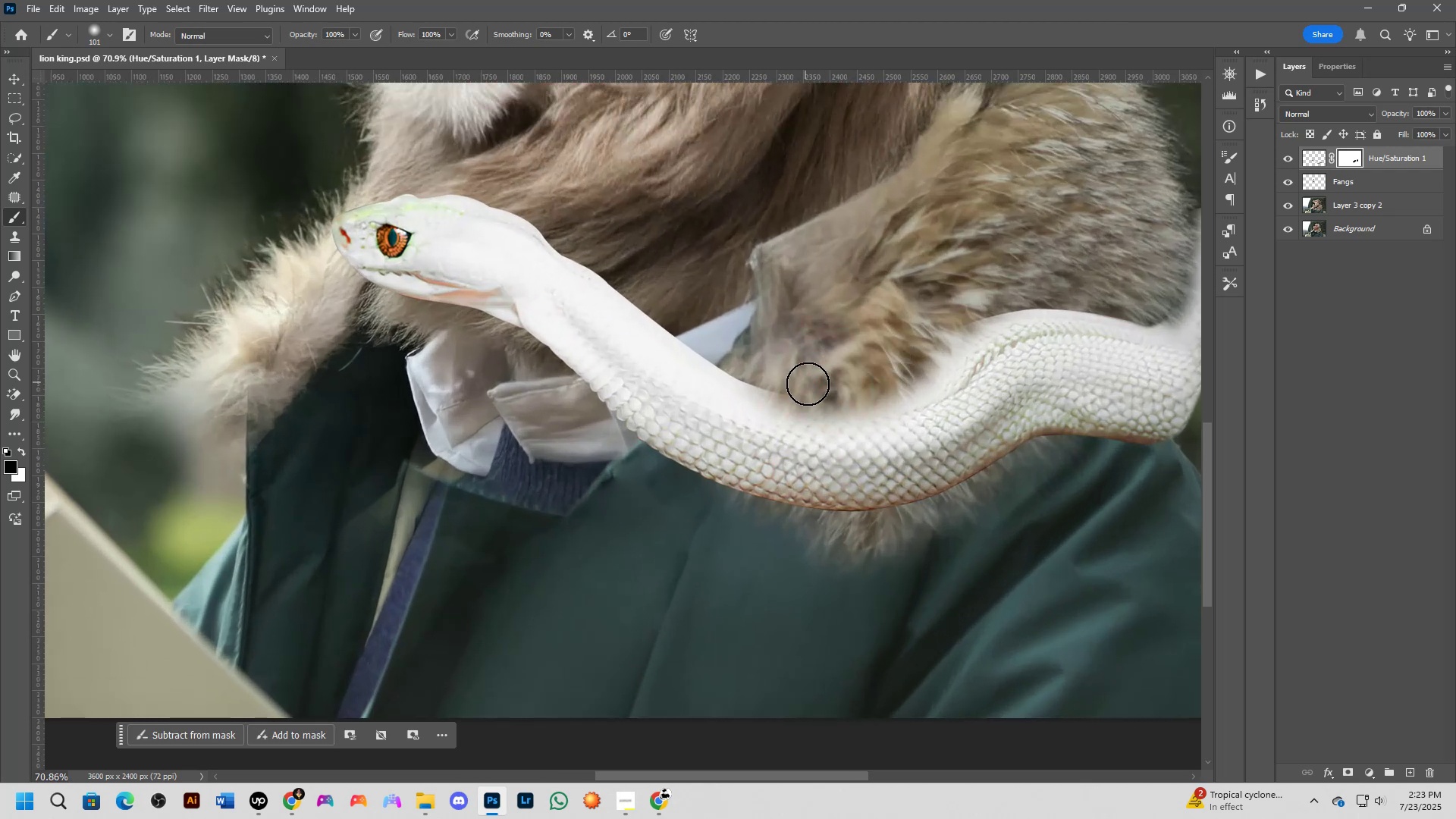 
left_click_drag(start_coordinate=[816, 380], to_coordinate=[796, 367])
 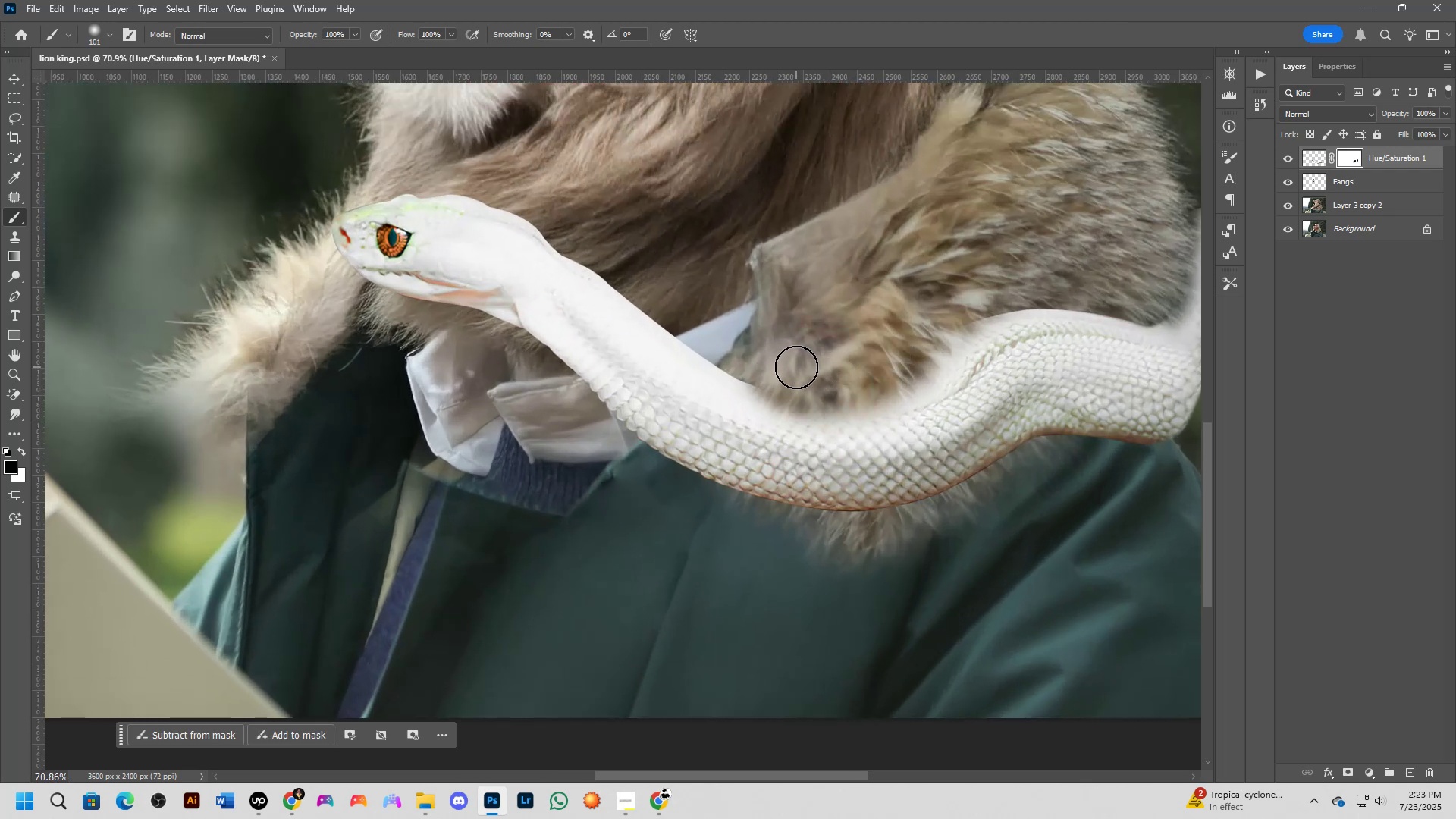 
key(Alt+AltLeft)
 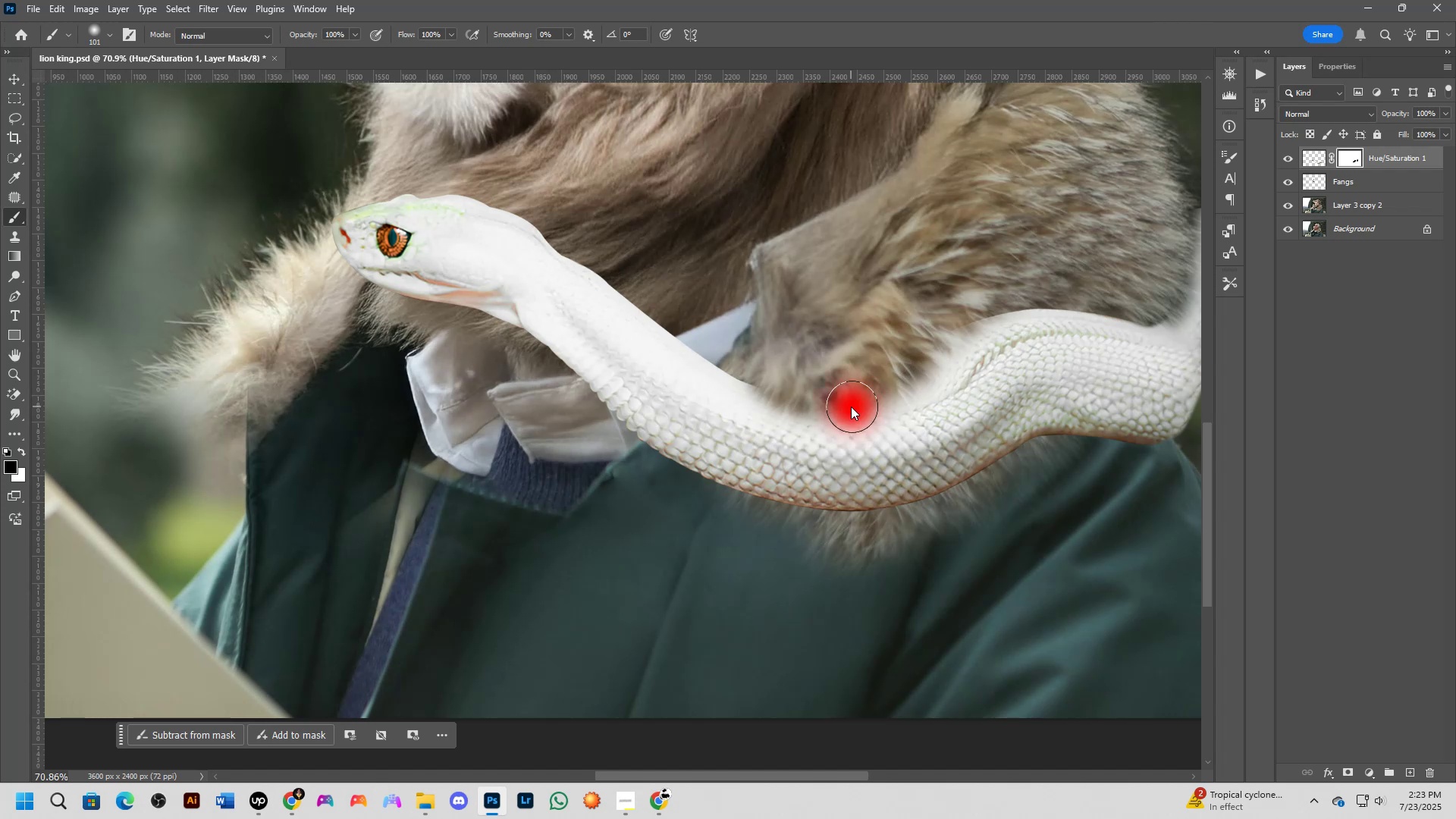 
type(xx)
 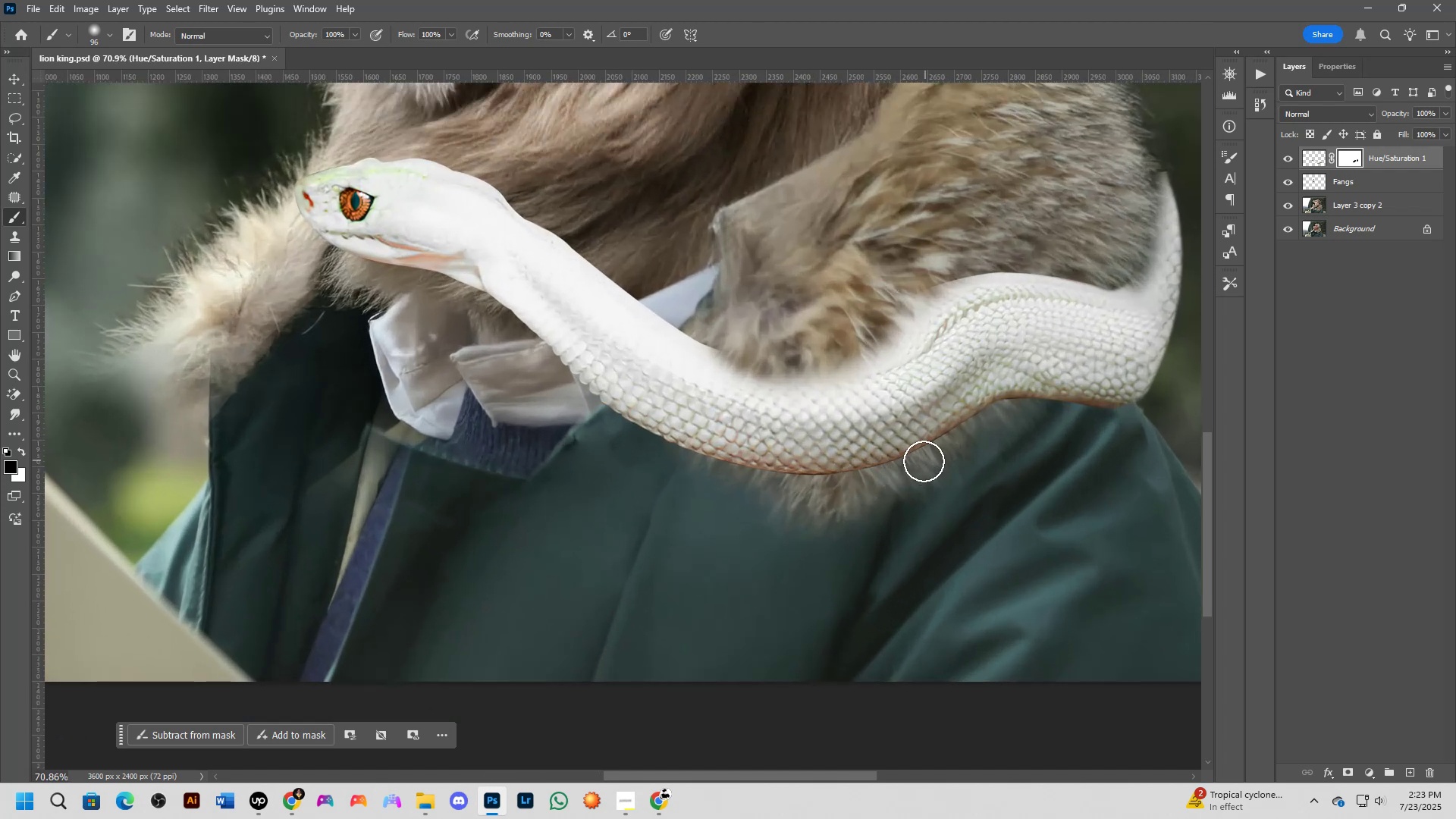 
scroll: coordinate [875, 445], scroll_direction: down, amount: 6.0
 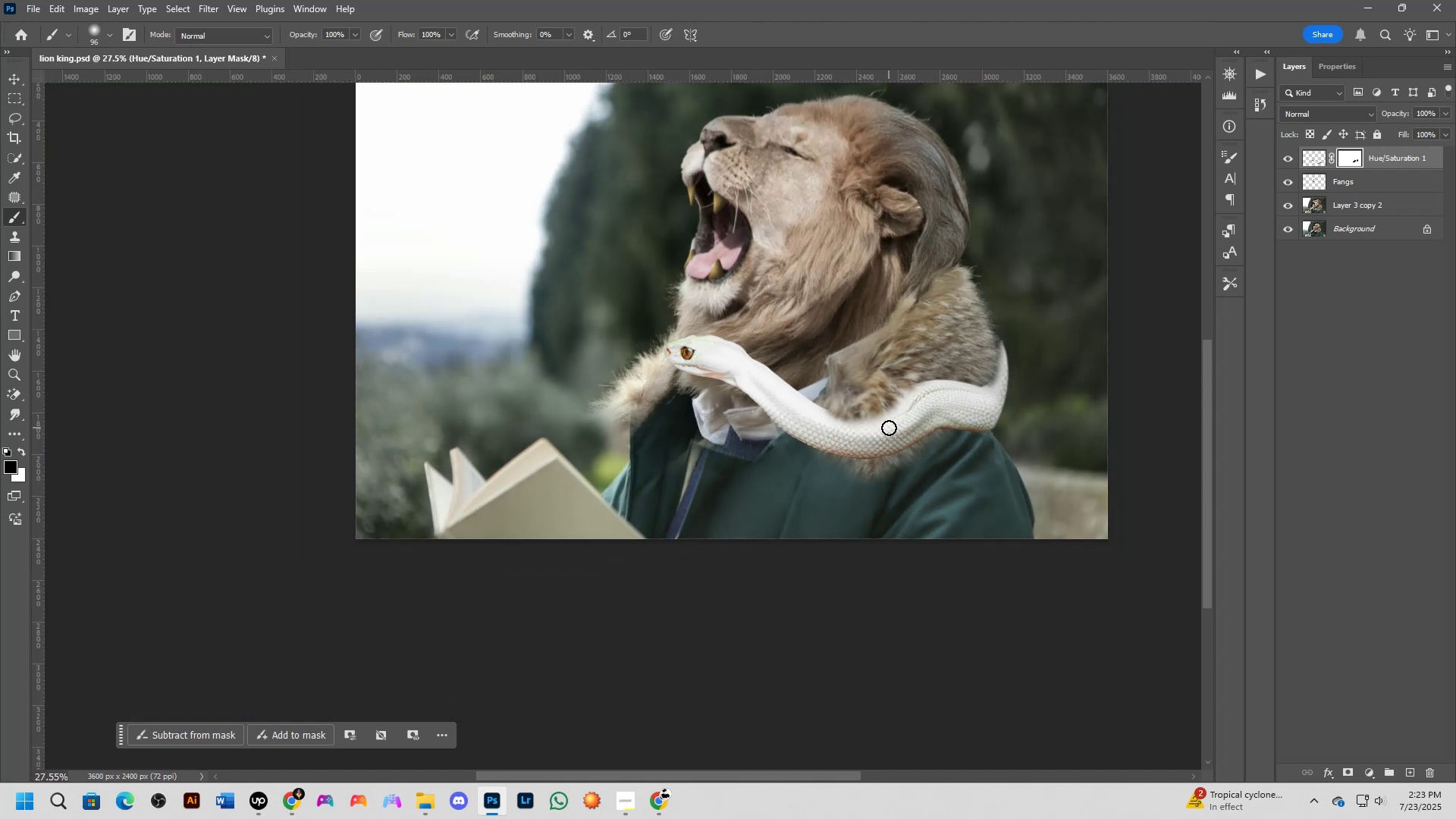 
scroll: coordinate [905, 470], scroll_direction: up, amount: 10.0
 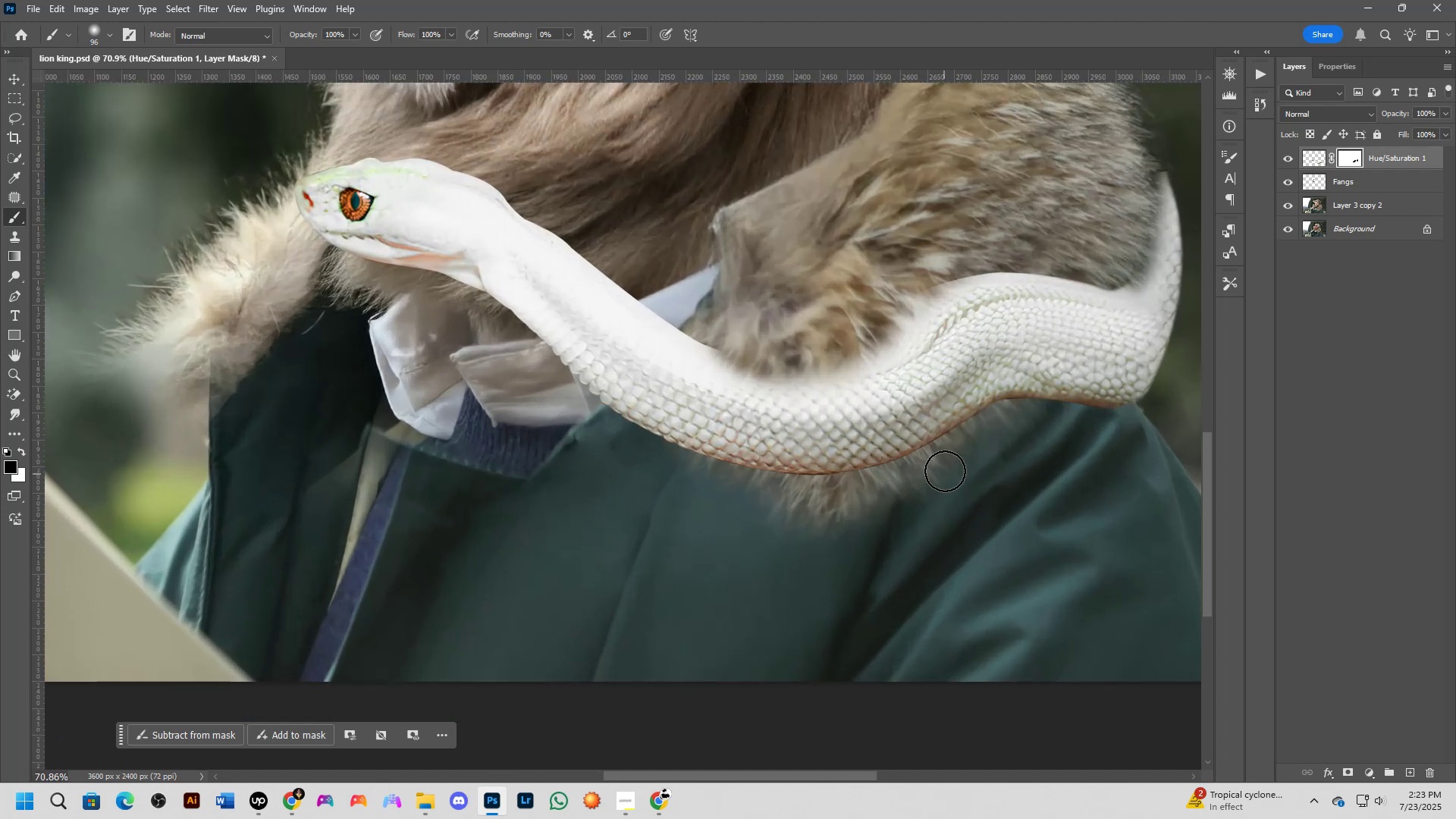 
left_click_drag(start_coordinate=[943, 456], to_coordinate=[862, 479])
 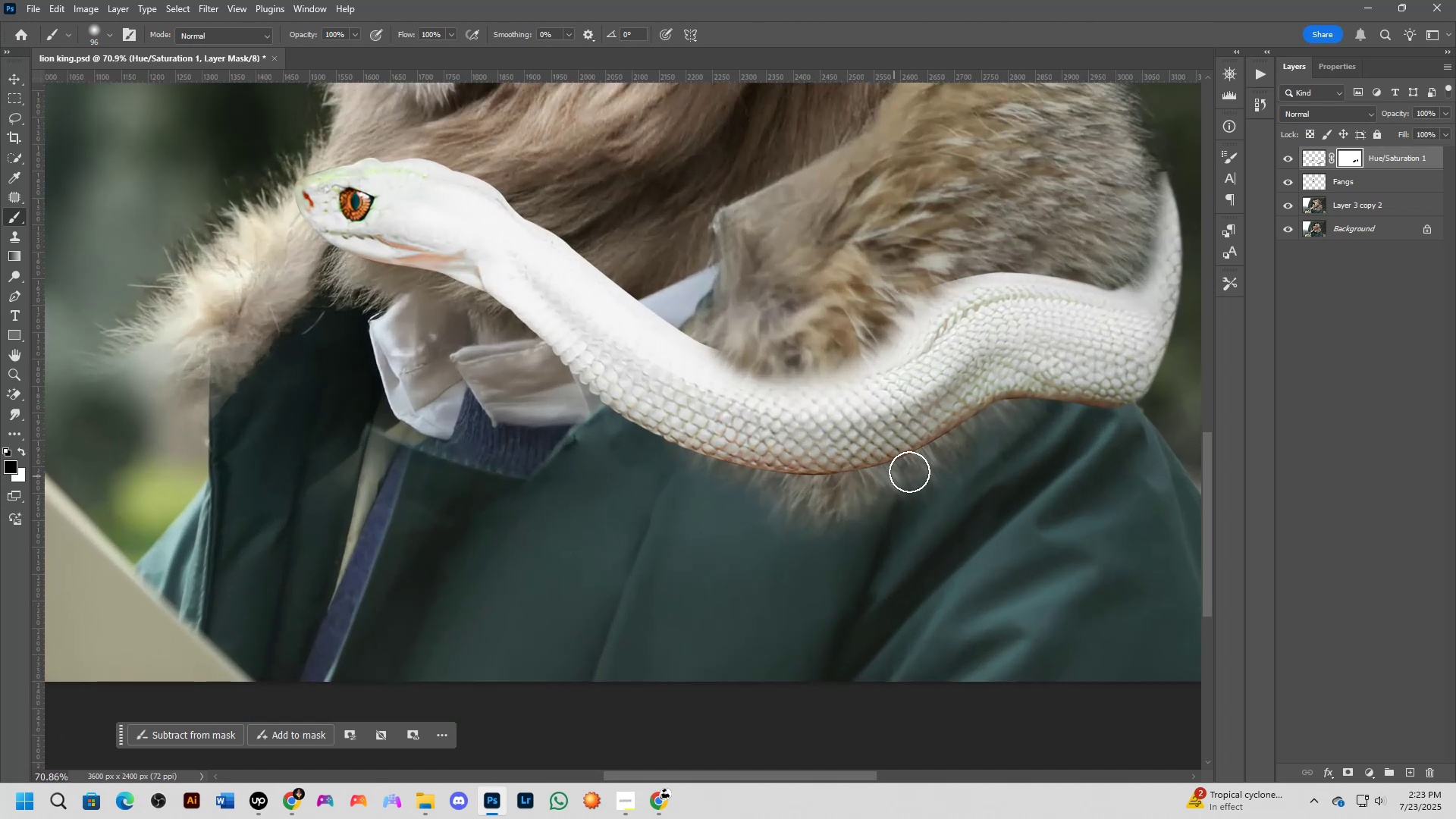 
left_click_drag(start_coordinate=[921, 463], to_coordinate=[703, 502])
 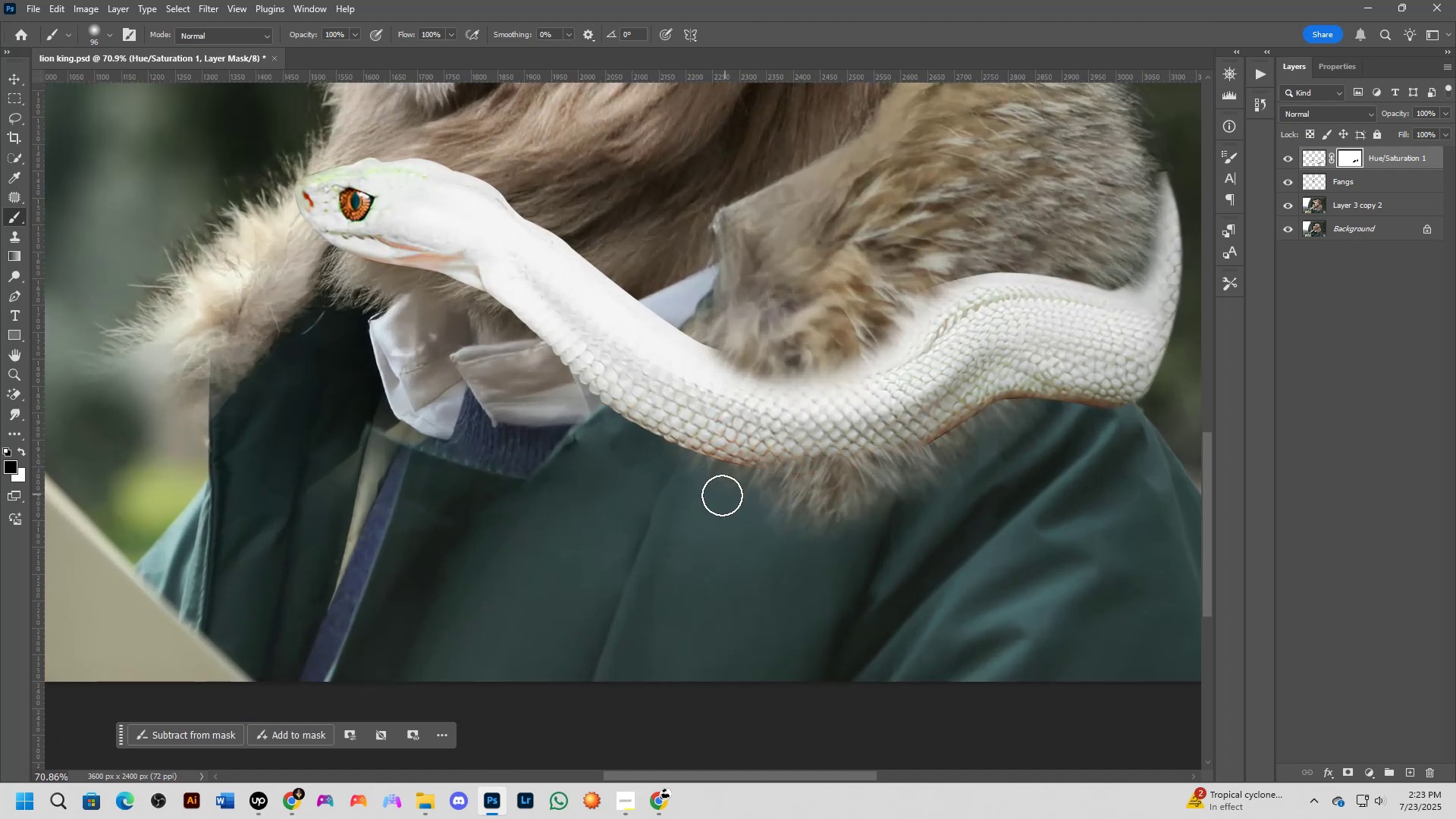 
scroll: coordinate [752, 511], scroll_direction: down, amount: 9.0
 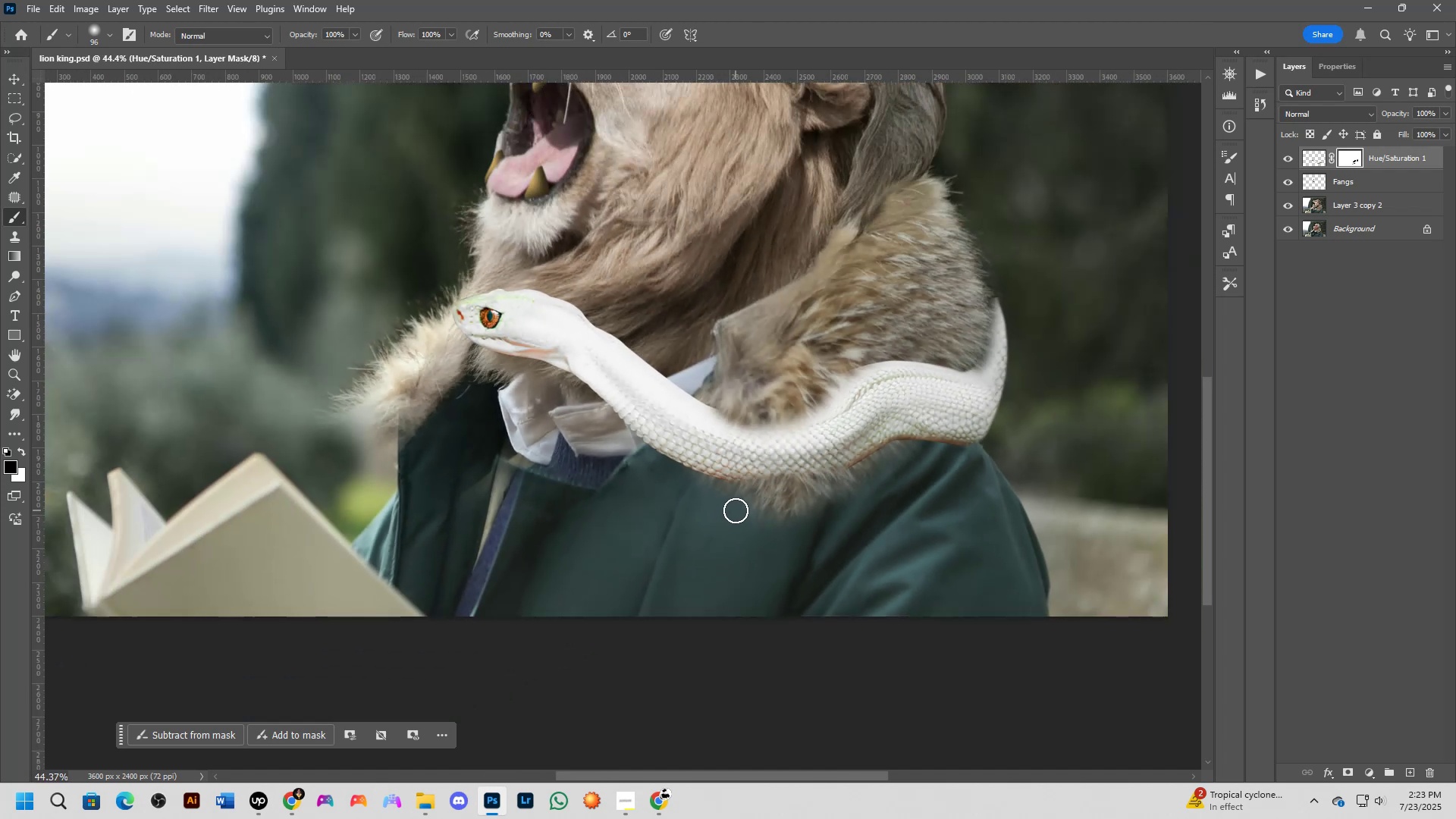 
hold_key(key=Space, duration=0.48)
 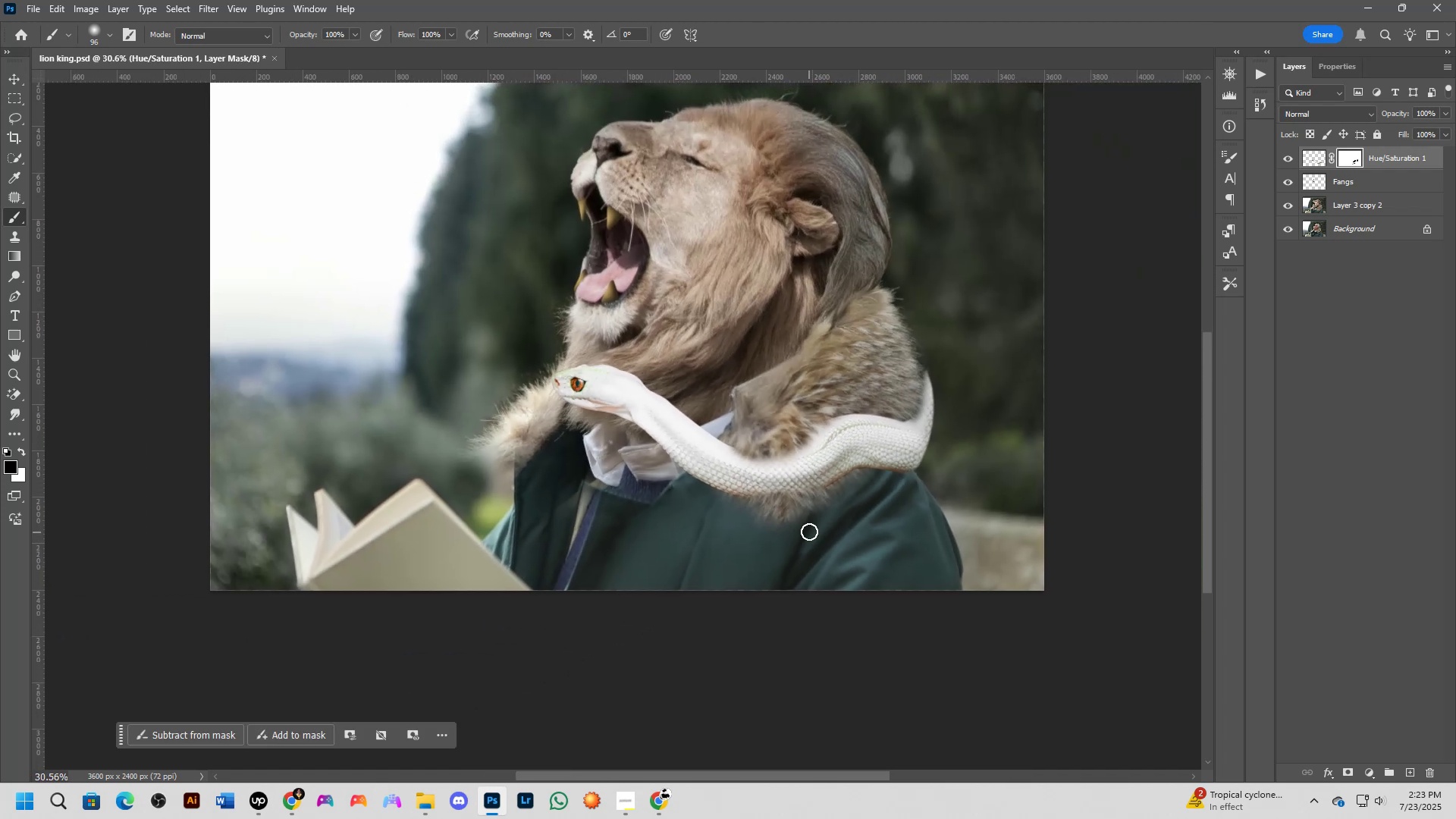 
left_click_drag(start_coordinate=[802, 526], to_coordinate=[809, 533])
 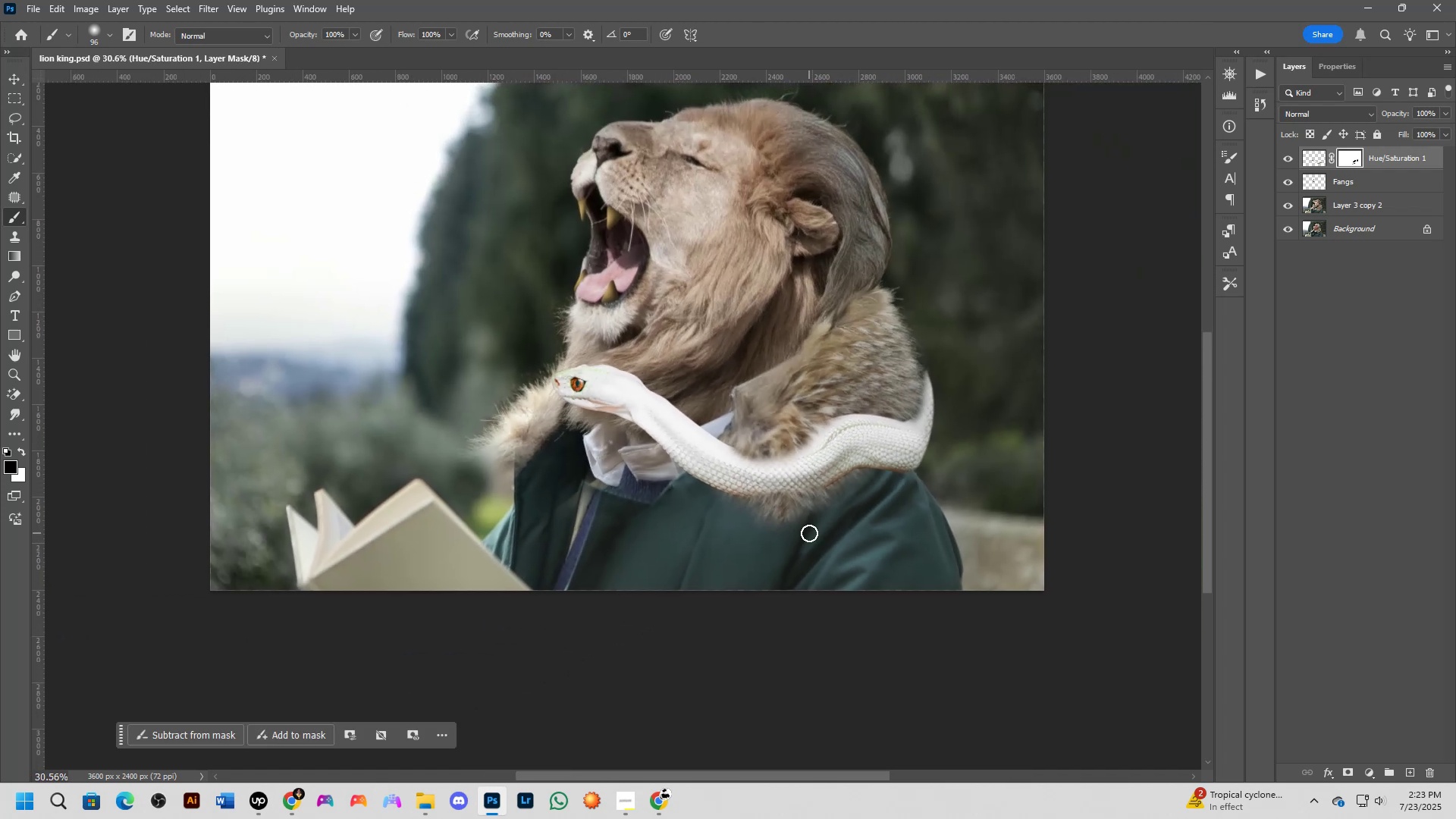 
key(Control+Z)
 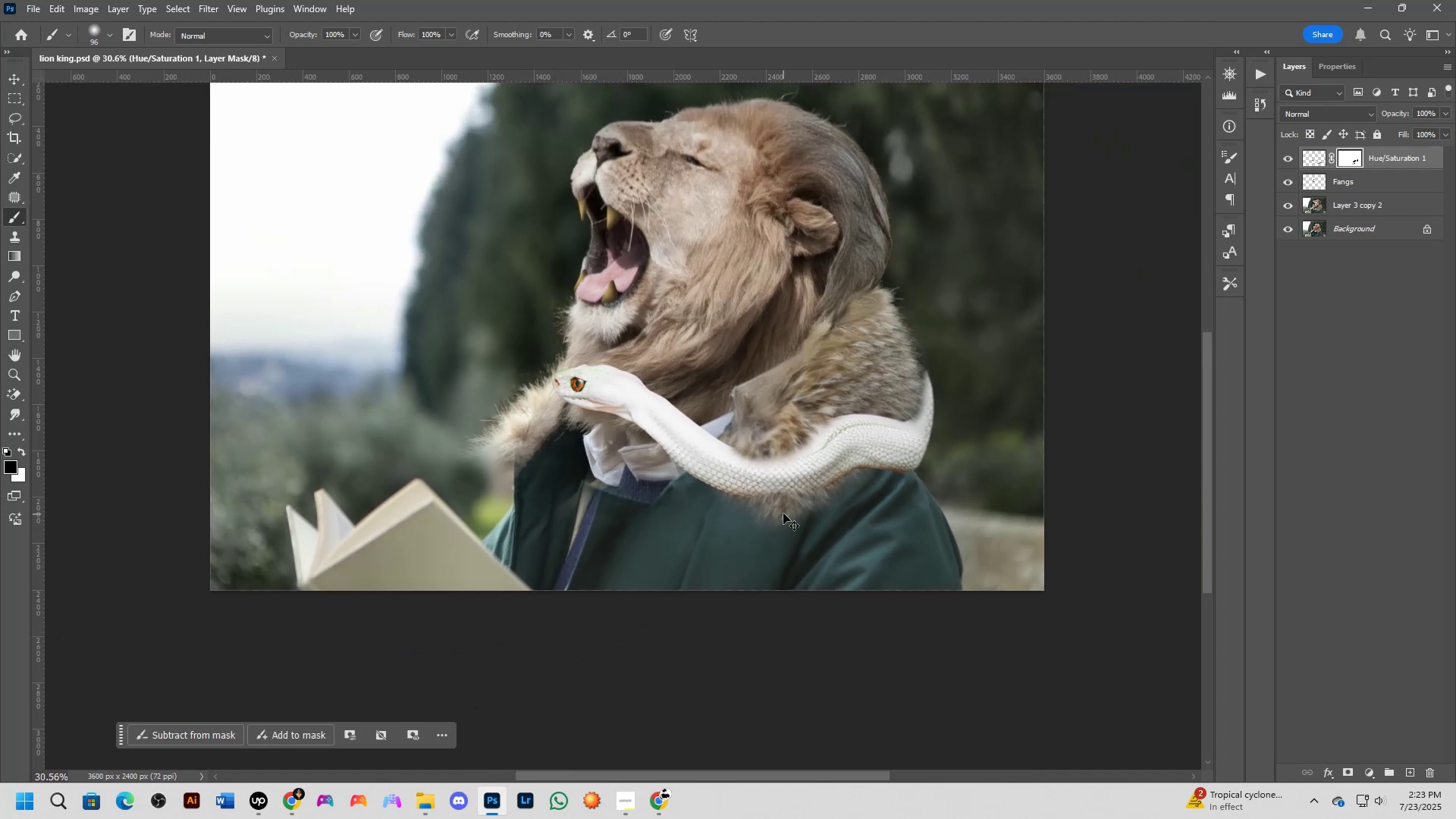 
scroll: coordinate [874, 478], scroll_direction: up, amount: 6.0
 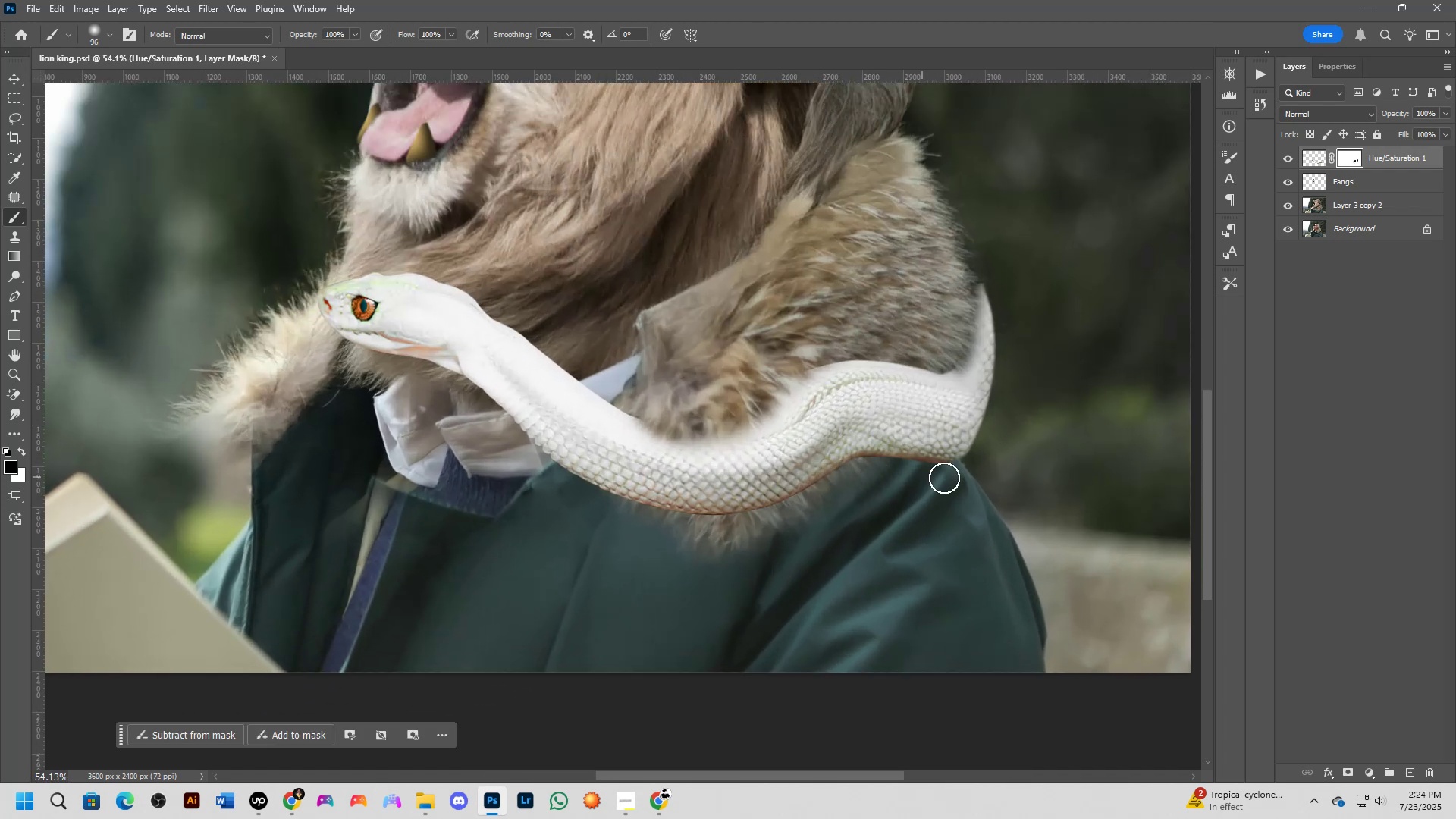 
left_click_drag(start_coordinate=[937, 477], to_coordinate=[692, 527])
 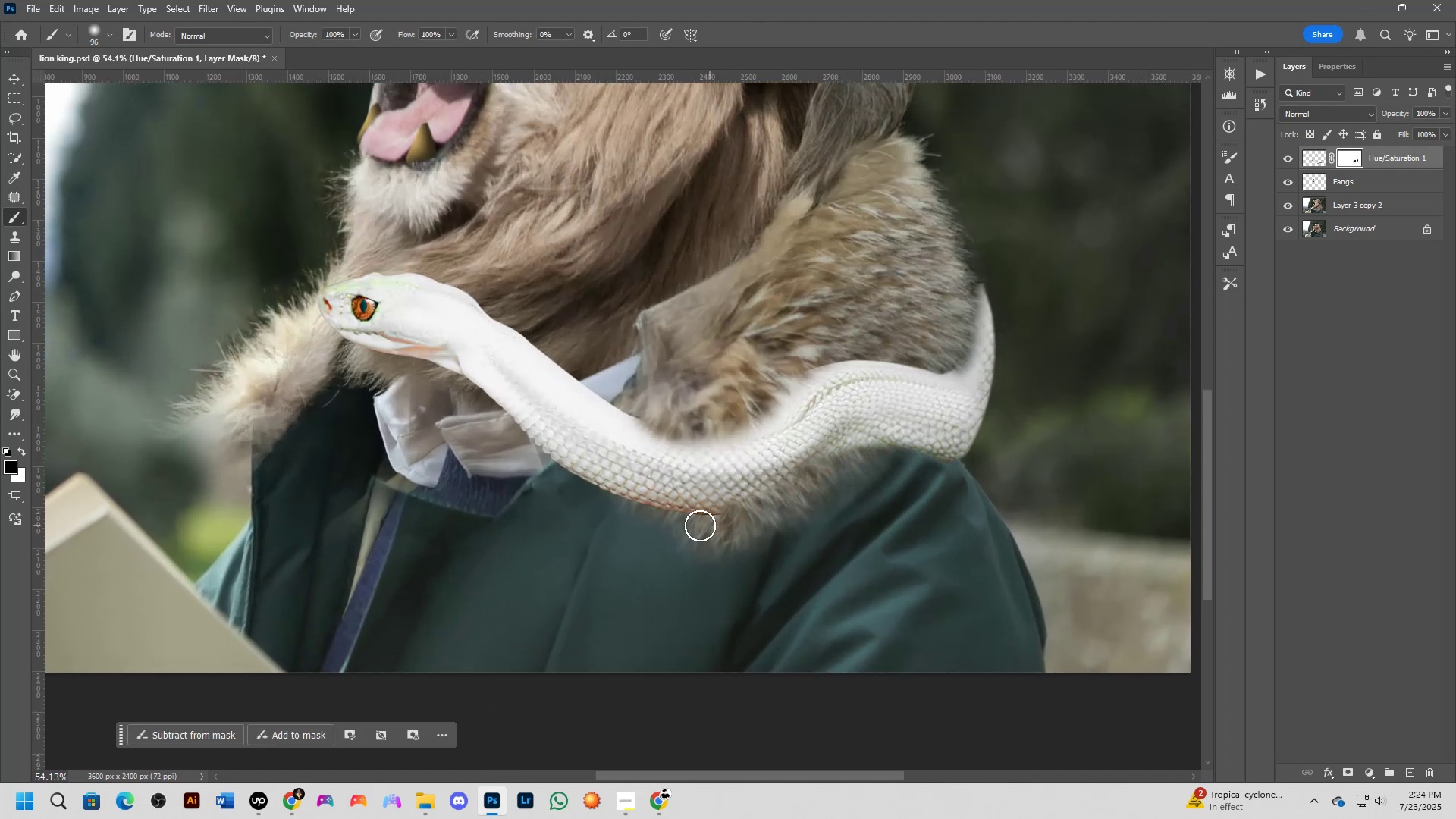 
key(Control+ControlLeft)
 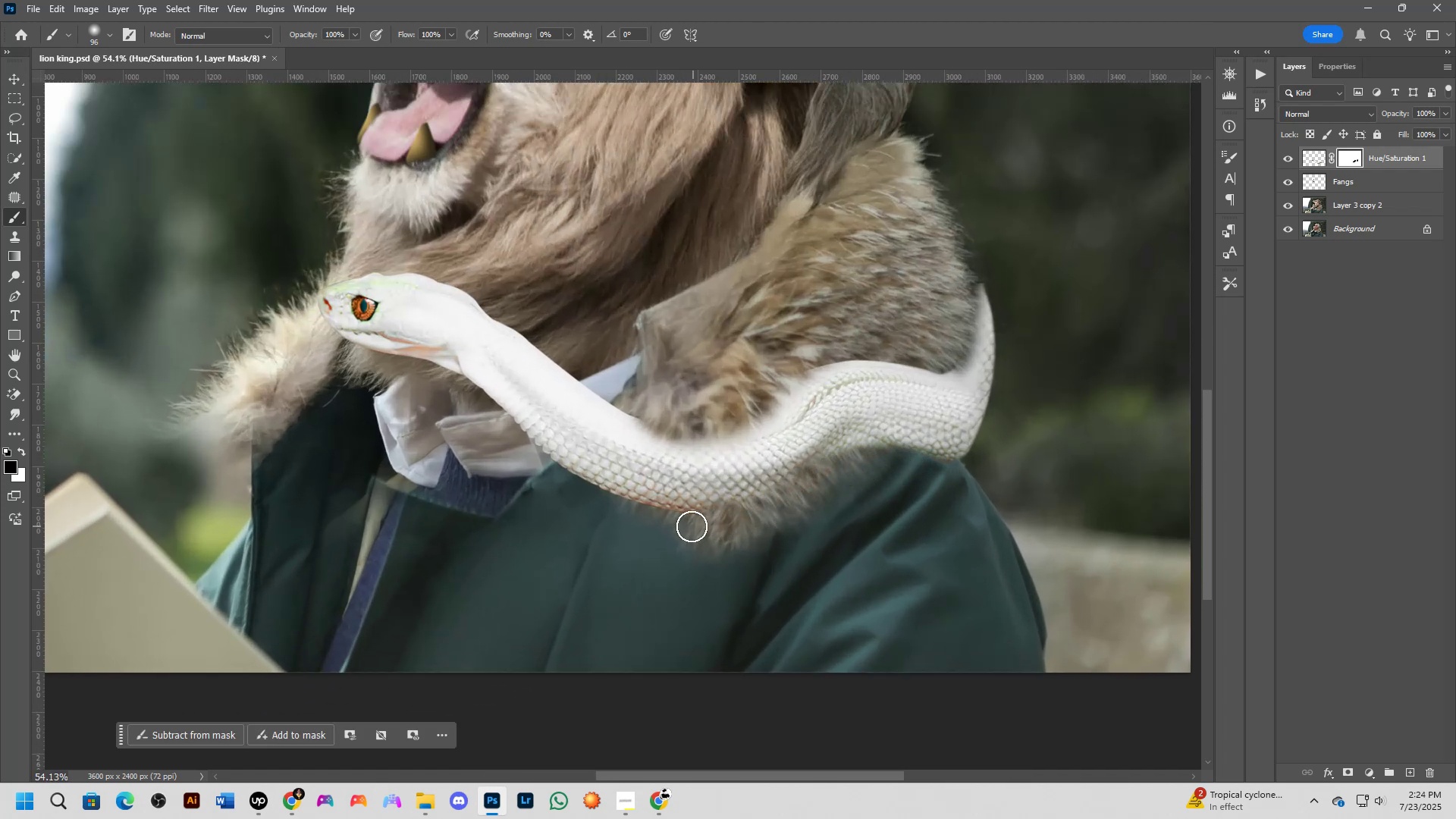 
key(Control+Z)
 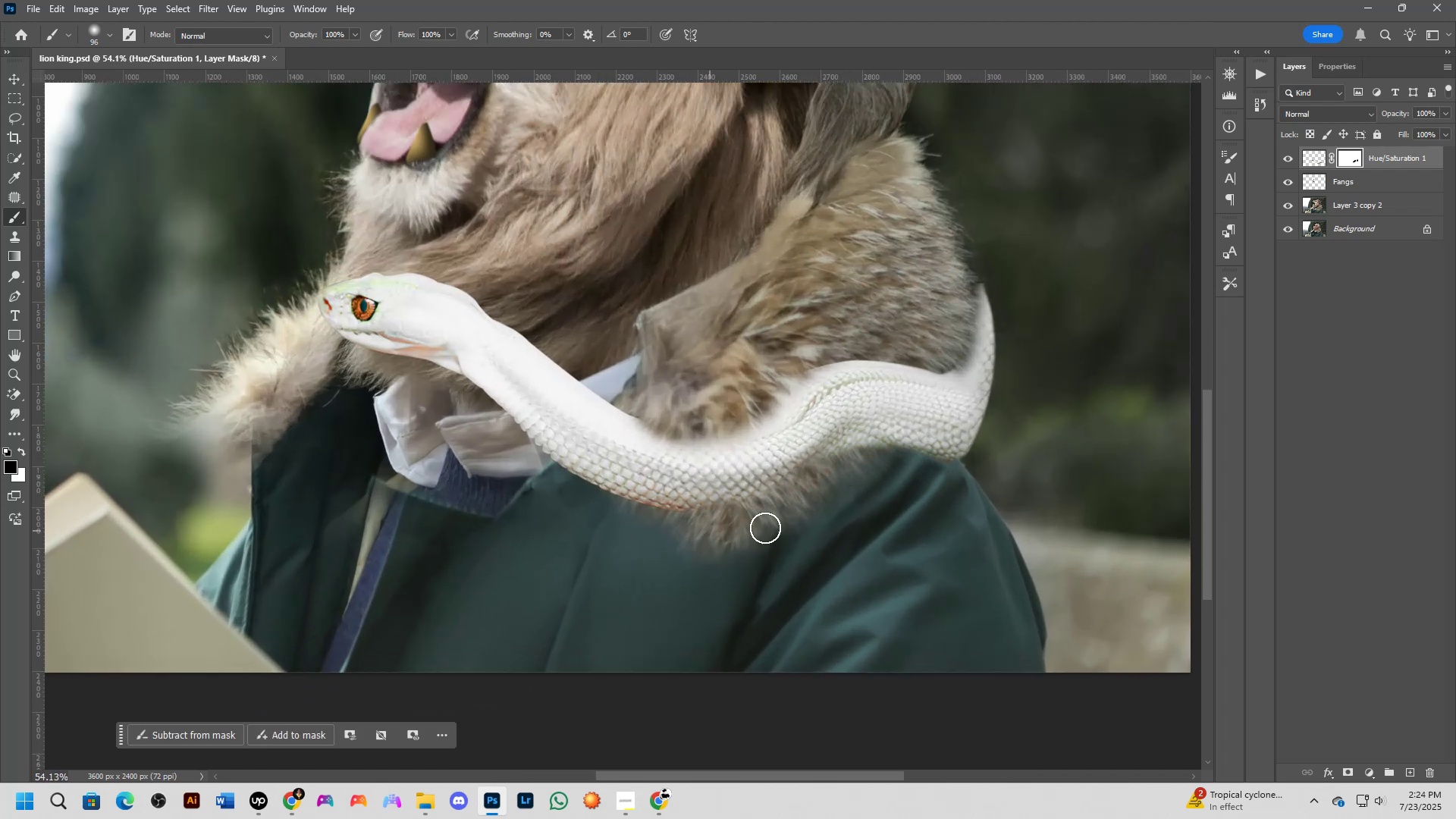 
scroll: coordinate [943, 469], scroll_direction: up, amount: 7.0
 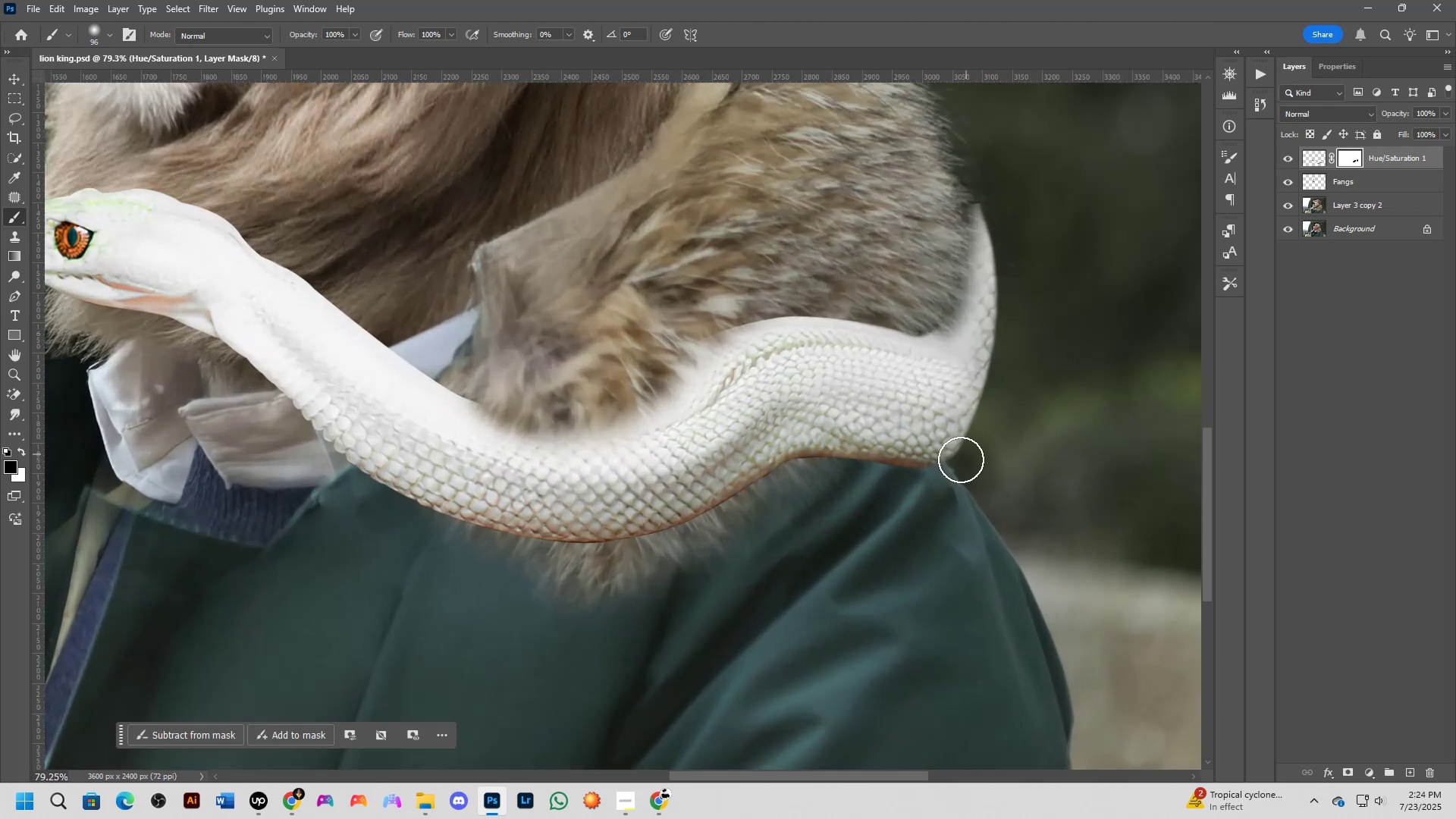 
hold_key(key=AltLeft, duration=0.69)
 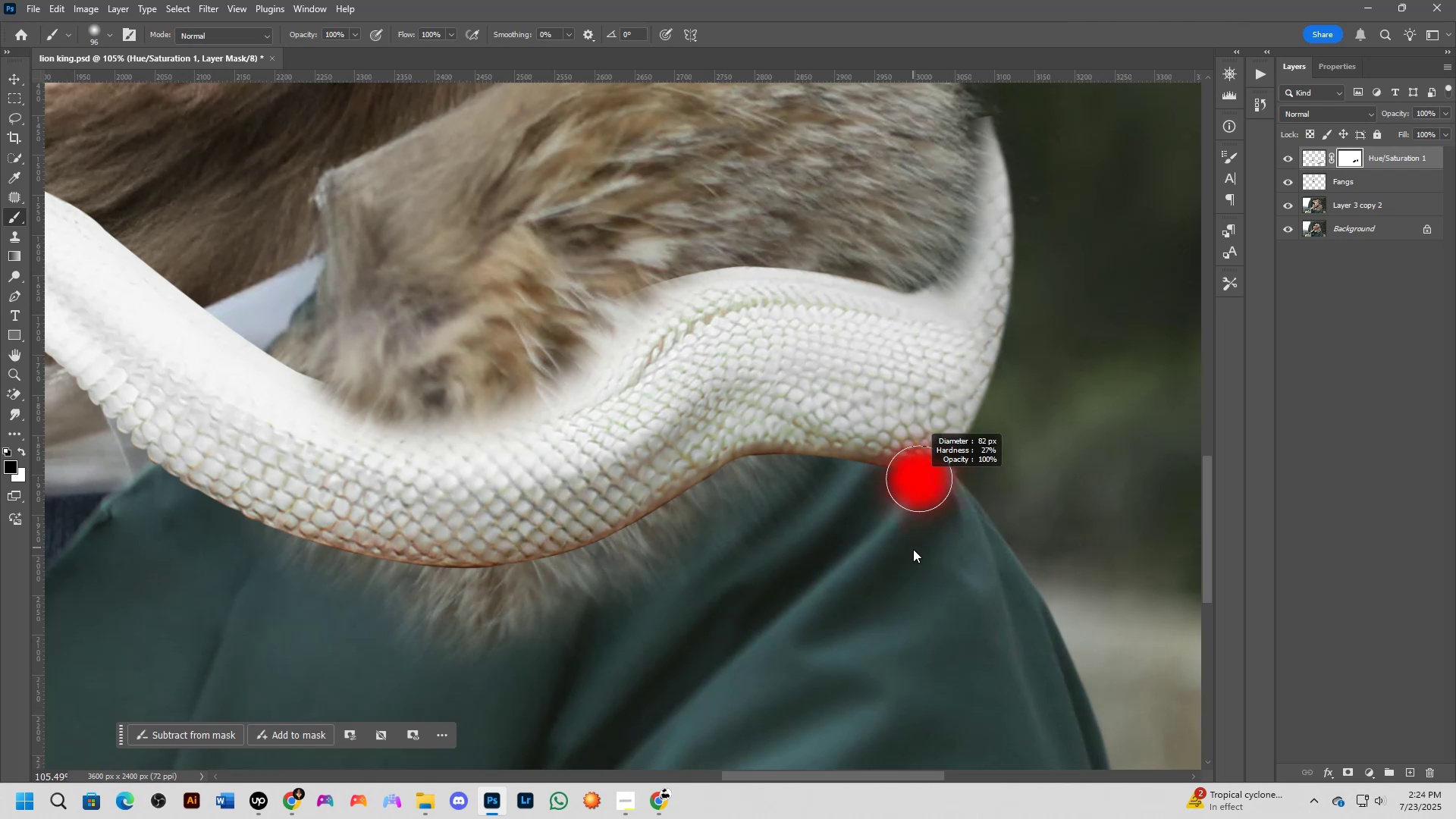 
key(Alt+AltLeft)
 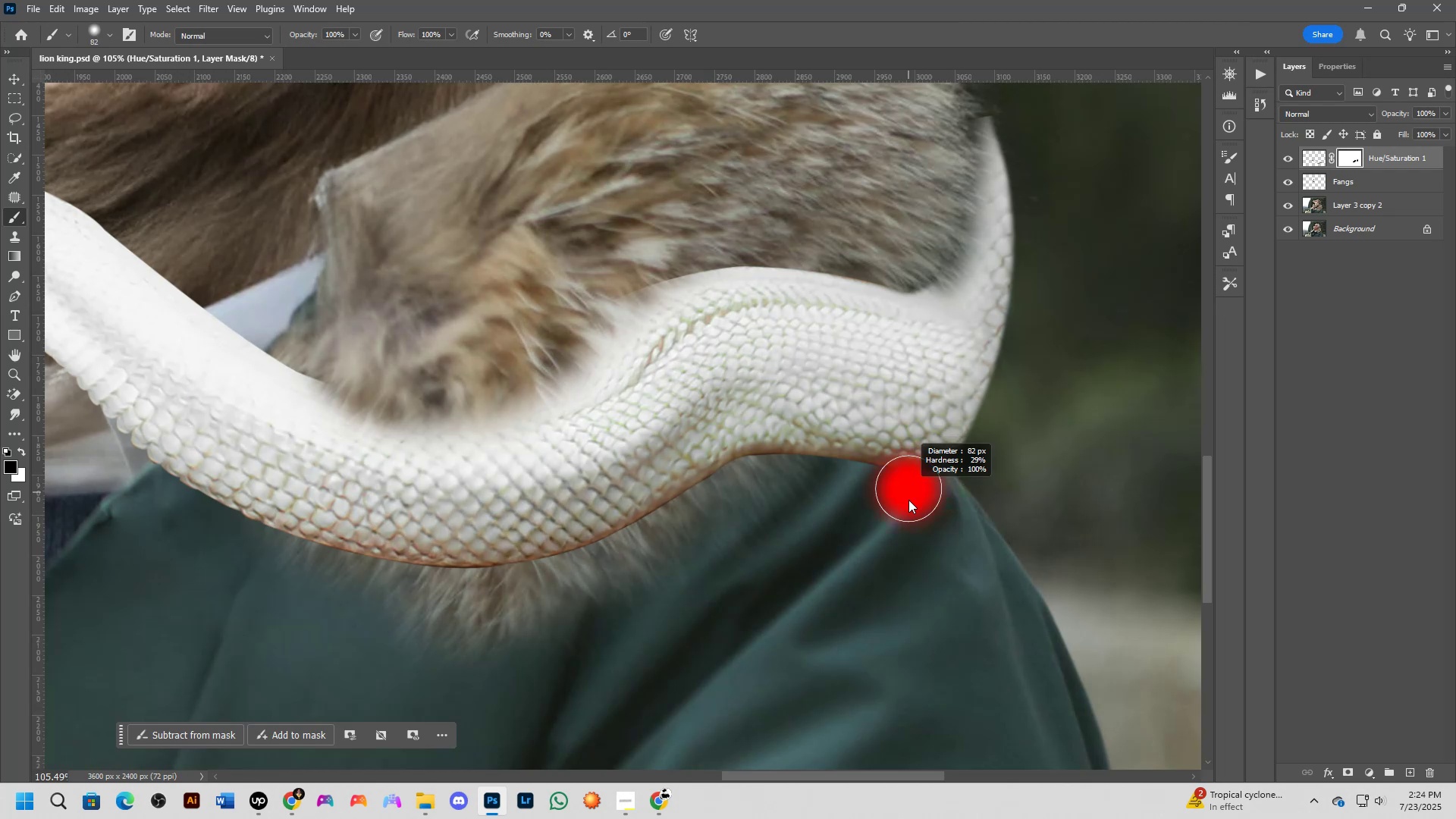 
key(Alt+AltLeft)
 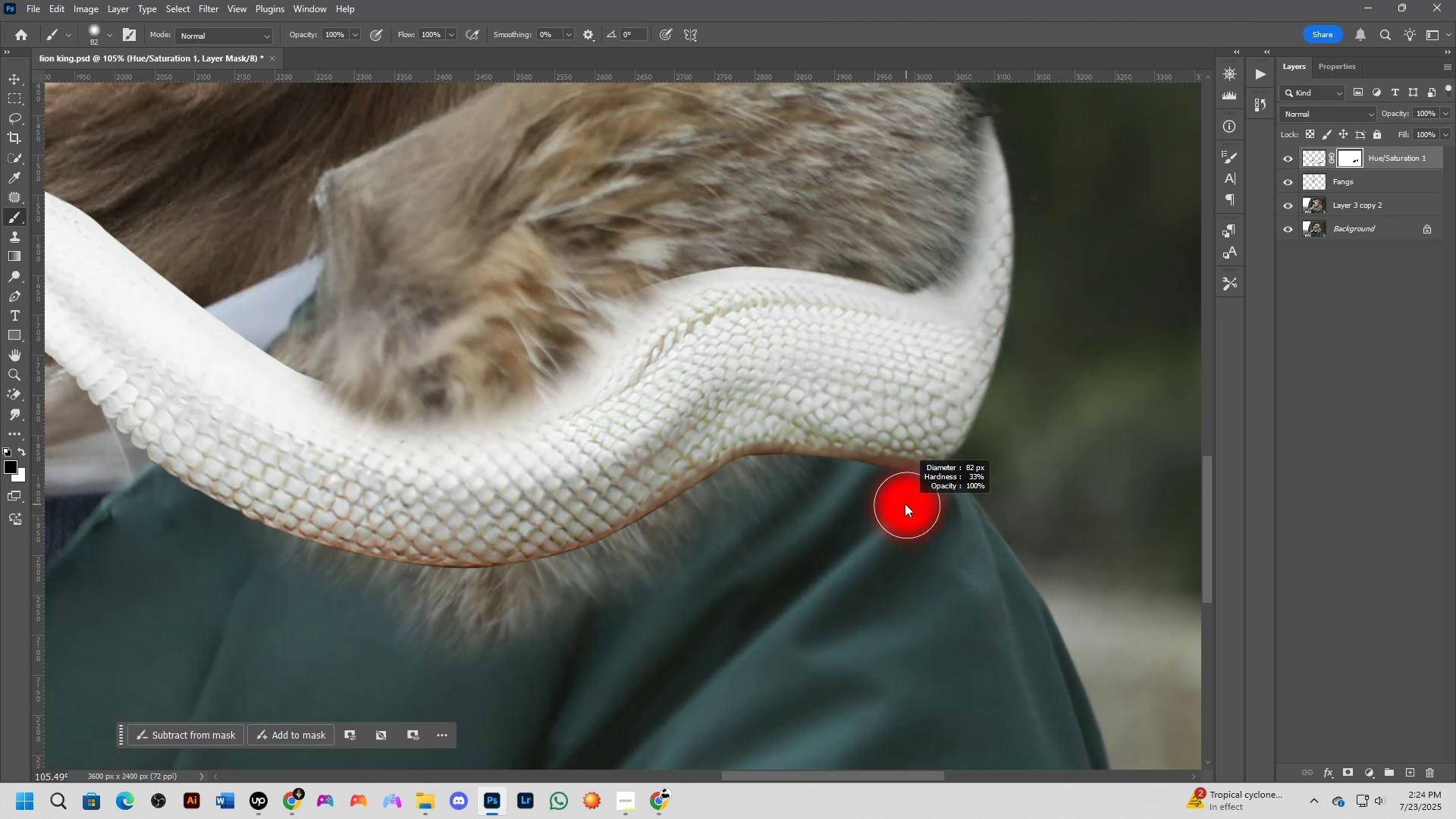 
key(Alt+AltLeft)
 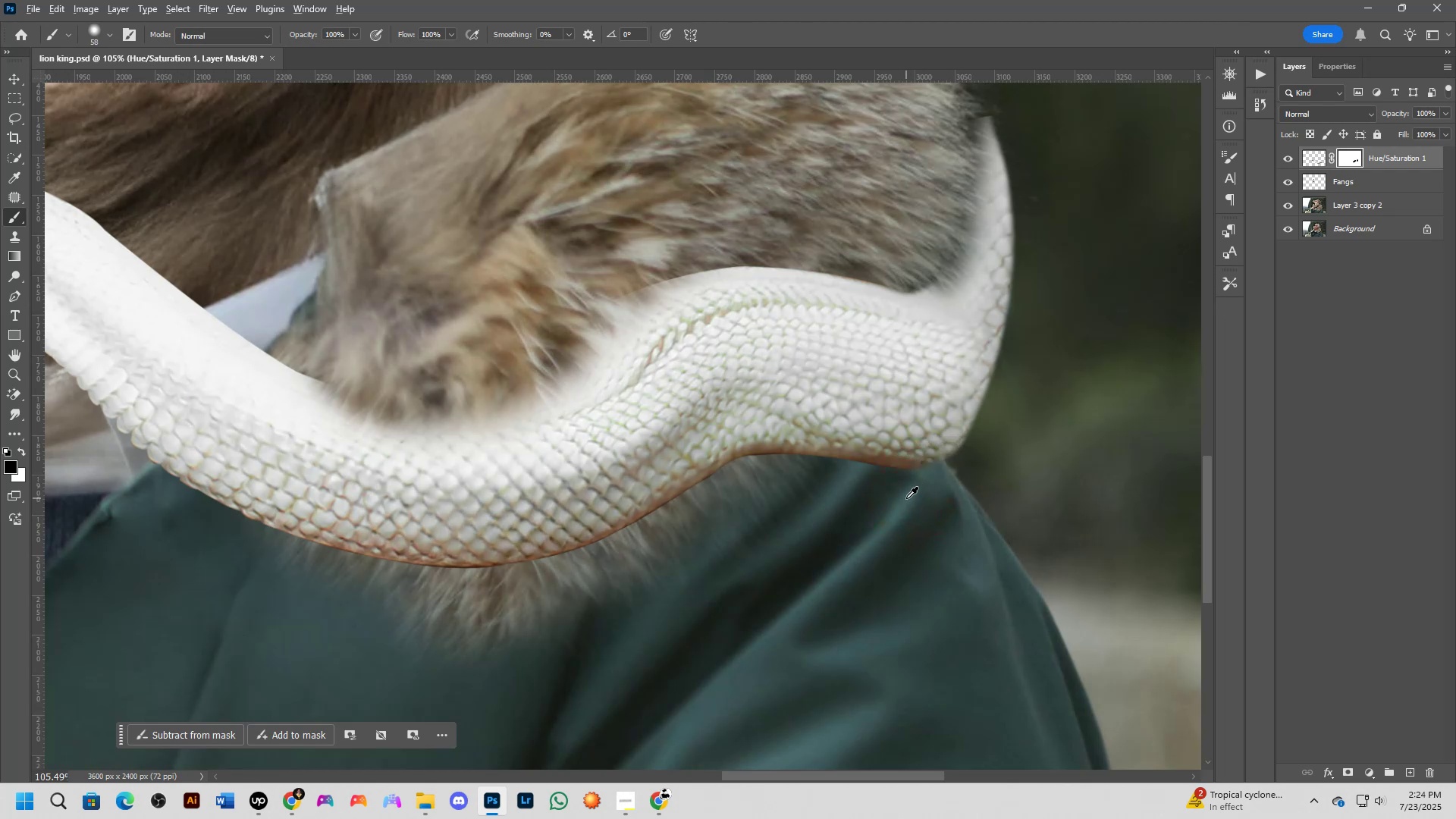 
key(Alt+AltLeft)
 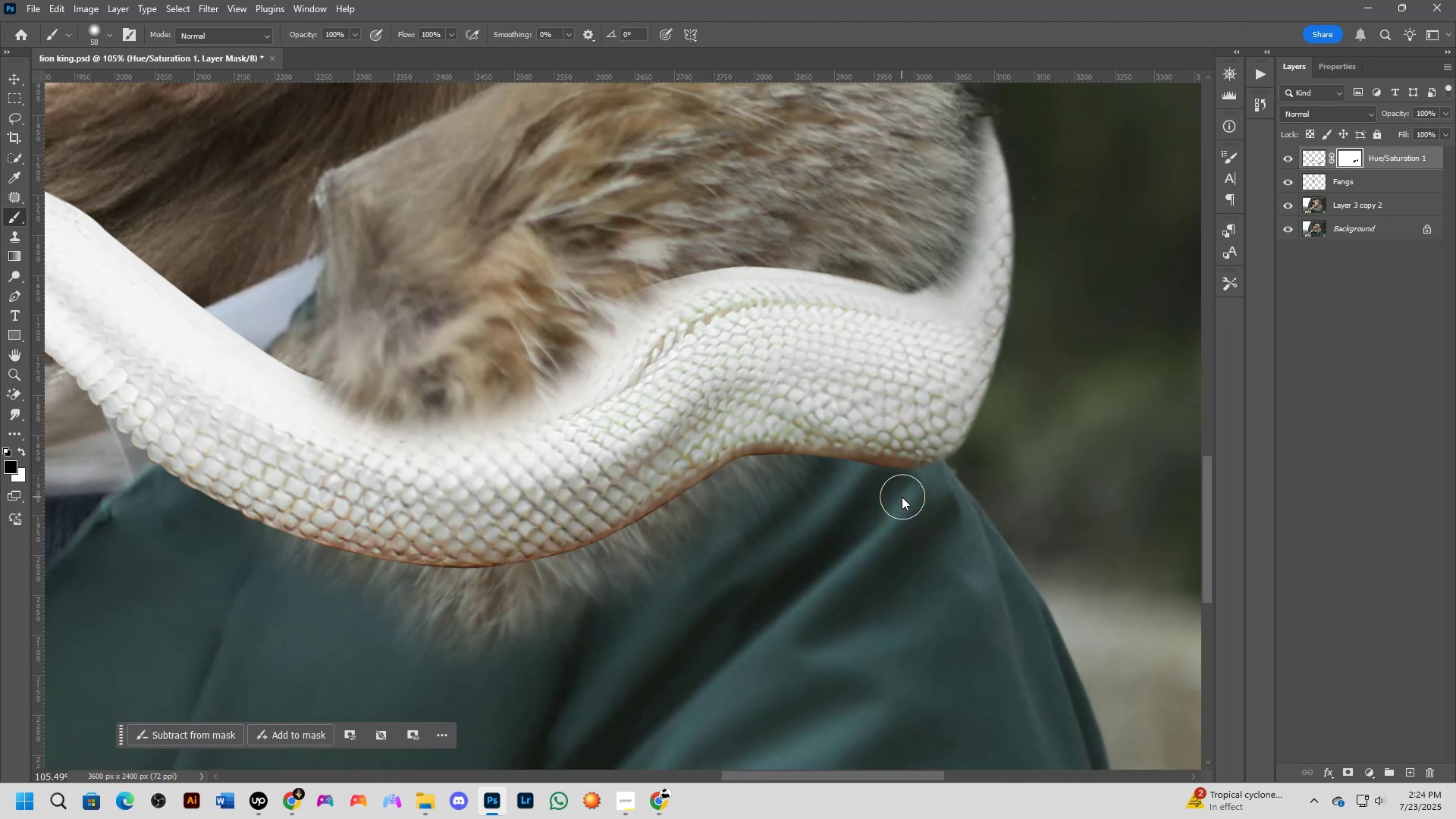 
left_click_drag(start_coordinate=[924, 487], to_coordinate=[323, 572])
 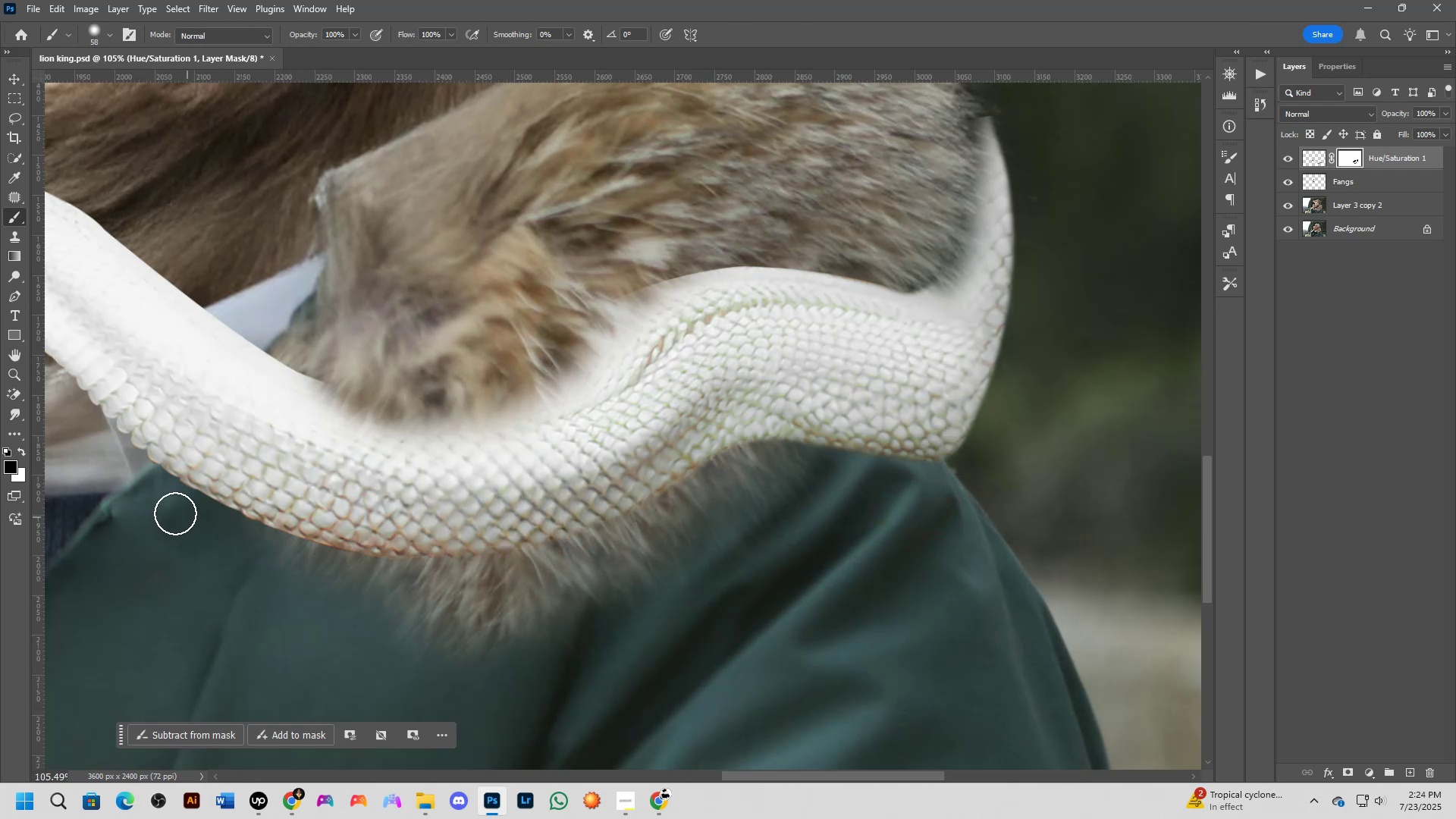 
left_click_drag(start_coordinate=[127, 475], to_coordinate=[629, 548])
 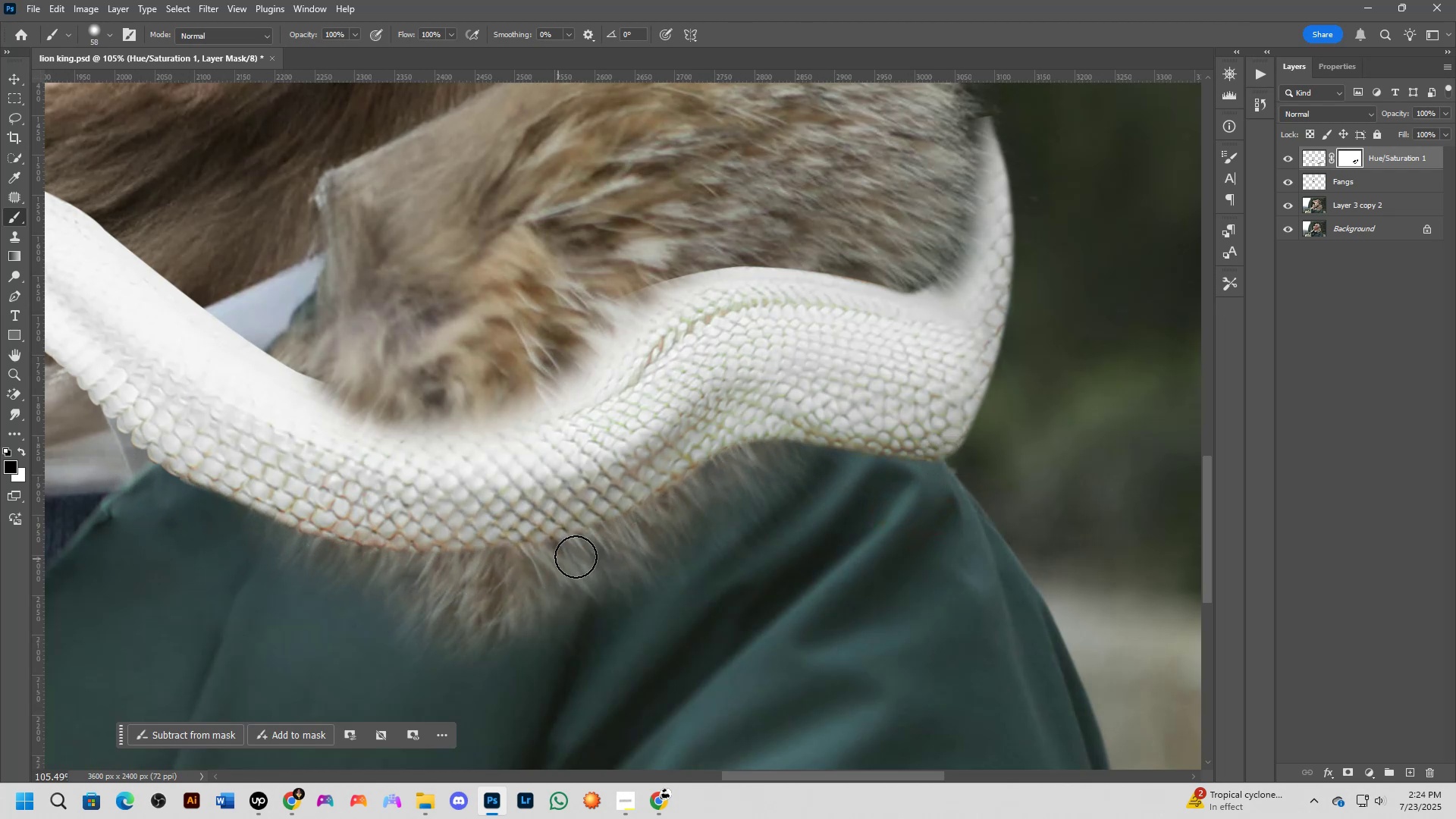 
key(Alt+AltLeft)
 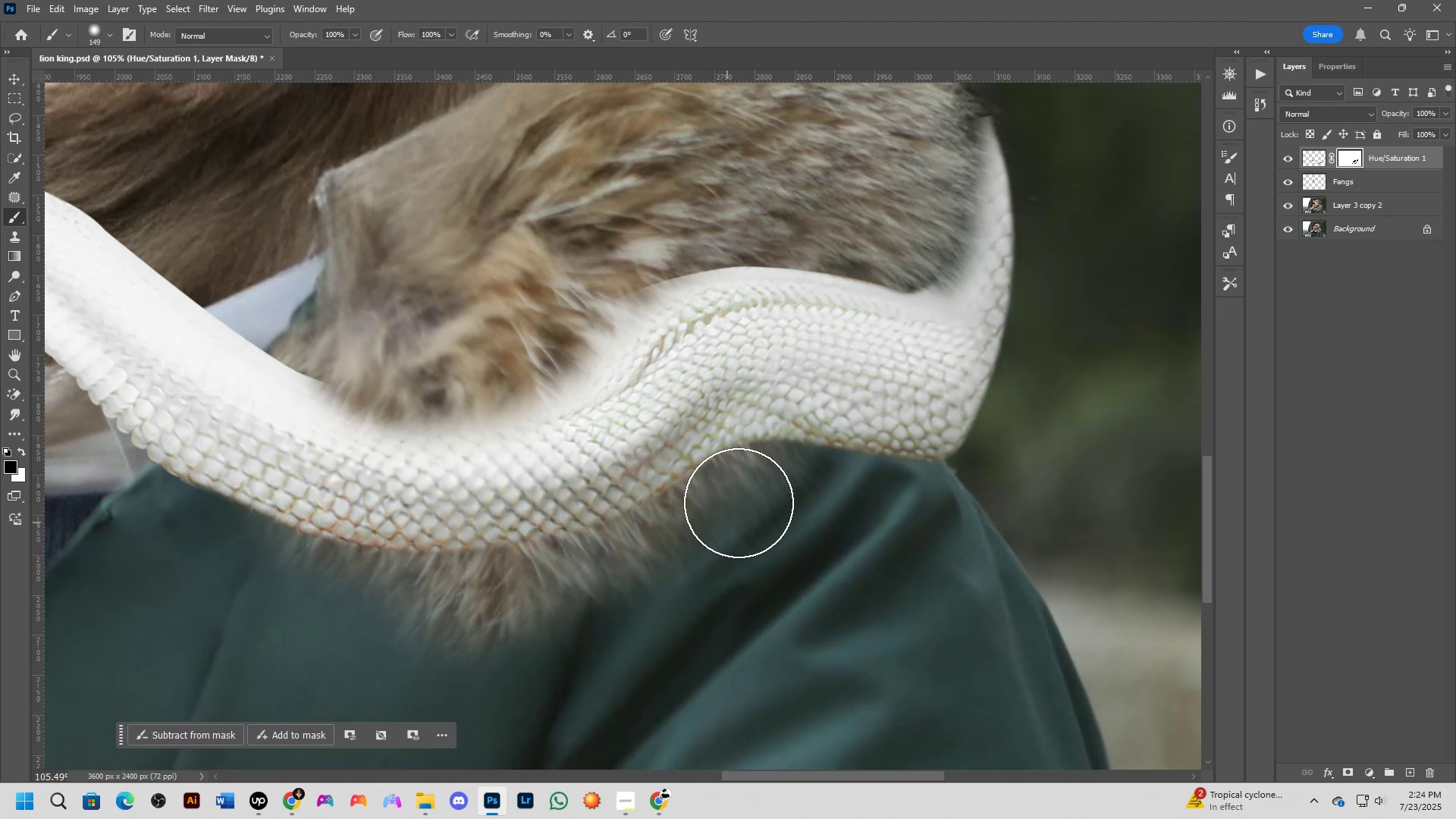 
left_click_drag(start_coordinate=[742, 488], to_coordinate=[743, 492])
 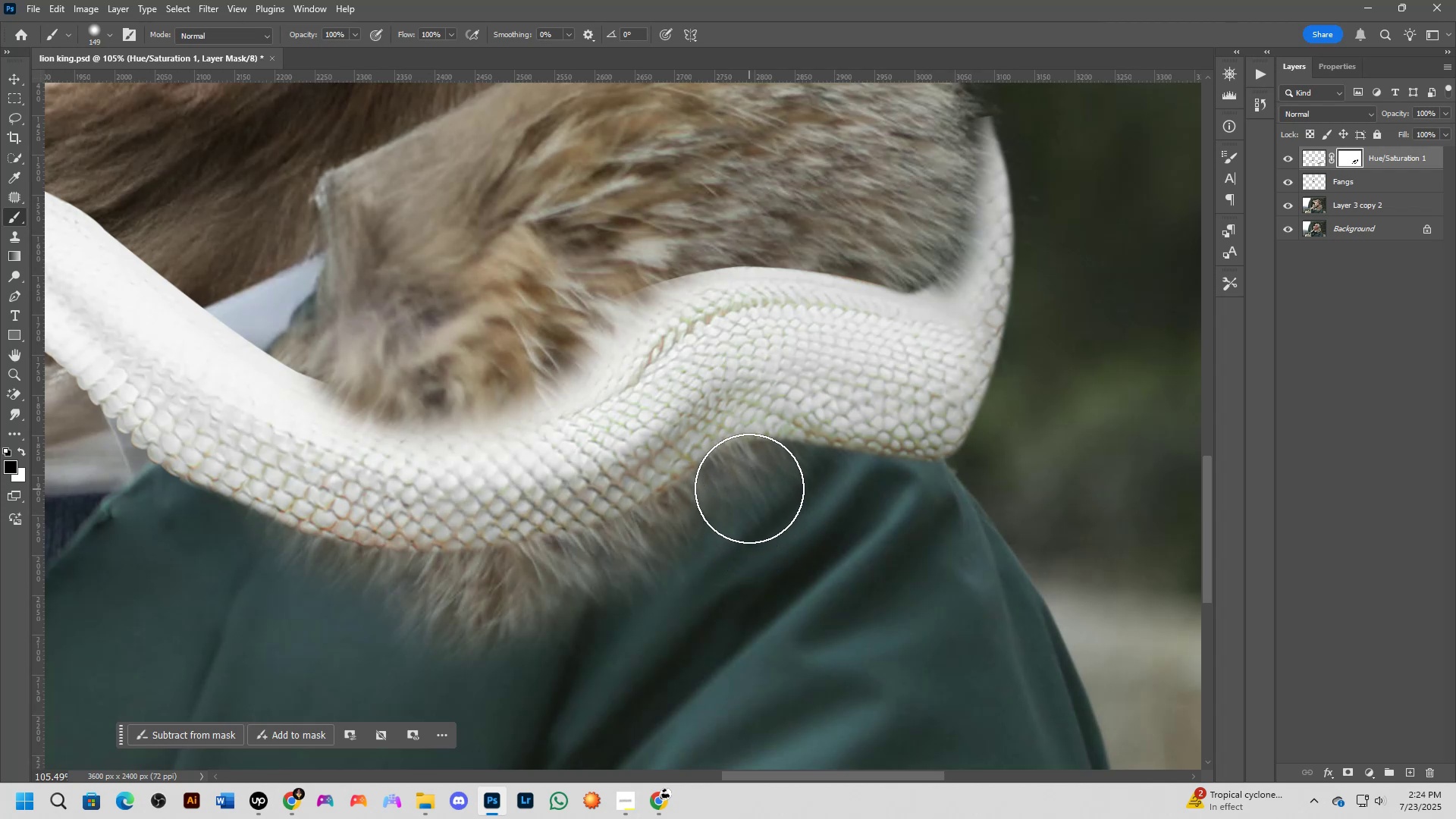 
double_click([750, 489])
 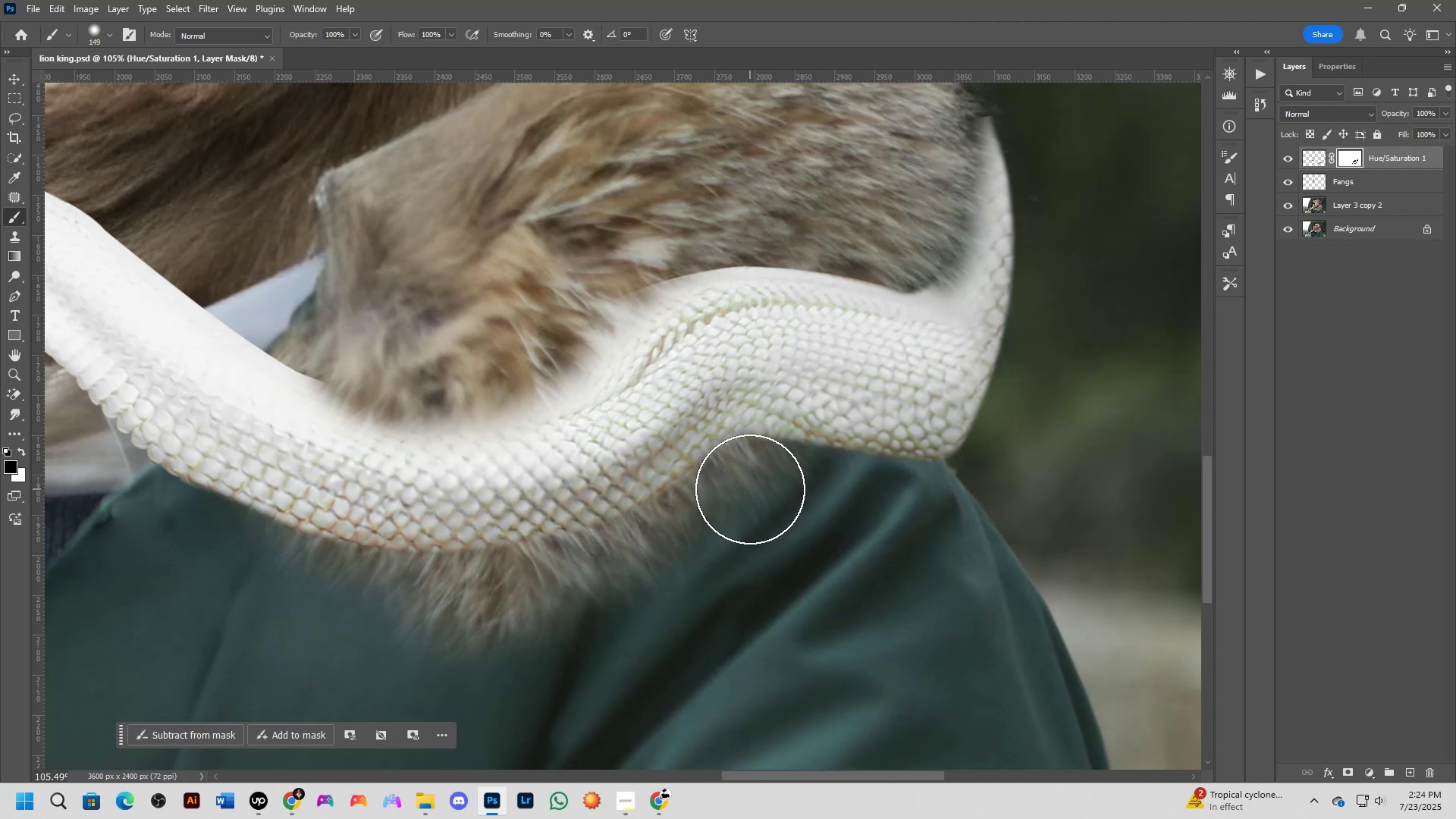 
left_click_drag(start_coordinate=[745, 475], to_coordinate=[751, 512])
 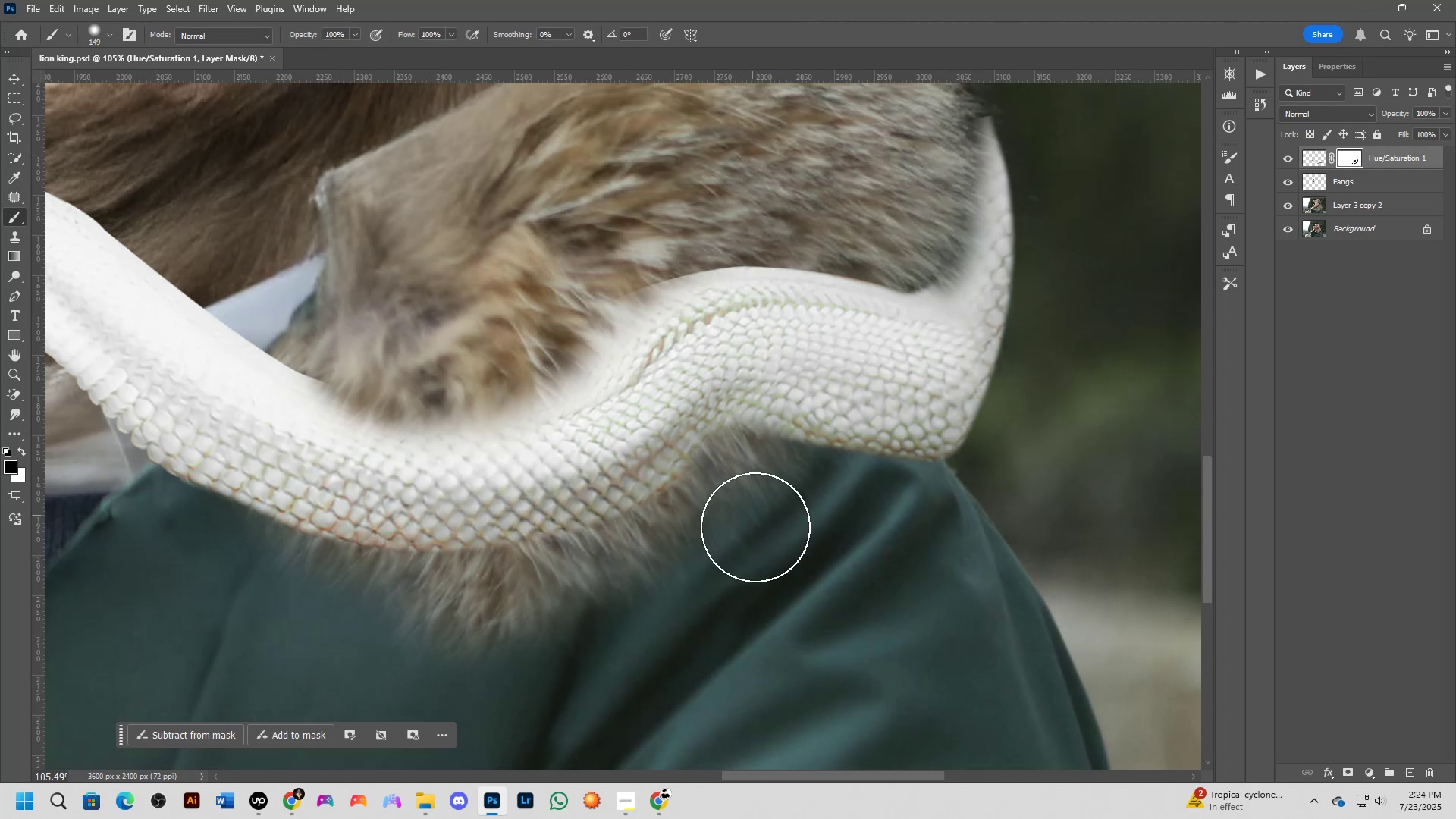 
scroll: coordinate [798, 545], scroll_direction: down, amount: 12.0
 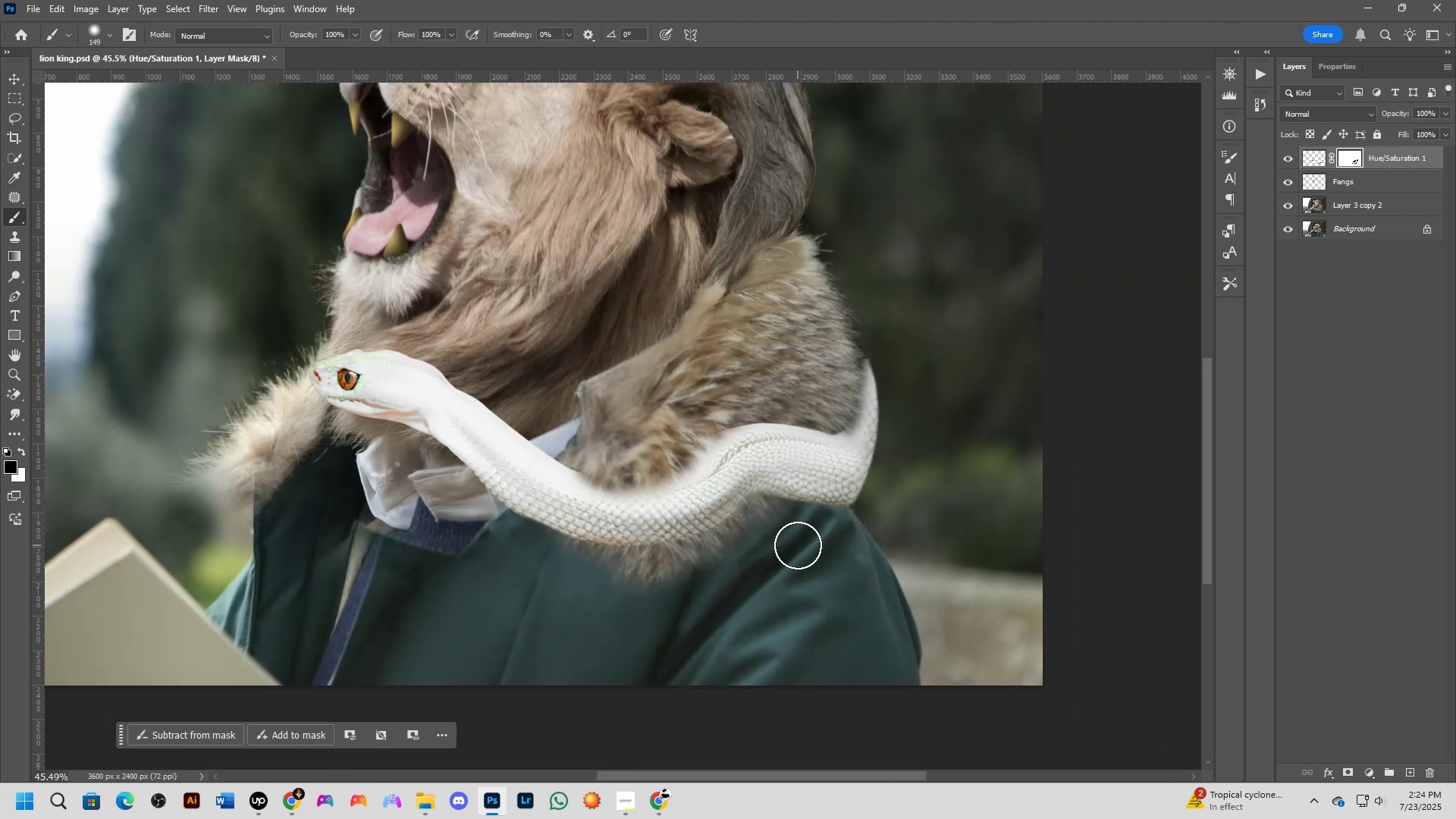 
hold_key(key=Space, duration=0.59)
 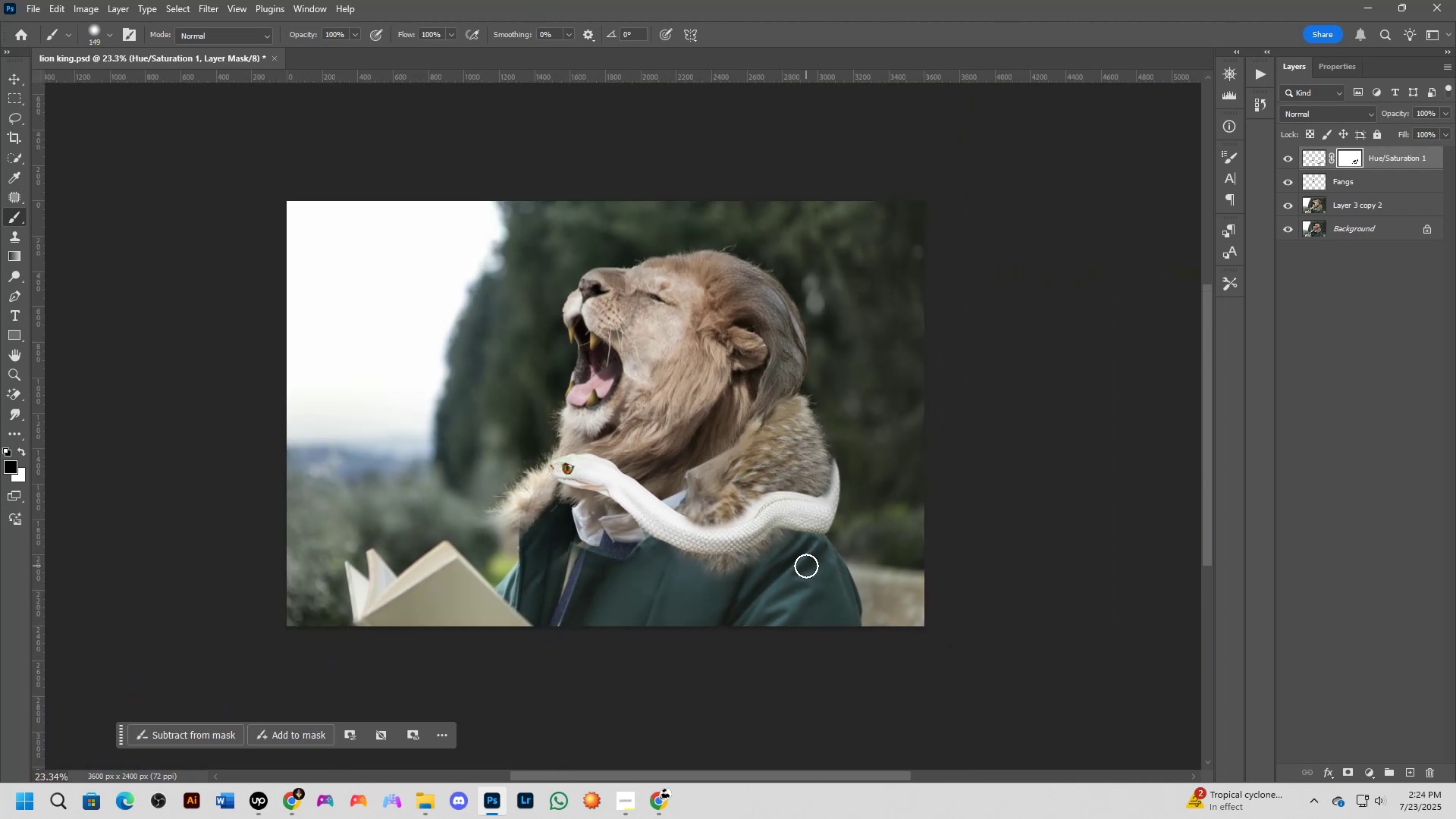 
left_click_drag(start_coordinate=[811, 566], to_coordinate=[809, 570])
 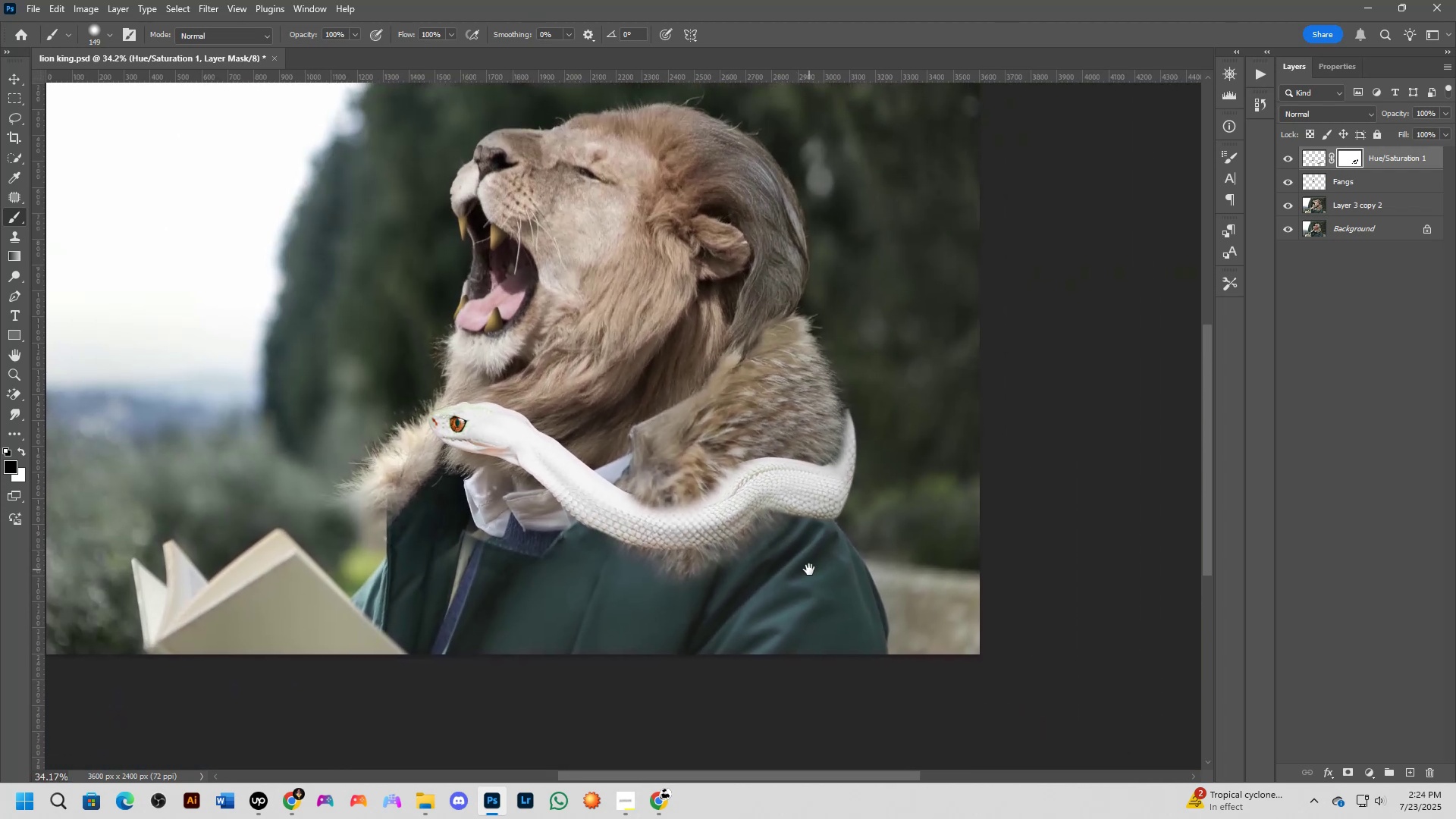 
scroll: coordinate [806, 566], scroll_direction: down, amount: 4.0
 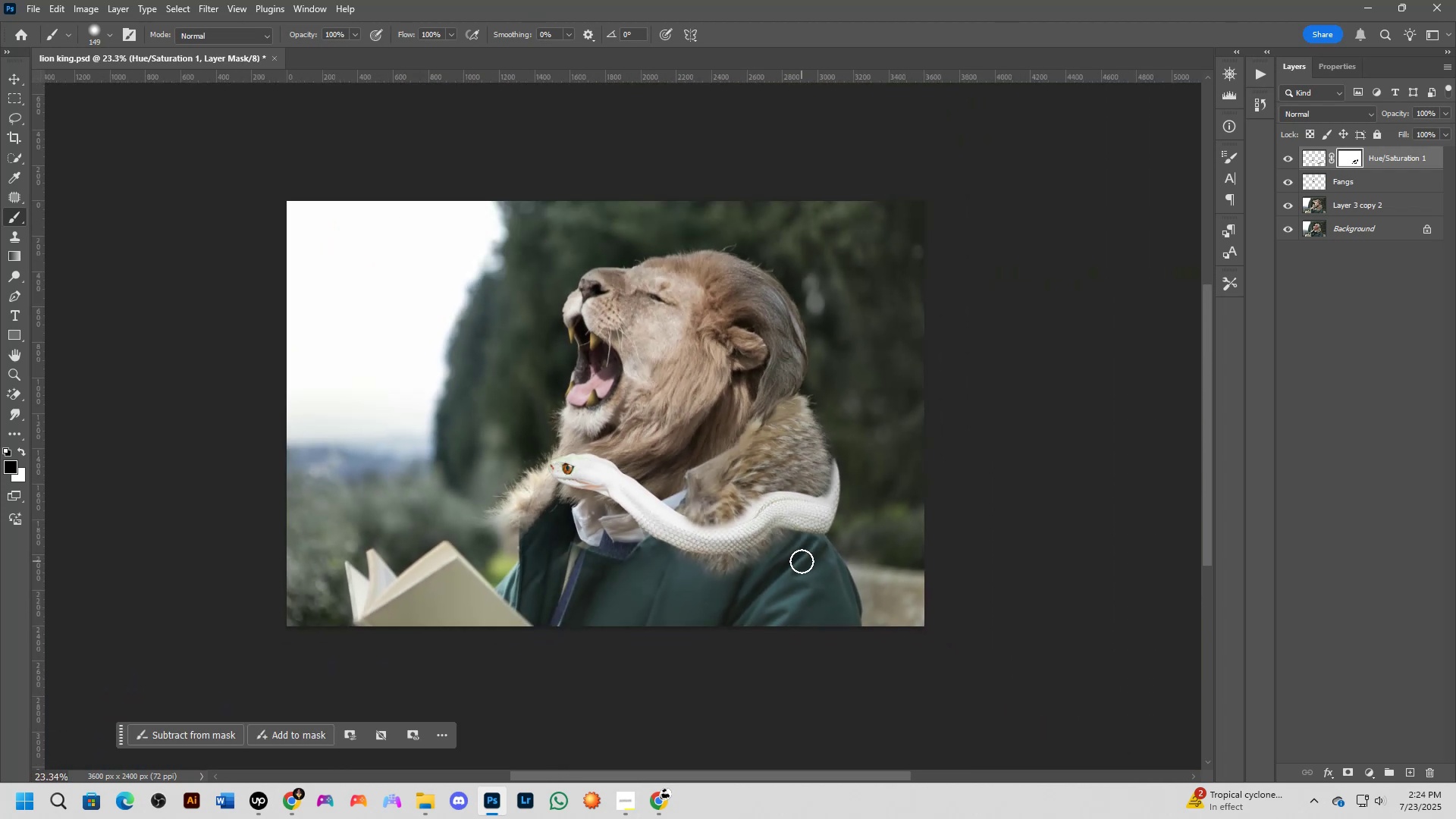 
key(Control+Z)
 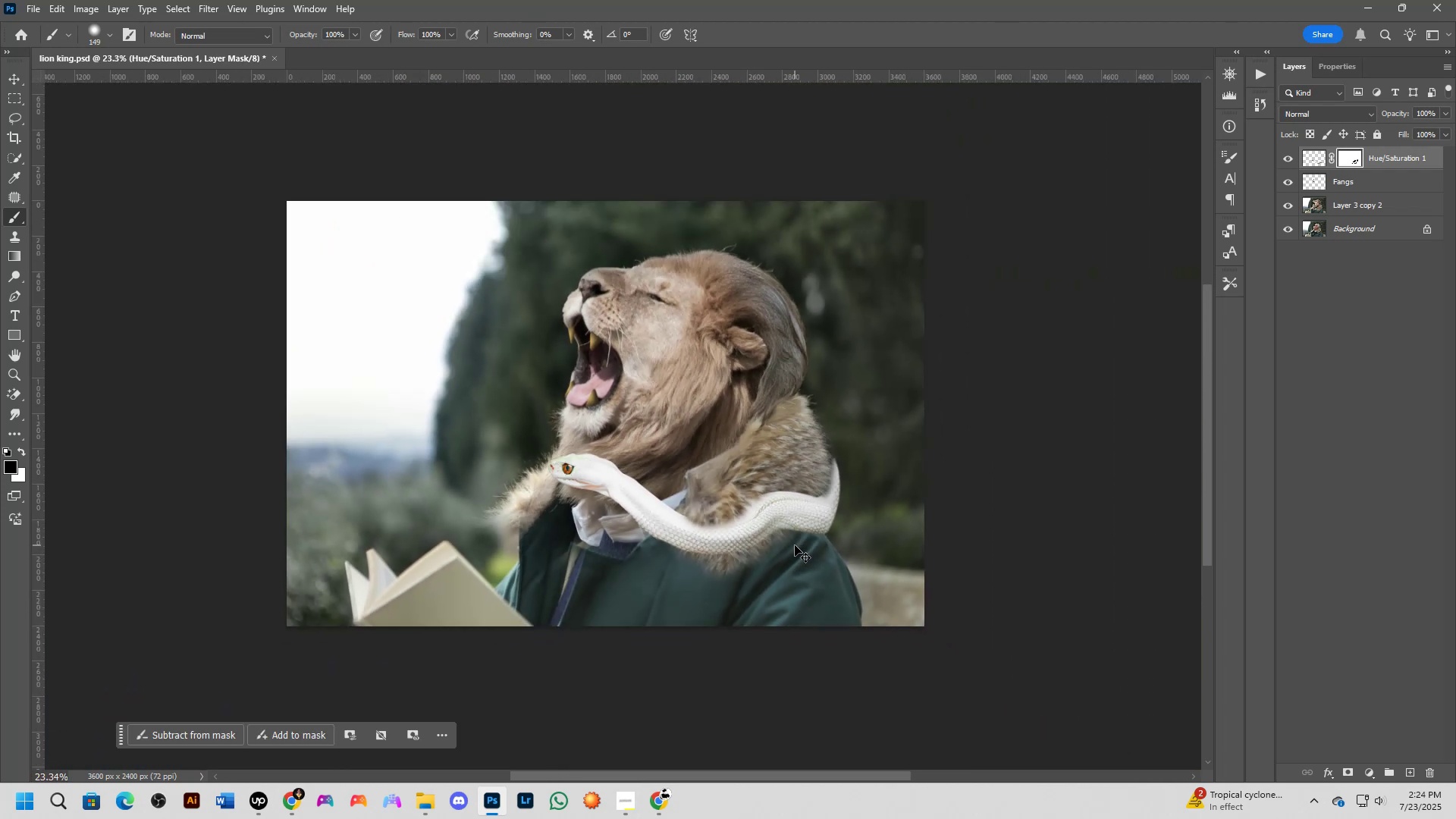 
key(Control+ControlLeft)
 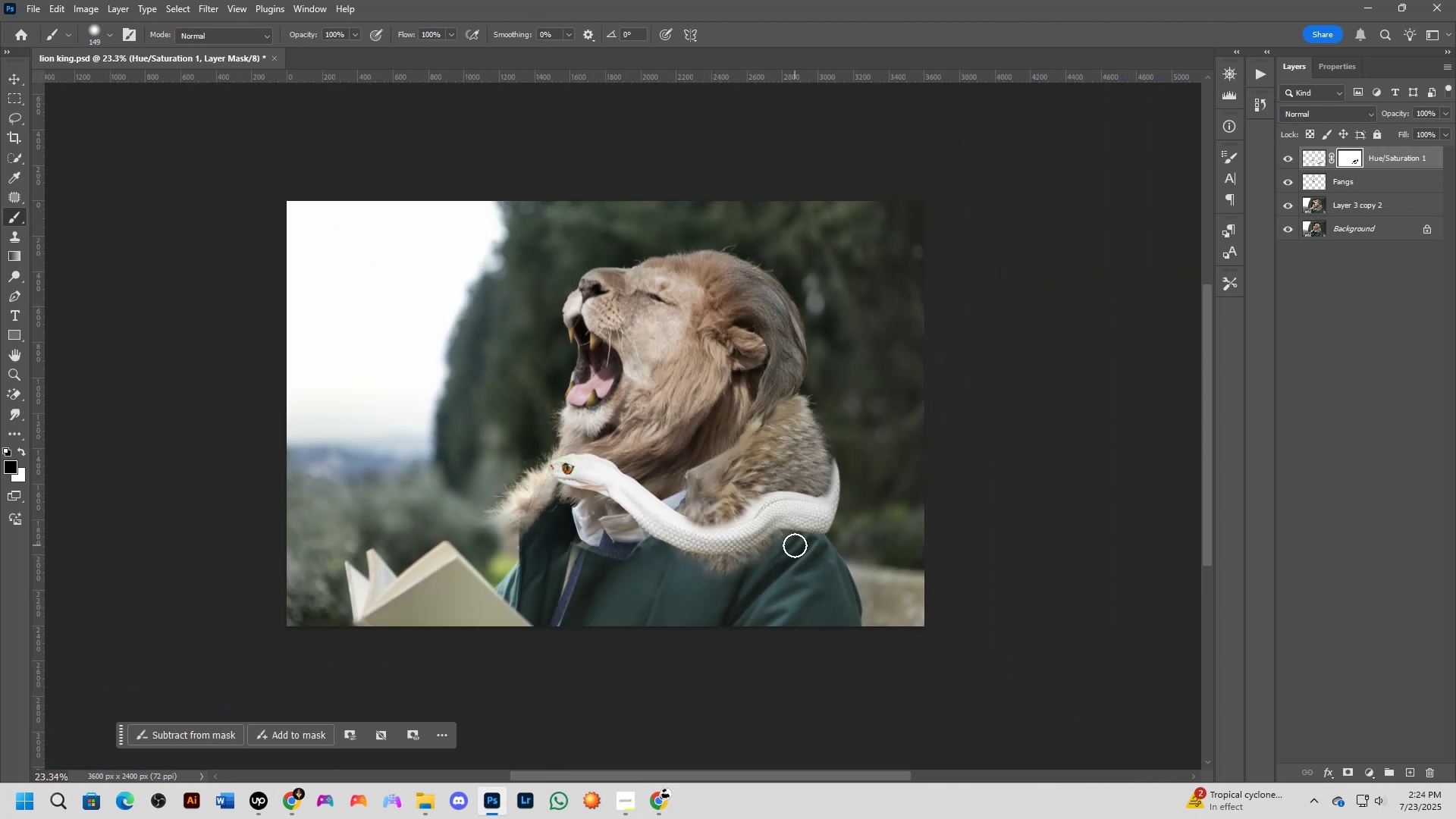 
key(Control+Z)
 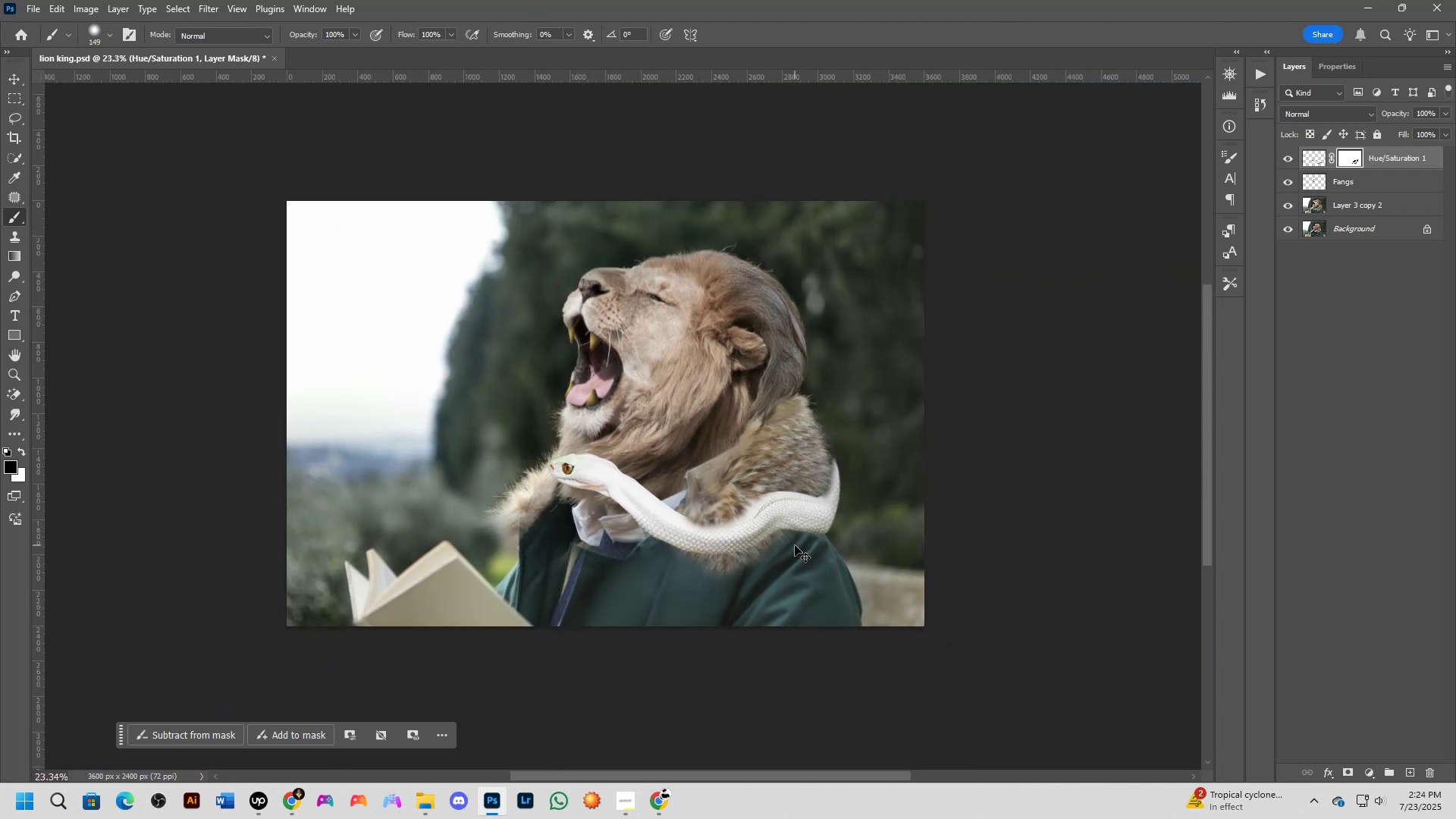 
scroll: coordinate [807, 479], scroll_direction: up, amount: 7.0
 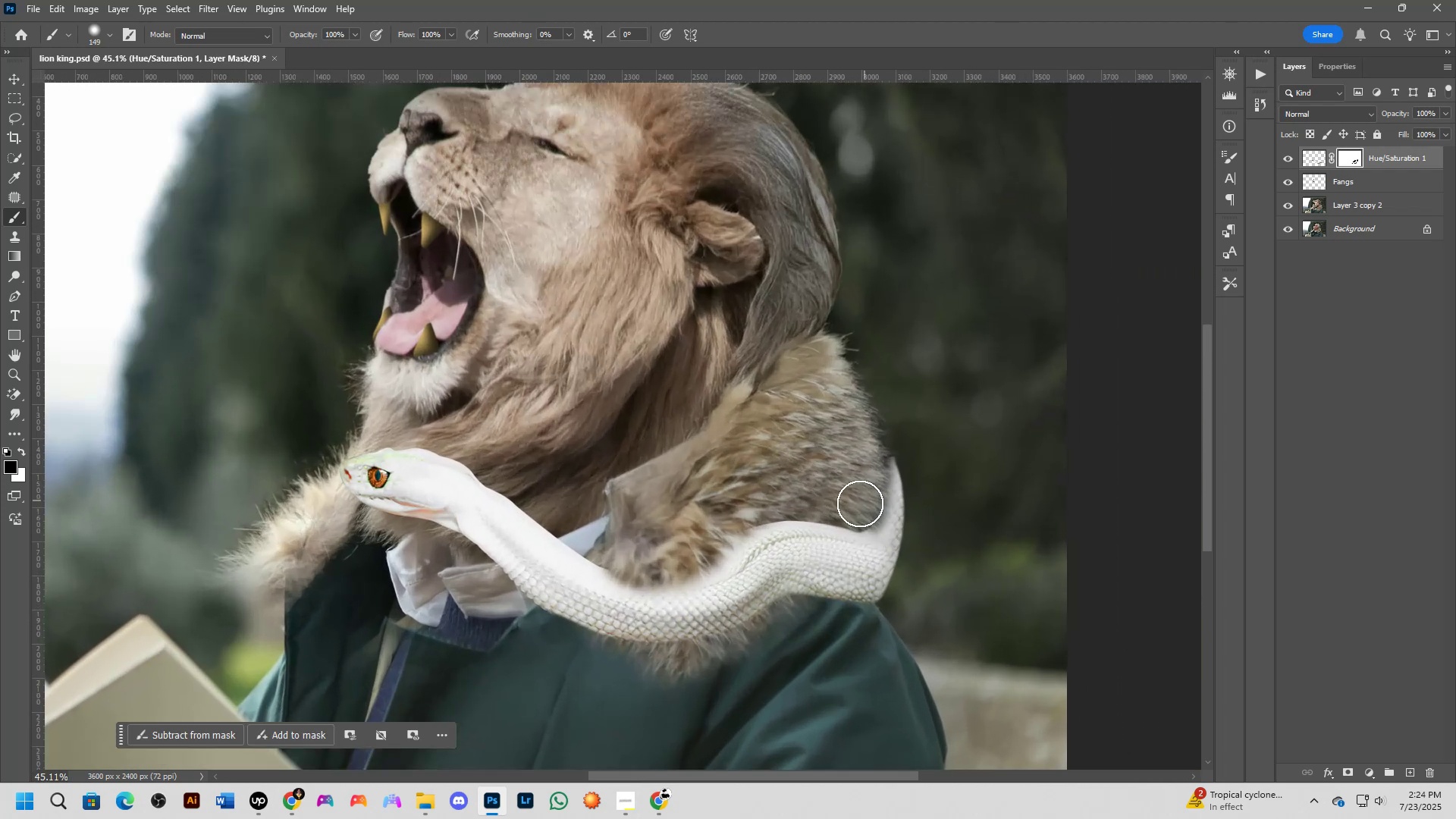 
left_click_drag(start_coordinate=[849, 520], to_coordinate=[827, 485])
 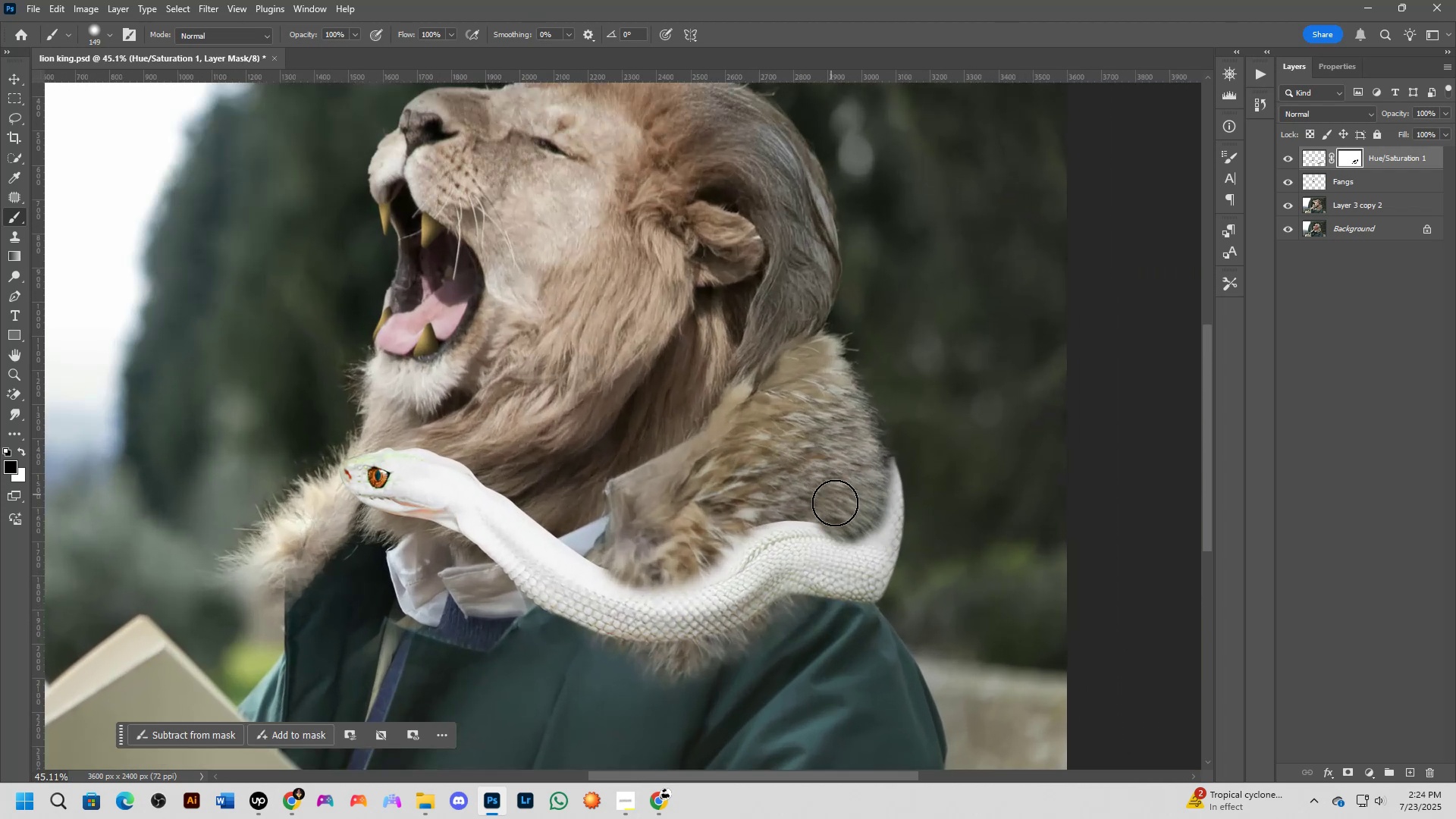 
left_click_drag(start_coordinate=[832, 516], to_coordinate=[708, 524])
 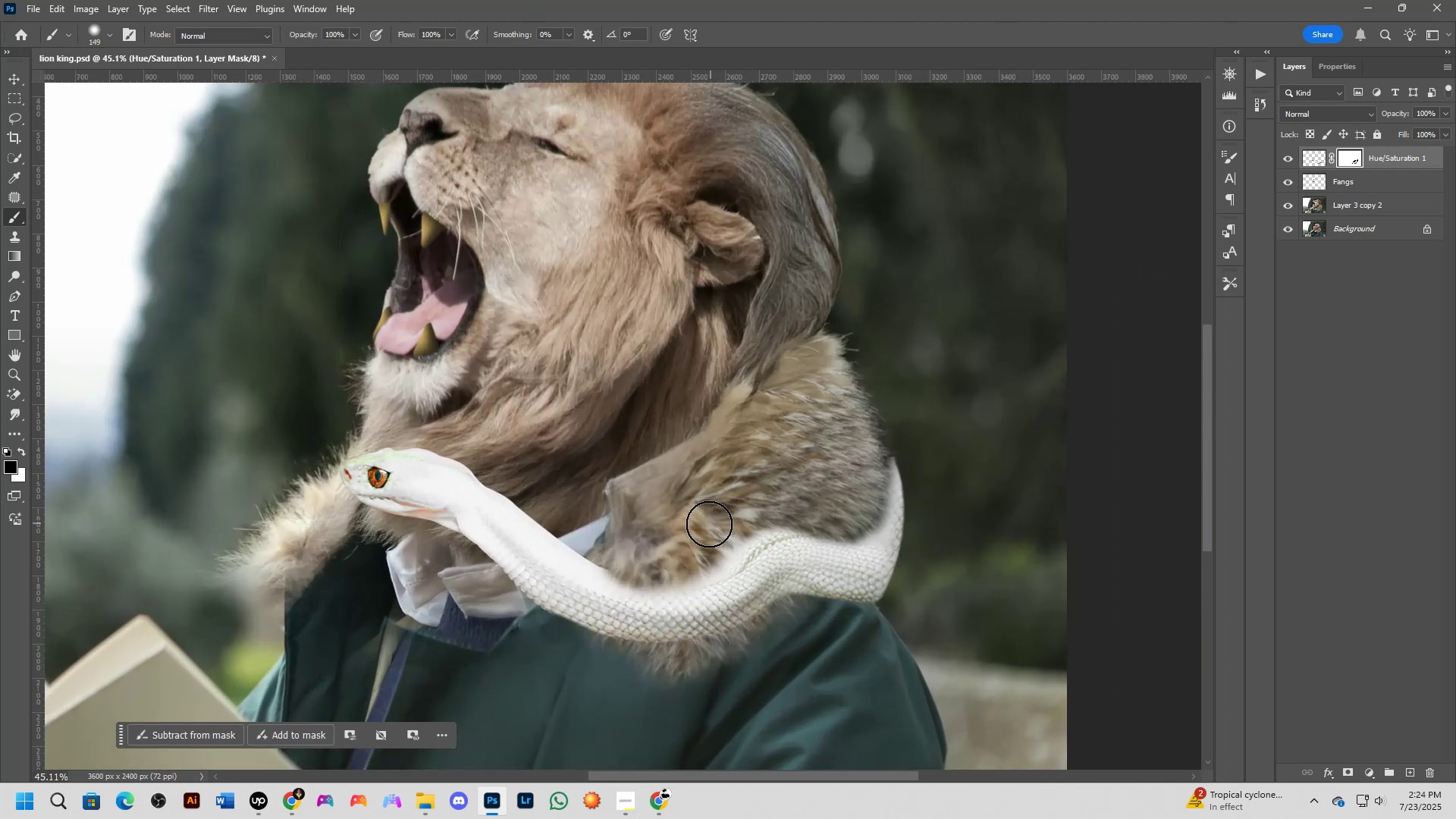 
scroll: coordinate [890, 497], scroll_direction: down, amount: 8.0
 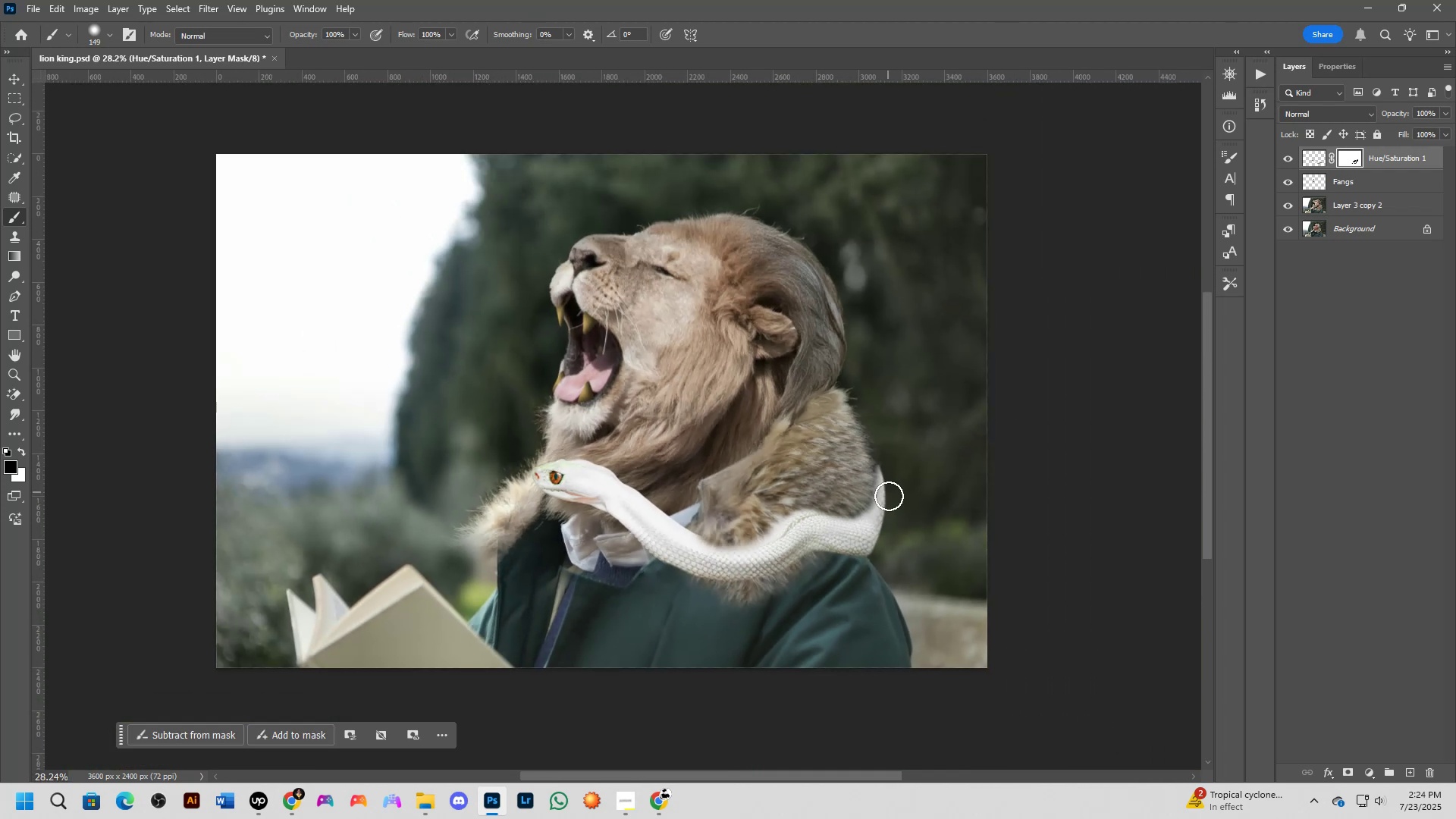 
hold_key(key=Space, duration=0.48)
 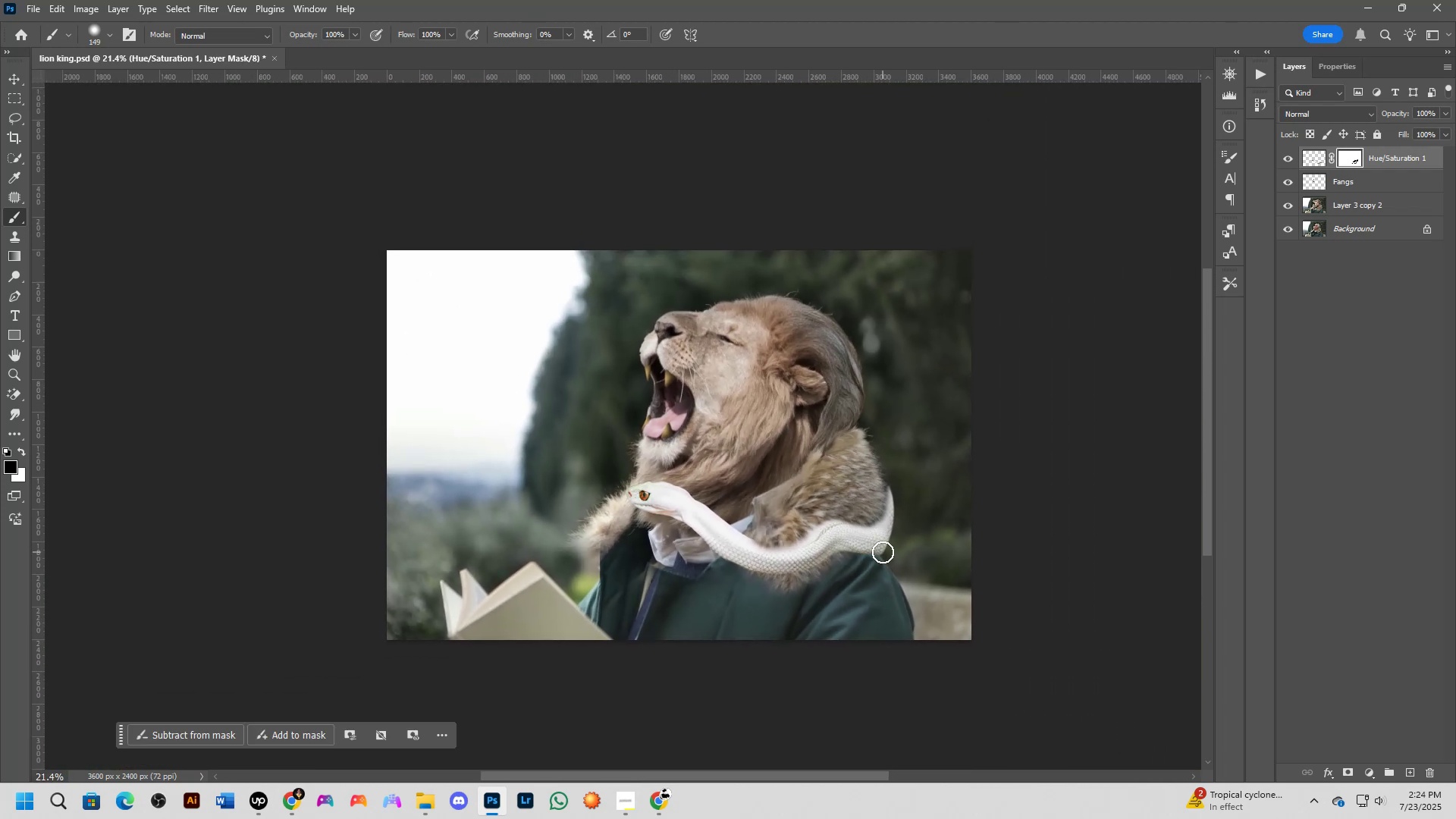 
left_click_drag(start_coordinate=[883, 540], to_coordinate=[890, 553])
 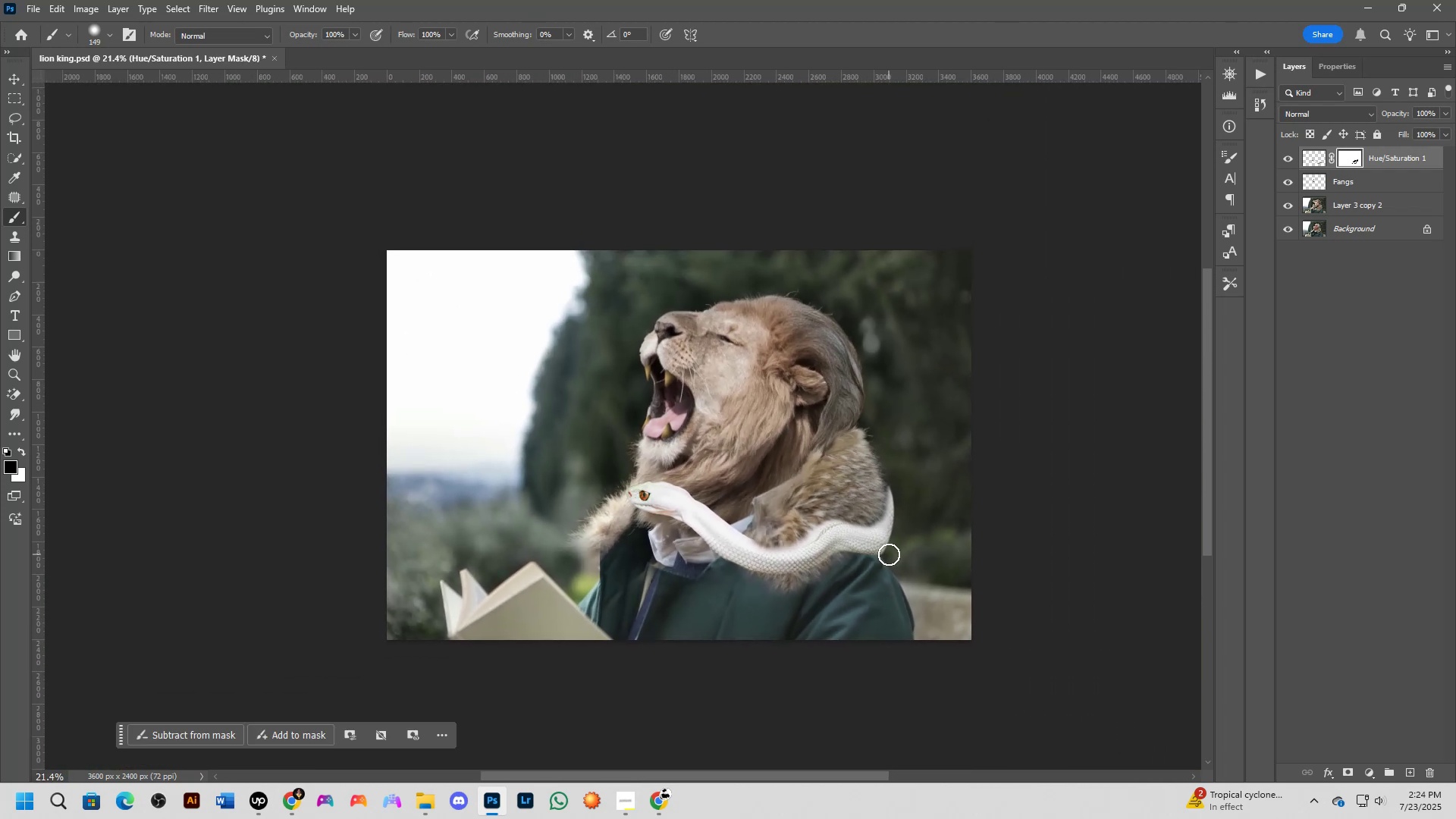 
key(Control+Z)
 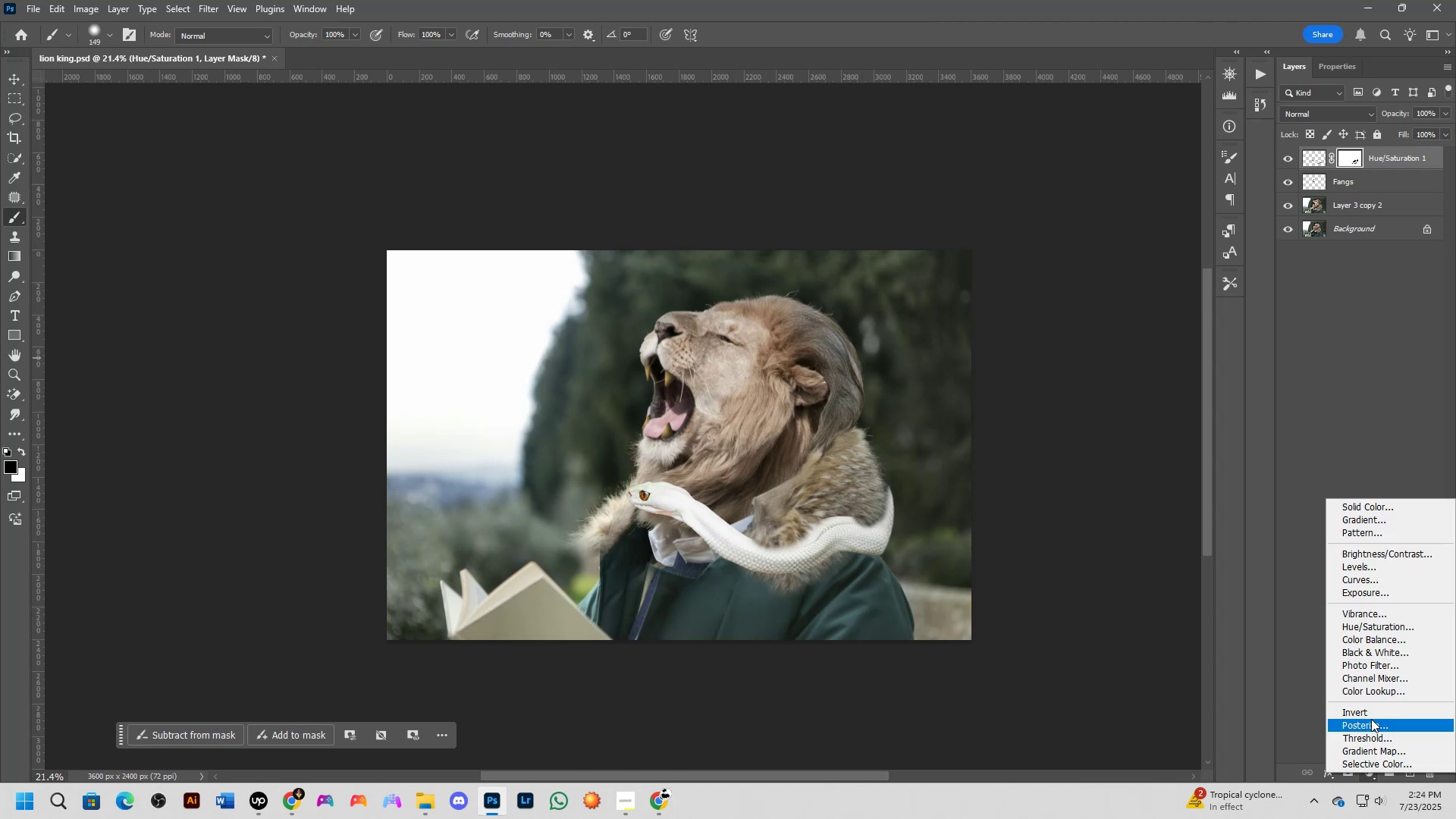 
left_click([1379, 556])
 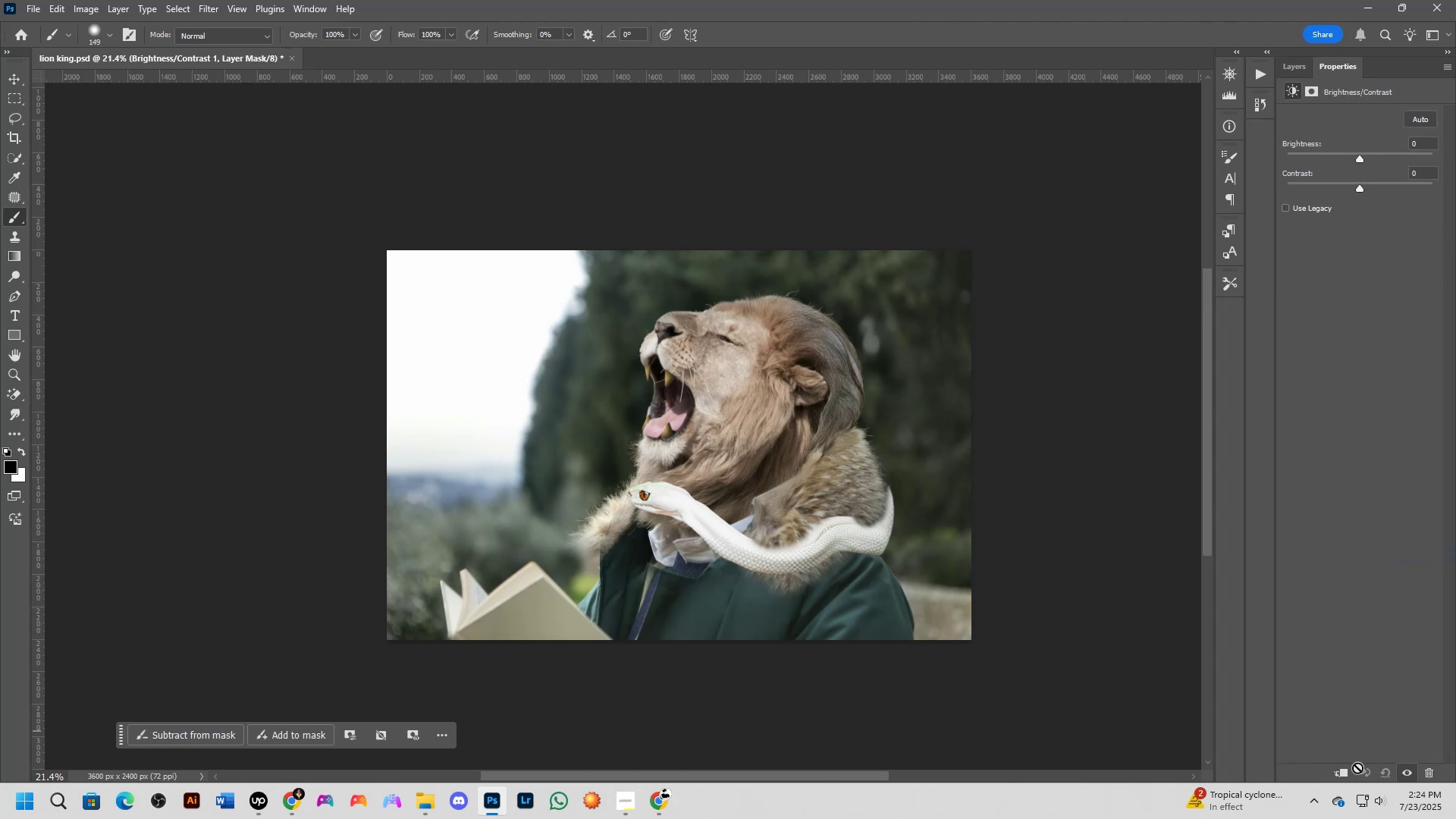 
left_click([1344, 771])
 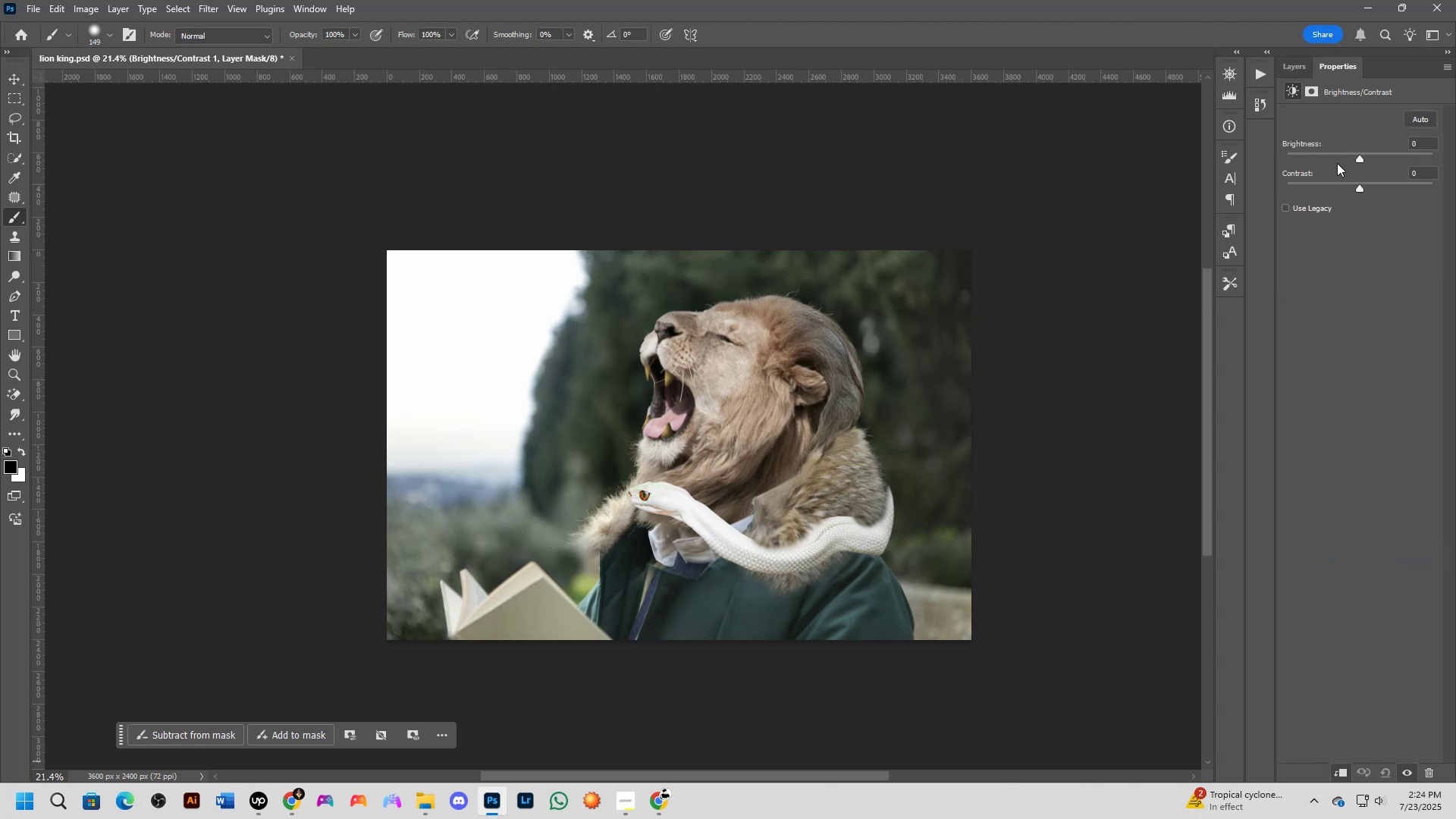 
left_click_drag(start_coordinate=[1360, 158], to_coordinate=[1340, 164])
 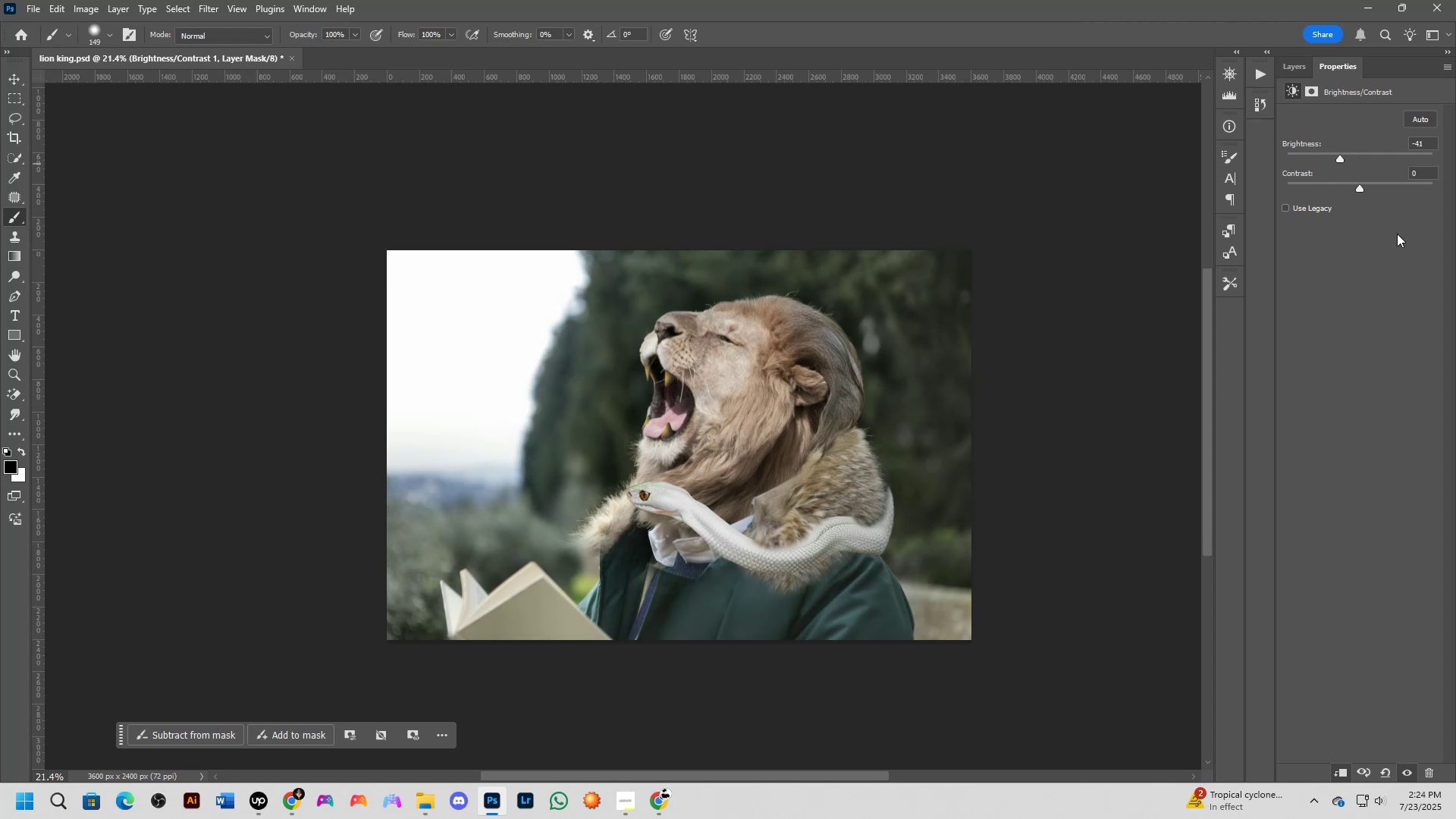 
wait(29.7)
 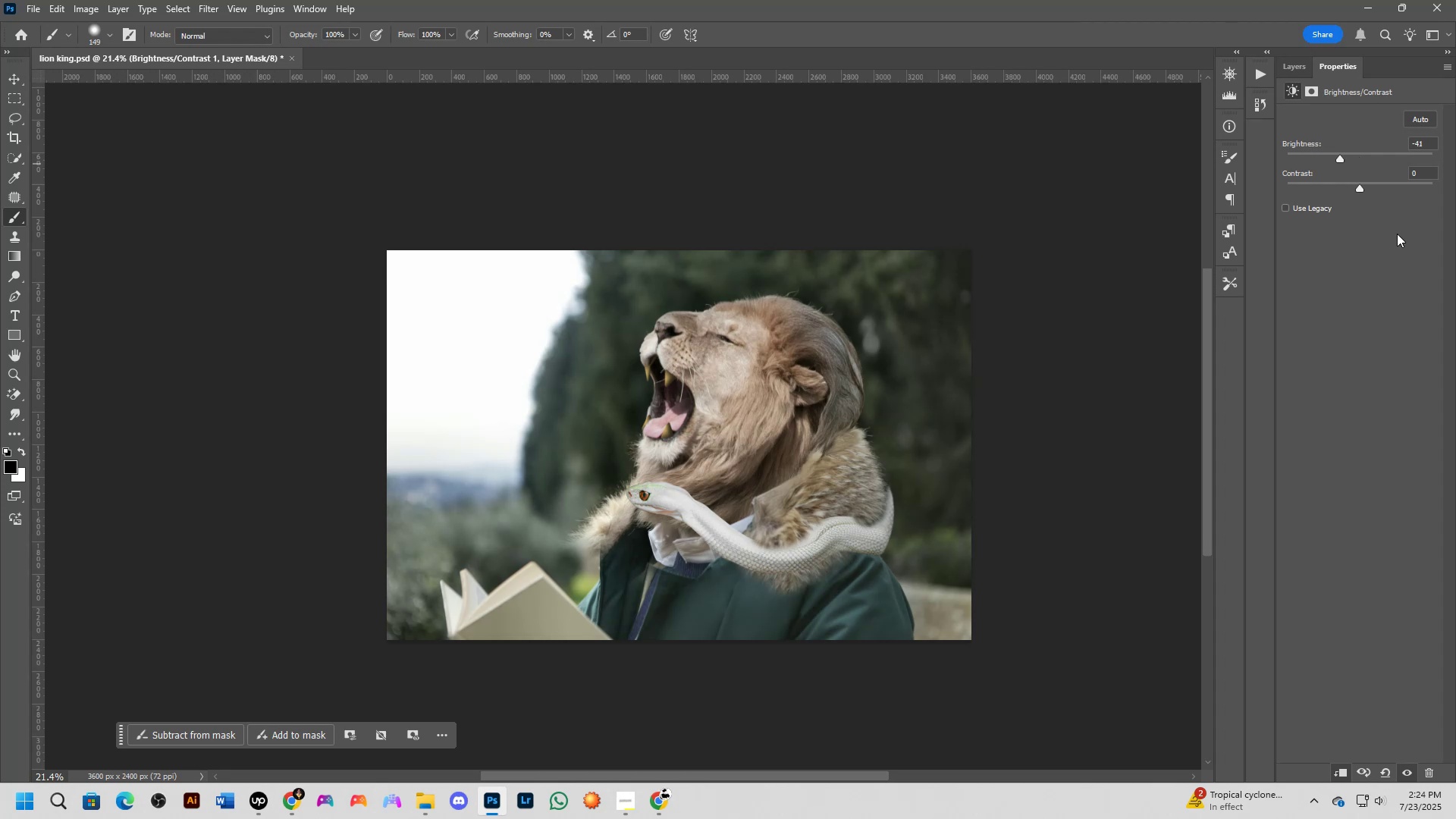 
scroll: coordinate [698, 515], scroll_direction: up, amount: 8.0
 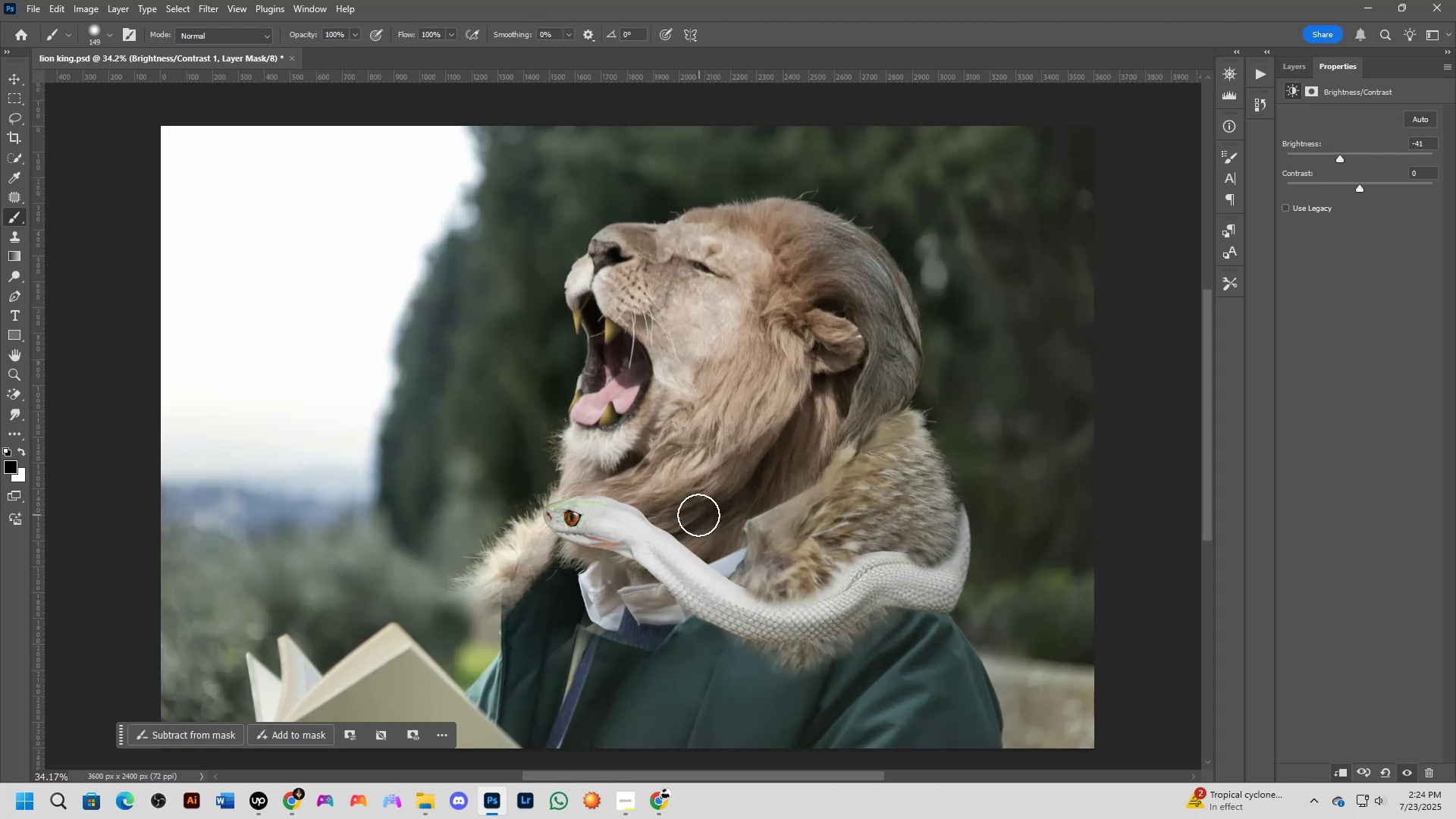 
hold_key(key=Space, duration=0.48)
 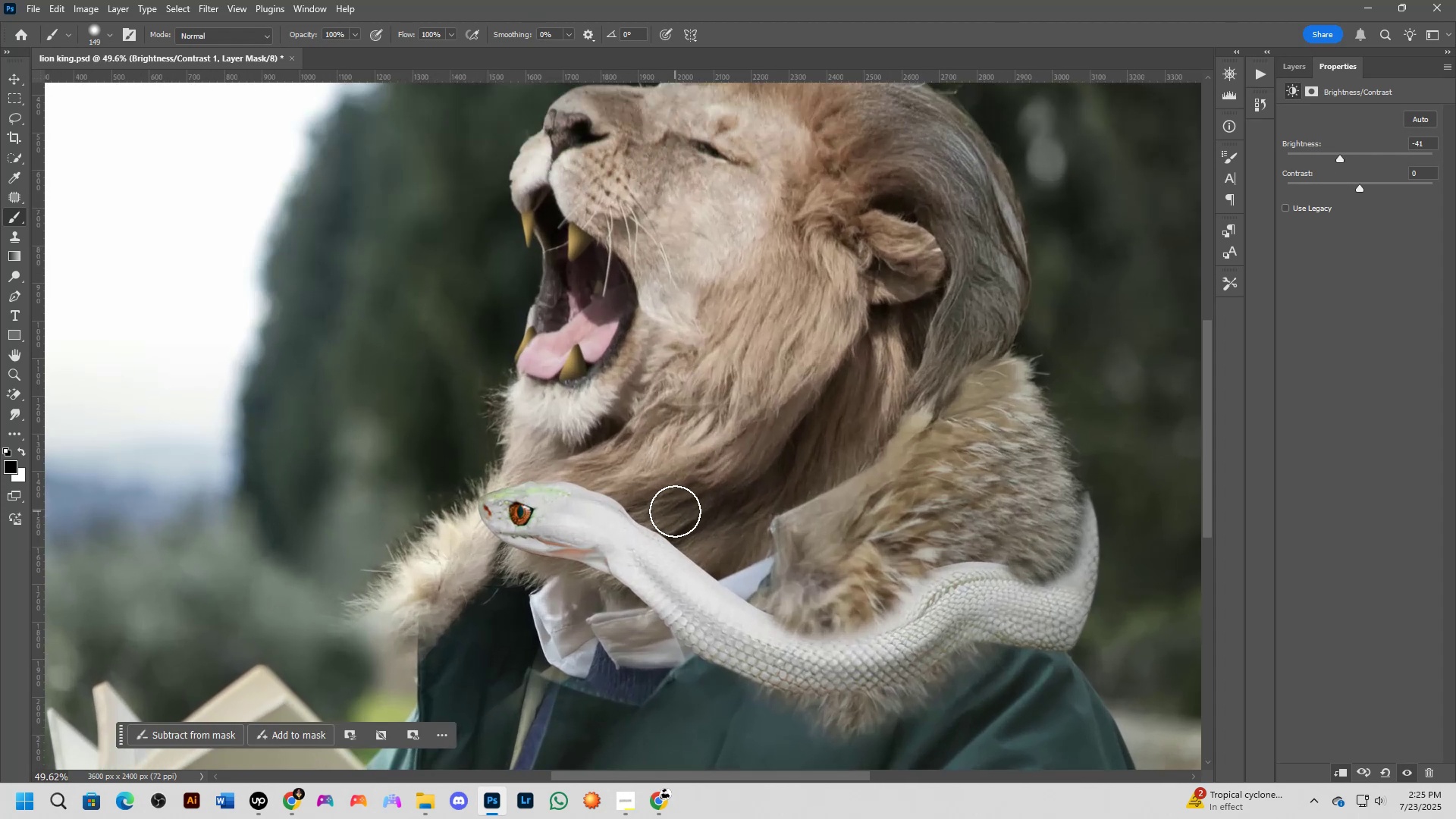 
left_click_drag(start_coordinate=[680, 516], to_coordinate=[683, 510])
 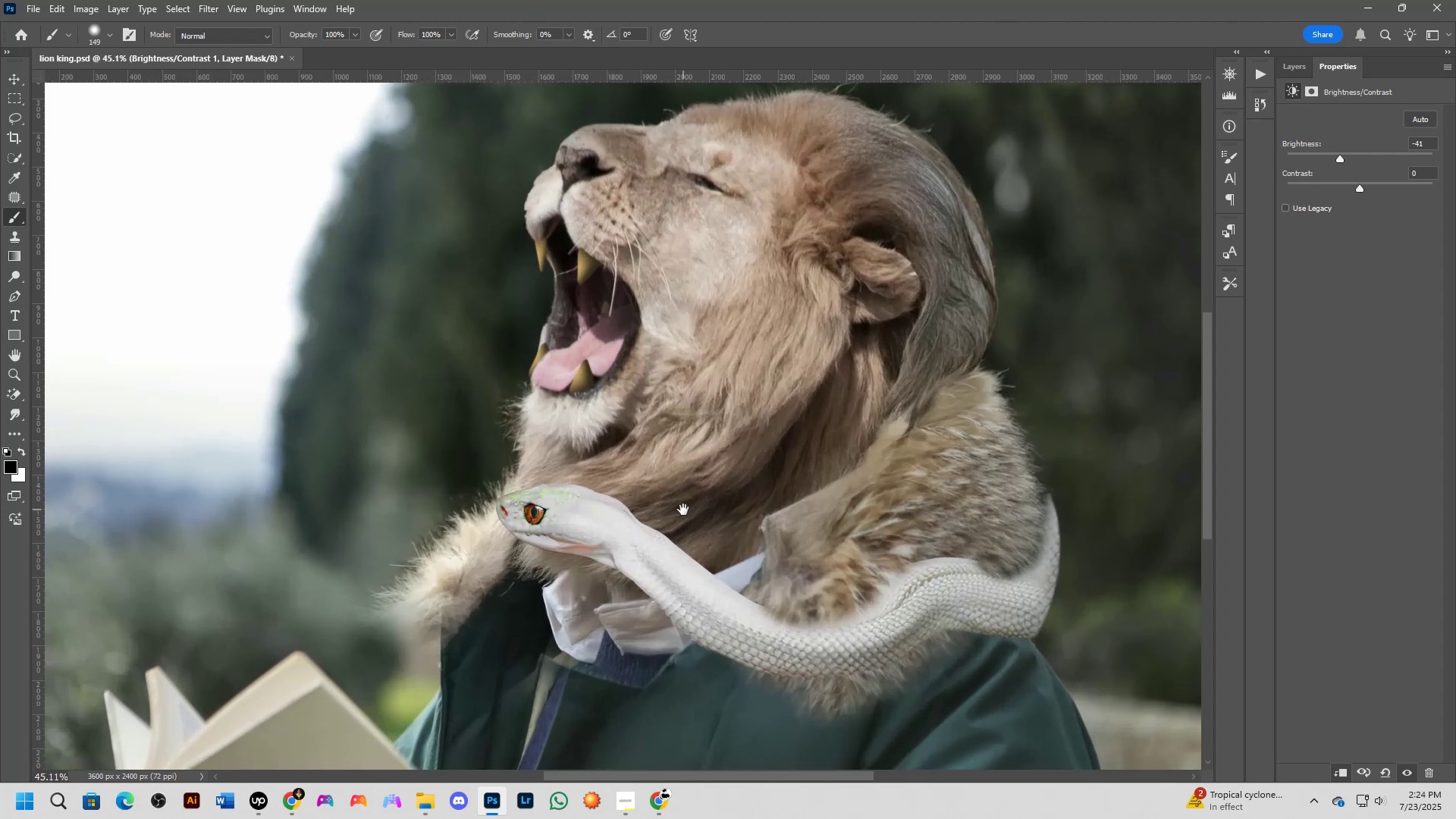 
scroll: coordinate [675, 511], scroll_direction: up, amount: 1.0
 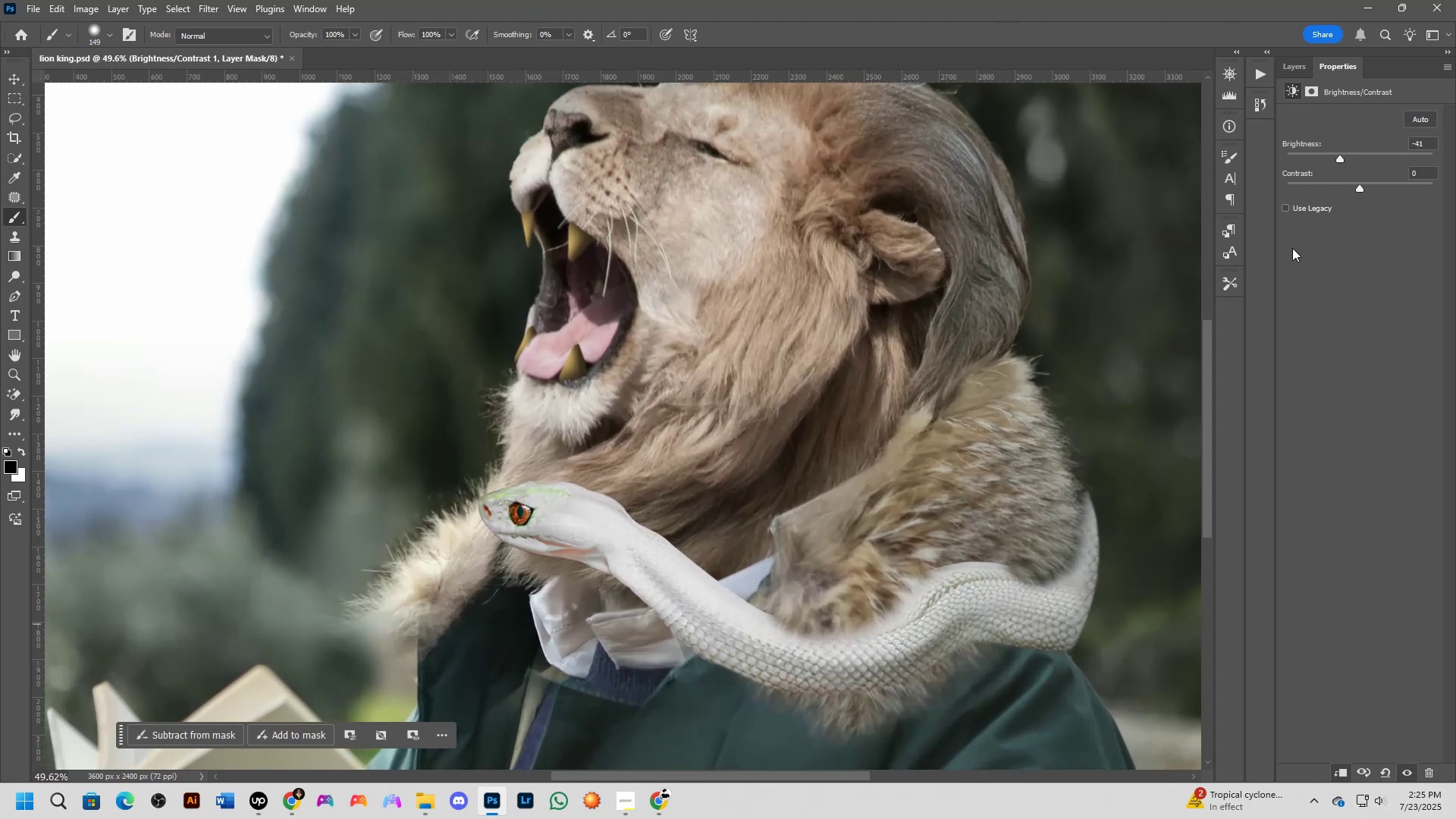 
left_click([1289, 66])
 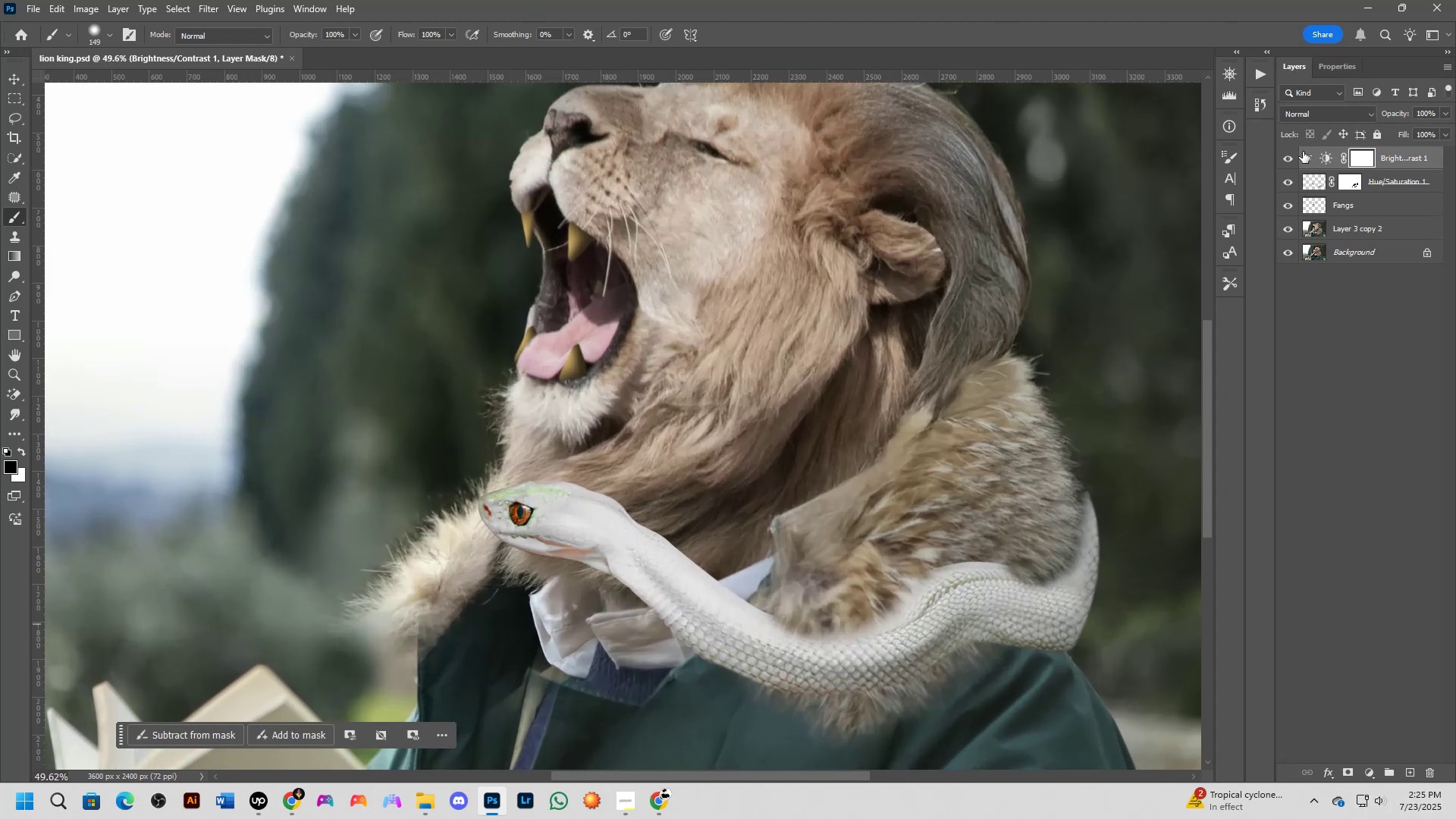 
left_click([1291, 158])
 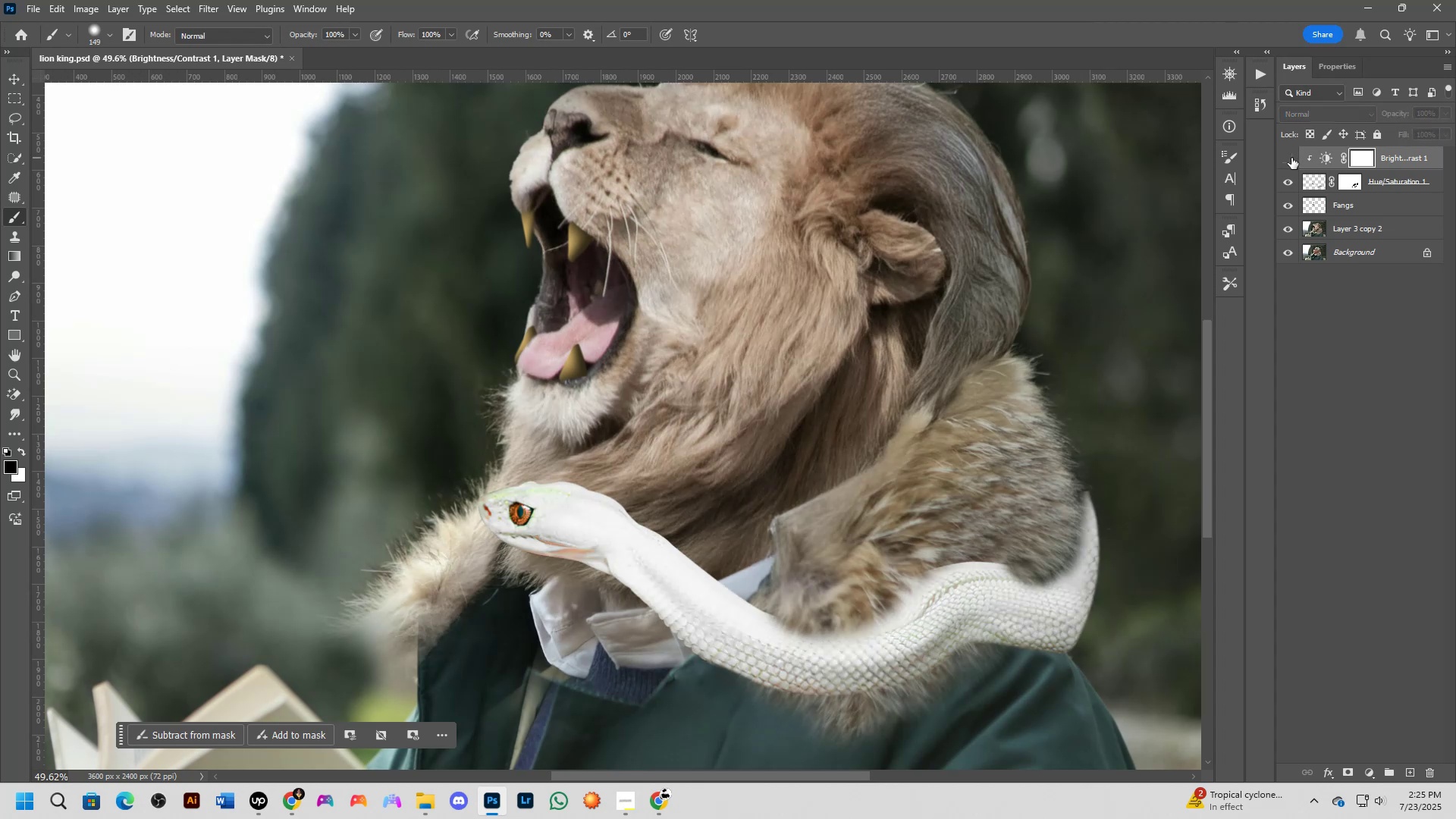 
left_click([1291, 158])
 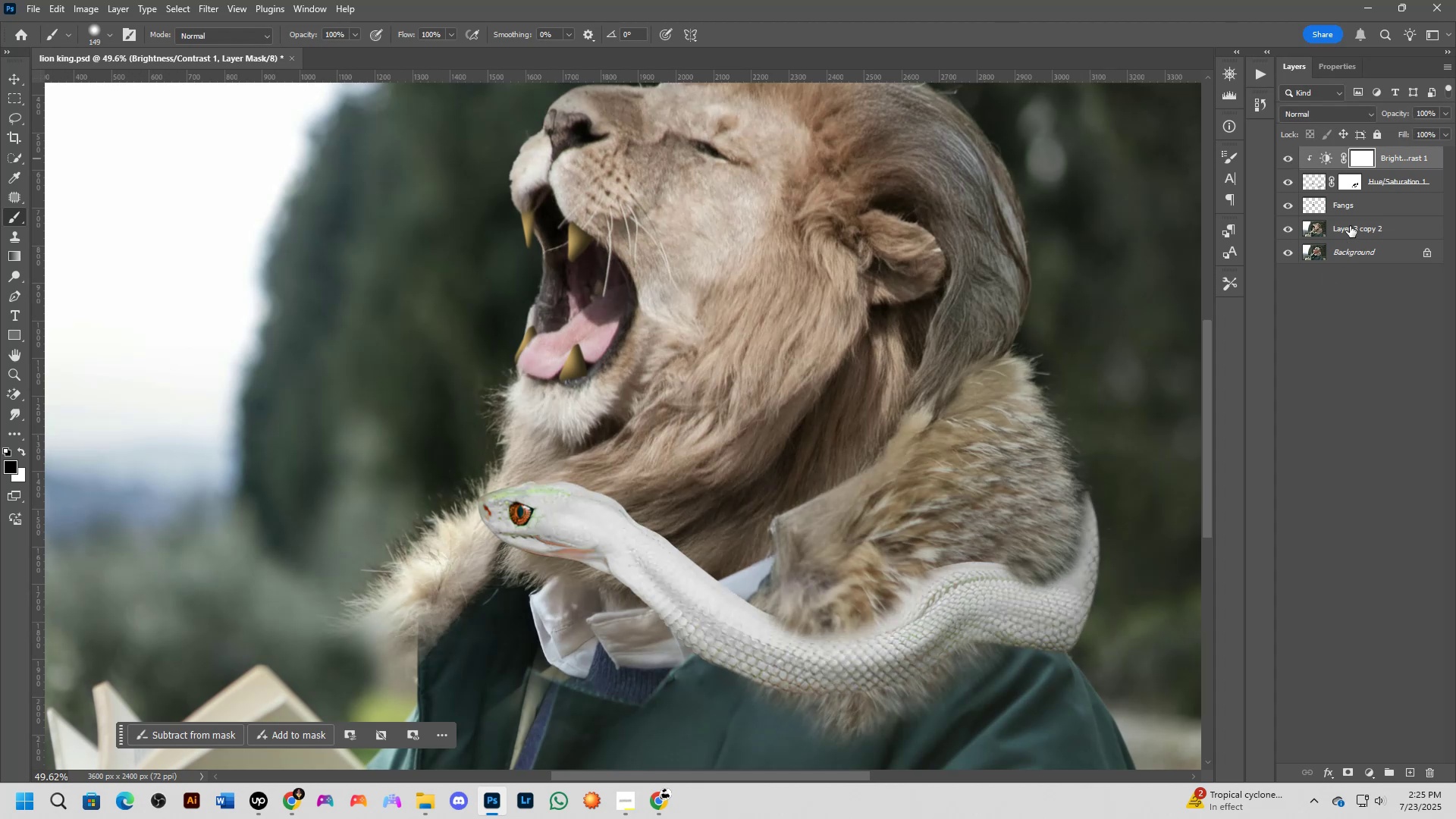 
key(Control+Shift+ShiftLeft)
 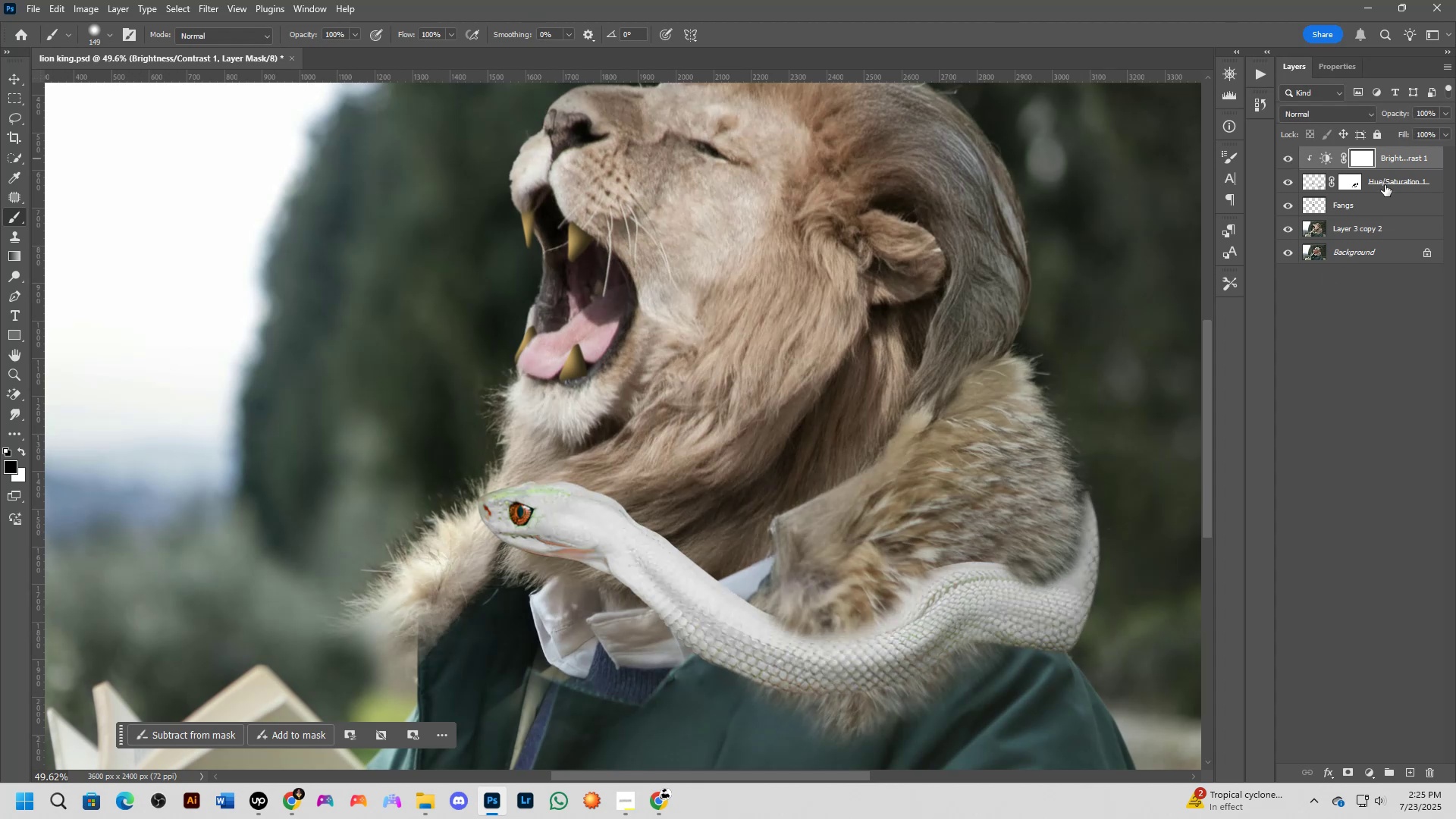 
left_click([1385, 185])
 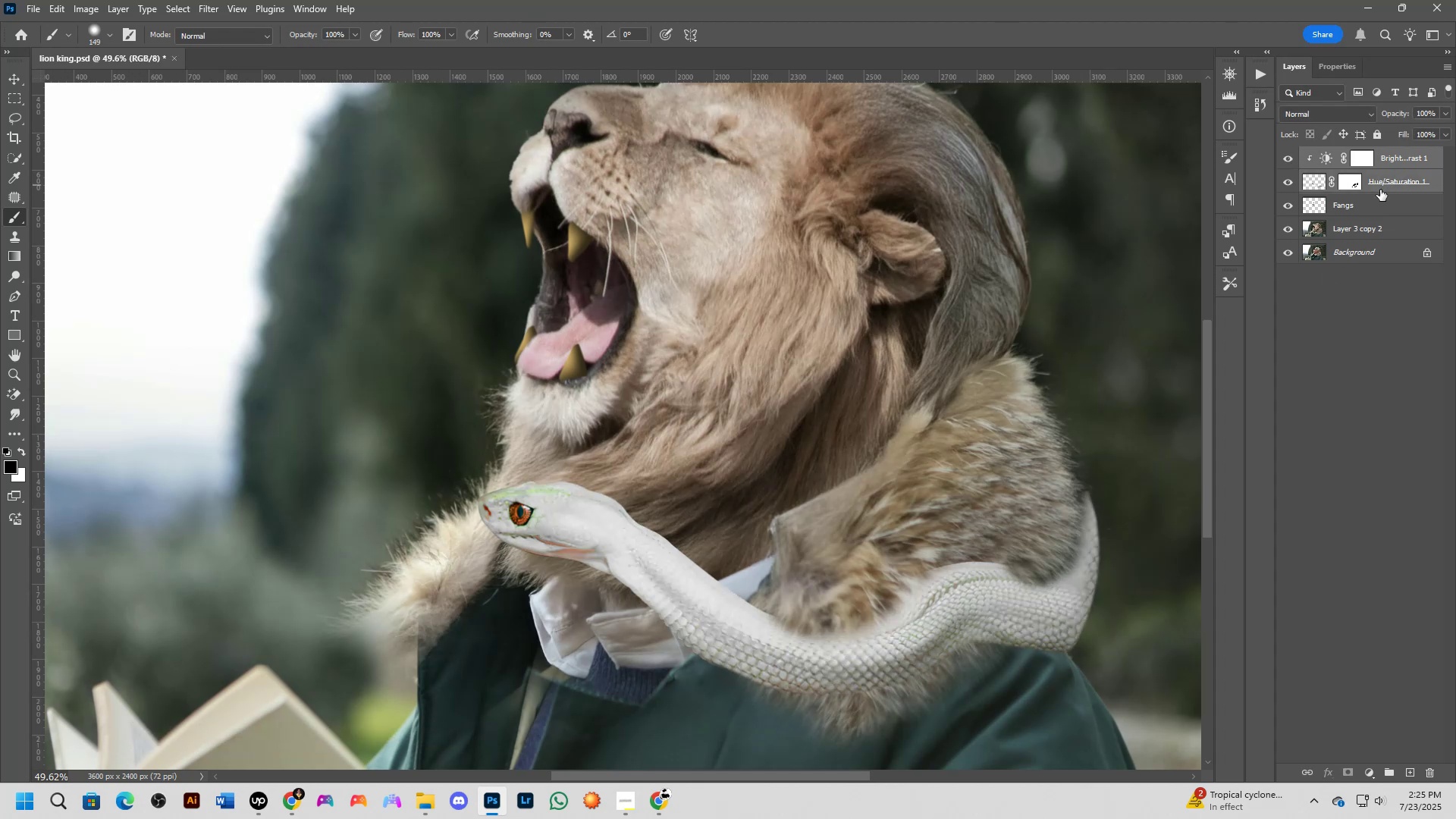 
key(Control+E)
 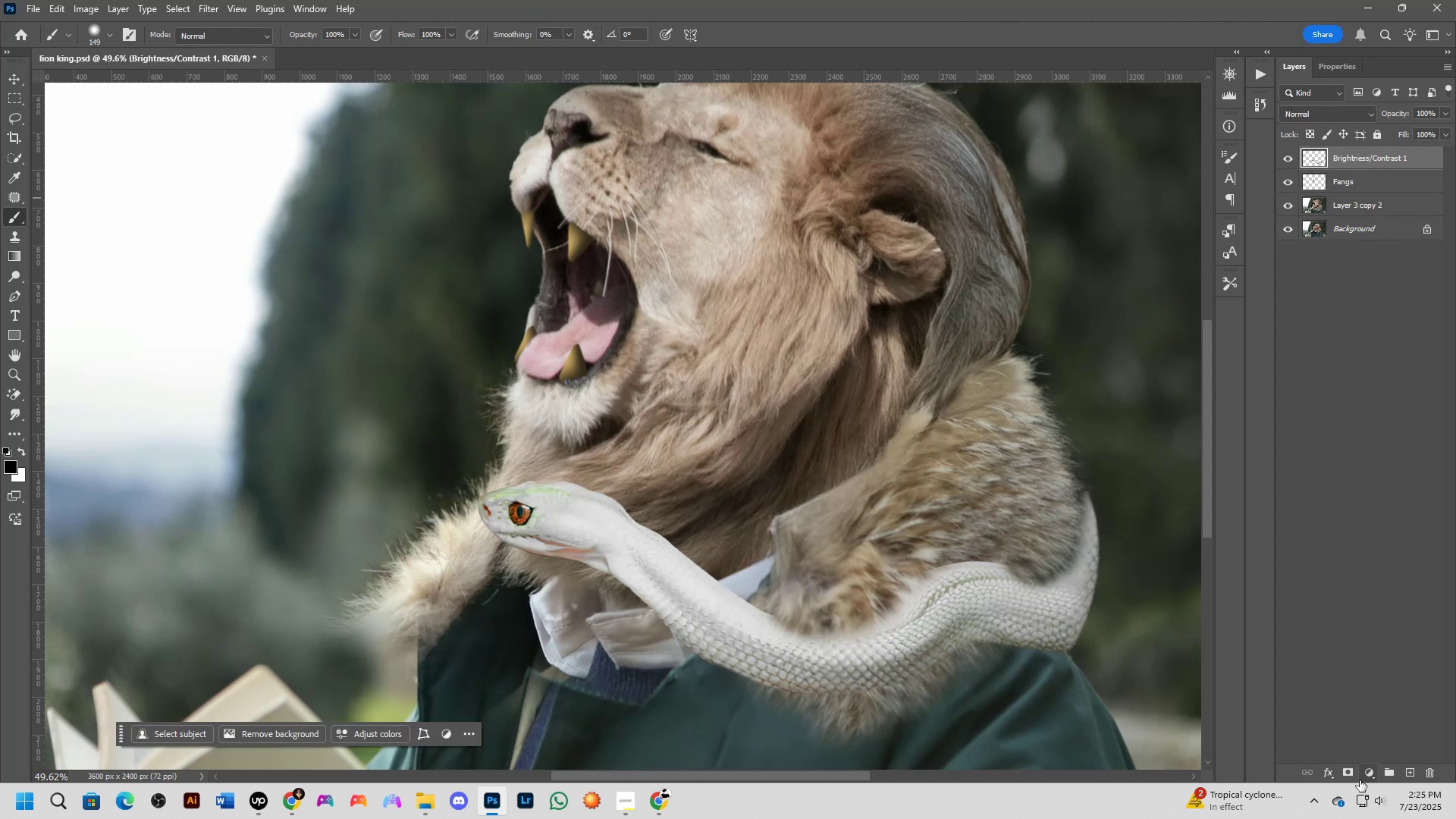 
left_click([1363, 770])
 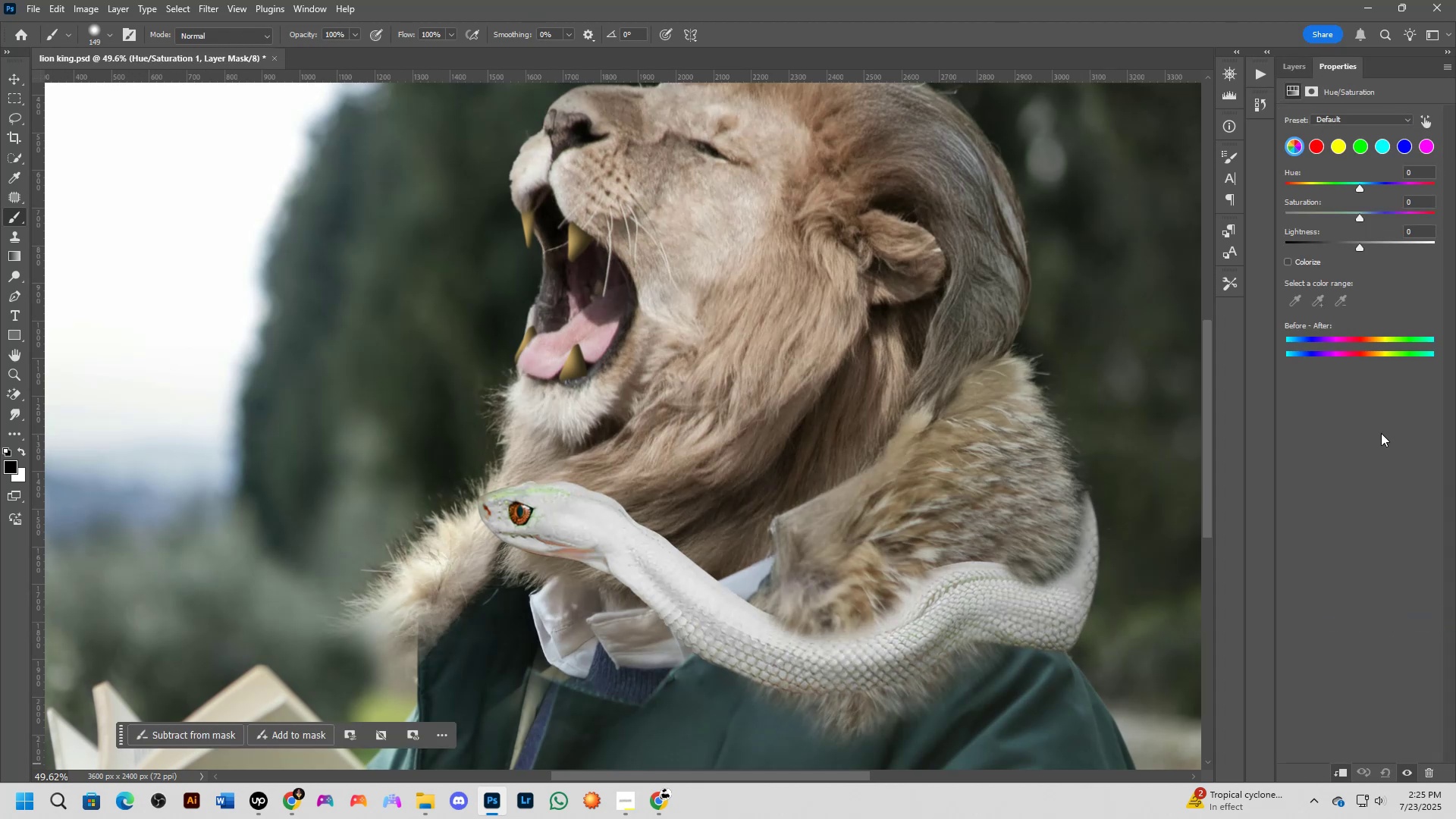 
left_click_drag(start_coordinate=[1357, 215], to_coordinate=[1238, 236])
 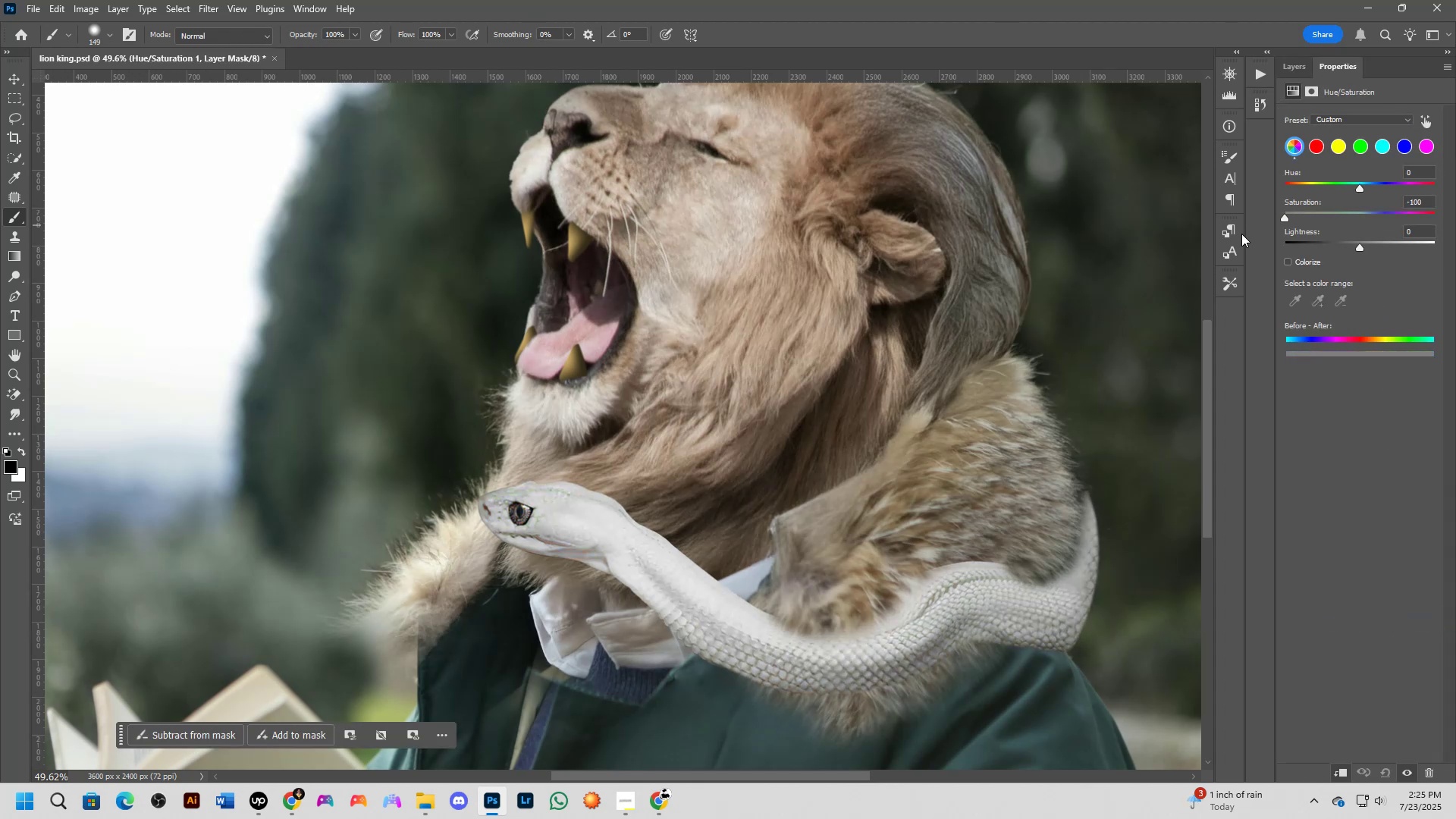 
scroll: coordinate [876, 464], scroll_direction: down, amount: 7.0
 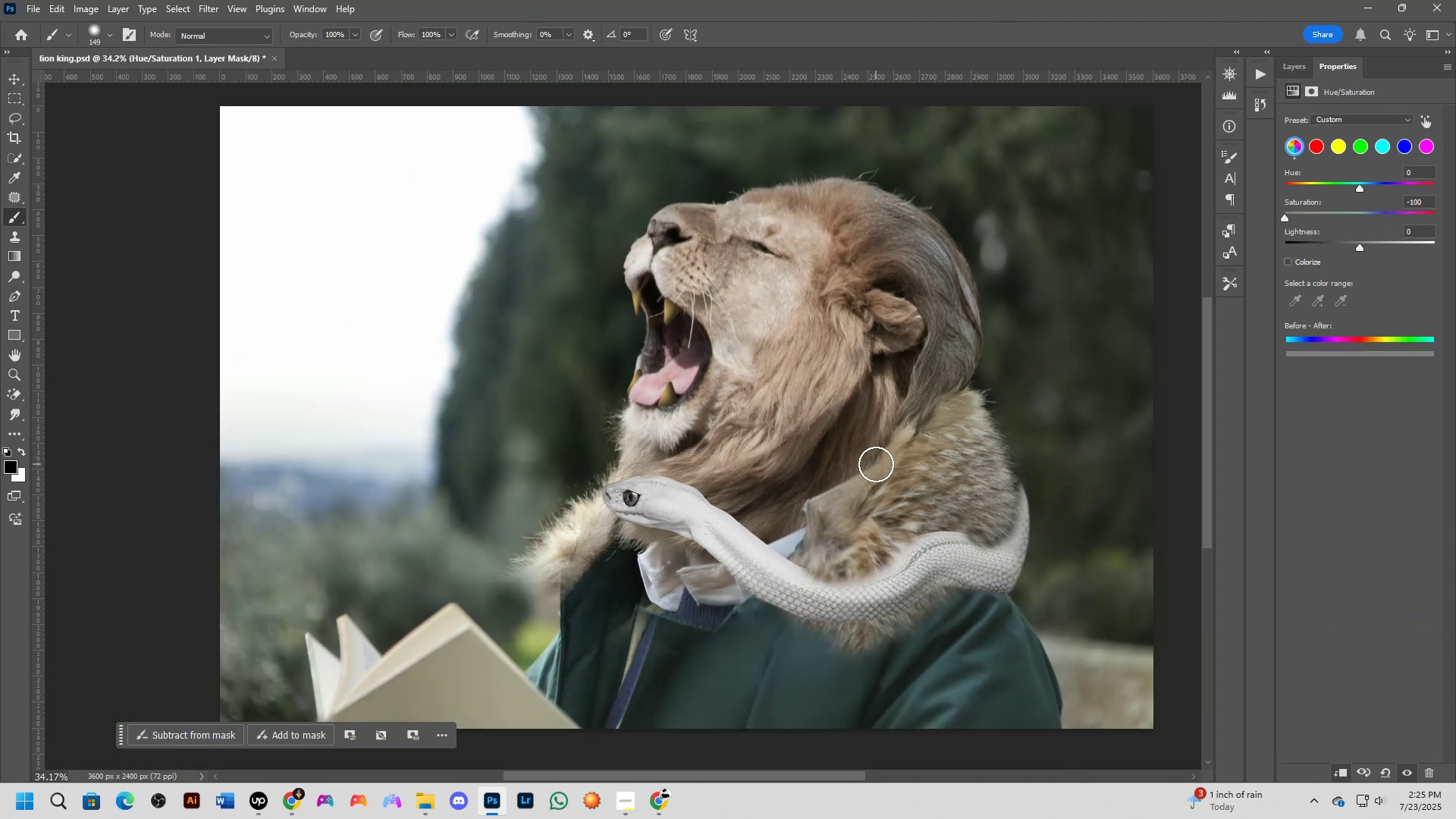 
hold_key(key=Space, duration=0.62)
 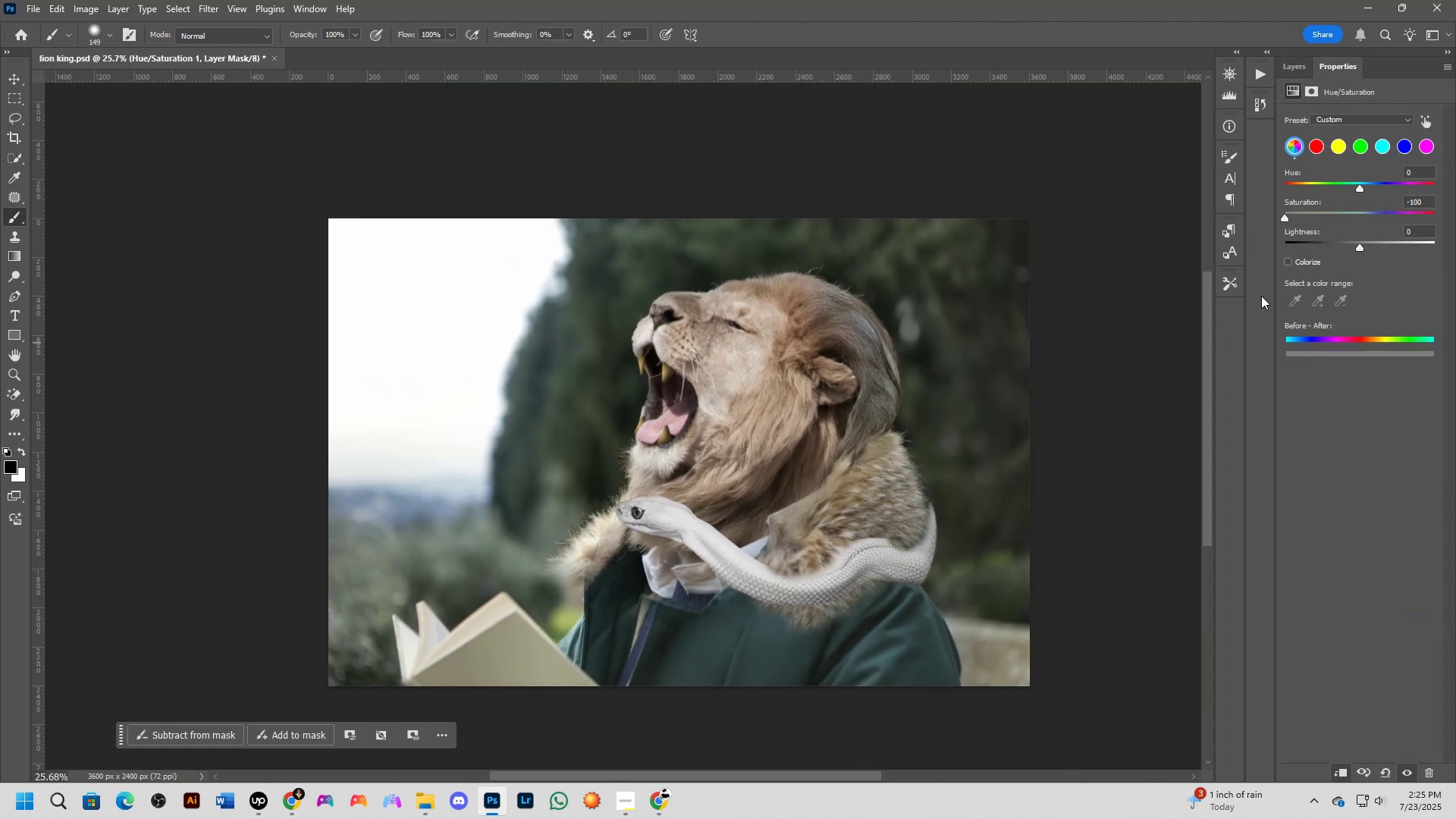 
left_click_drag(start_coordinate=[889, 472], to_coordinate=[834, 496])
 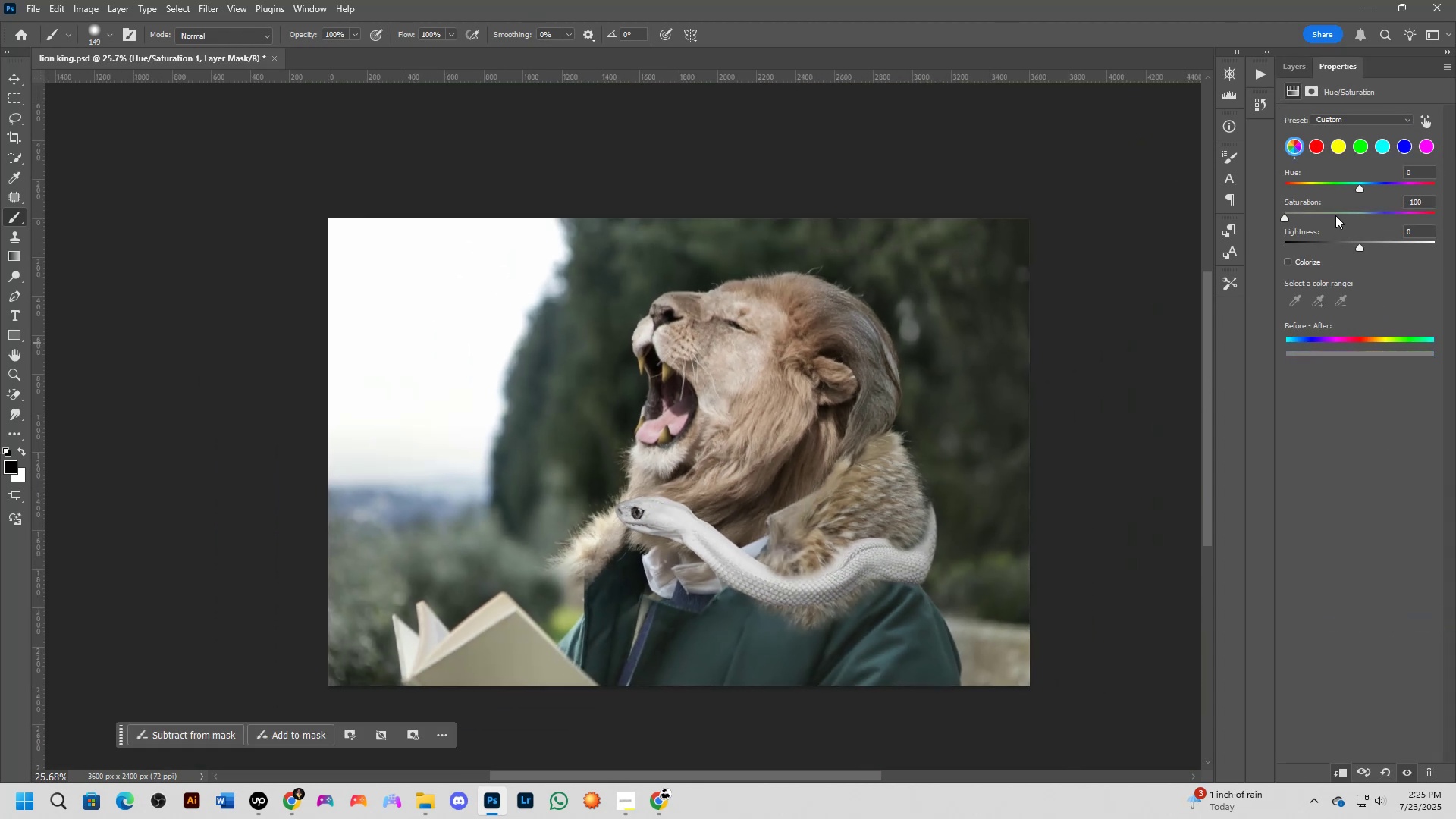 
left_click_drag(start_coordinate=[1286, 215], to_coordinate=[1232, 221])
 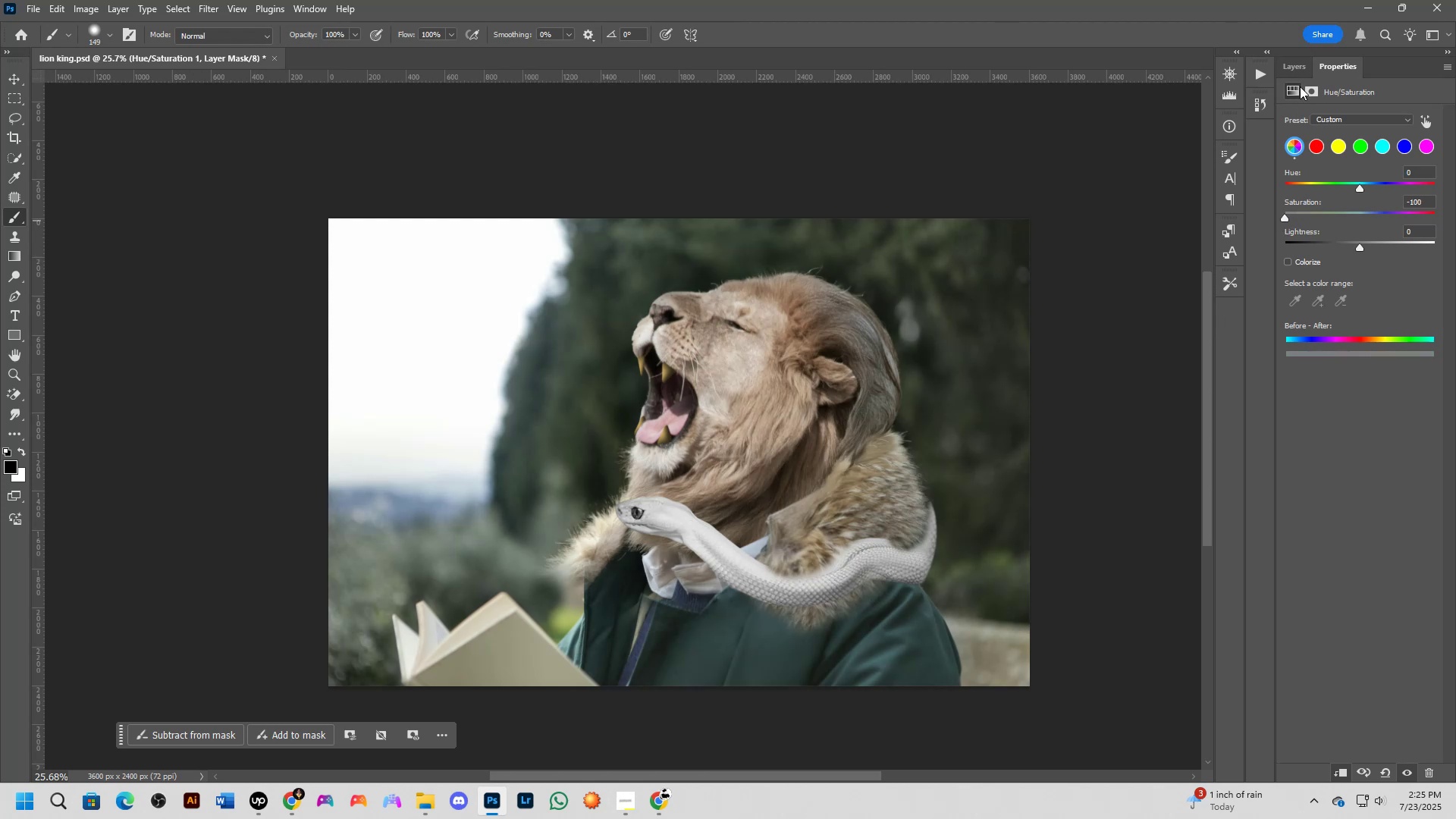 
left_click([1295, 65])
 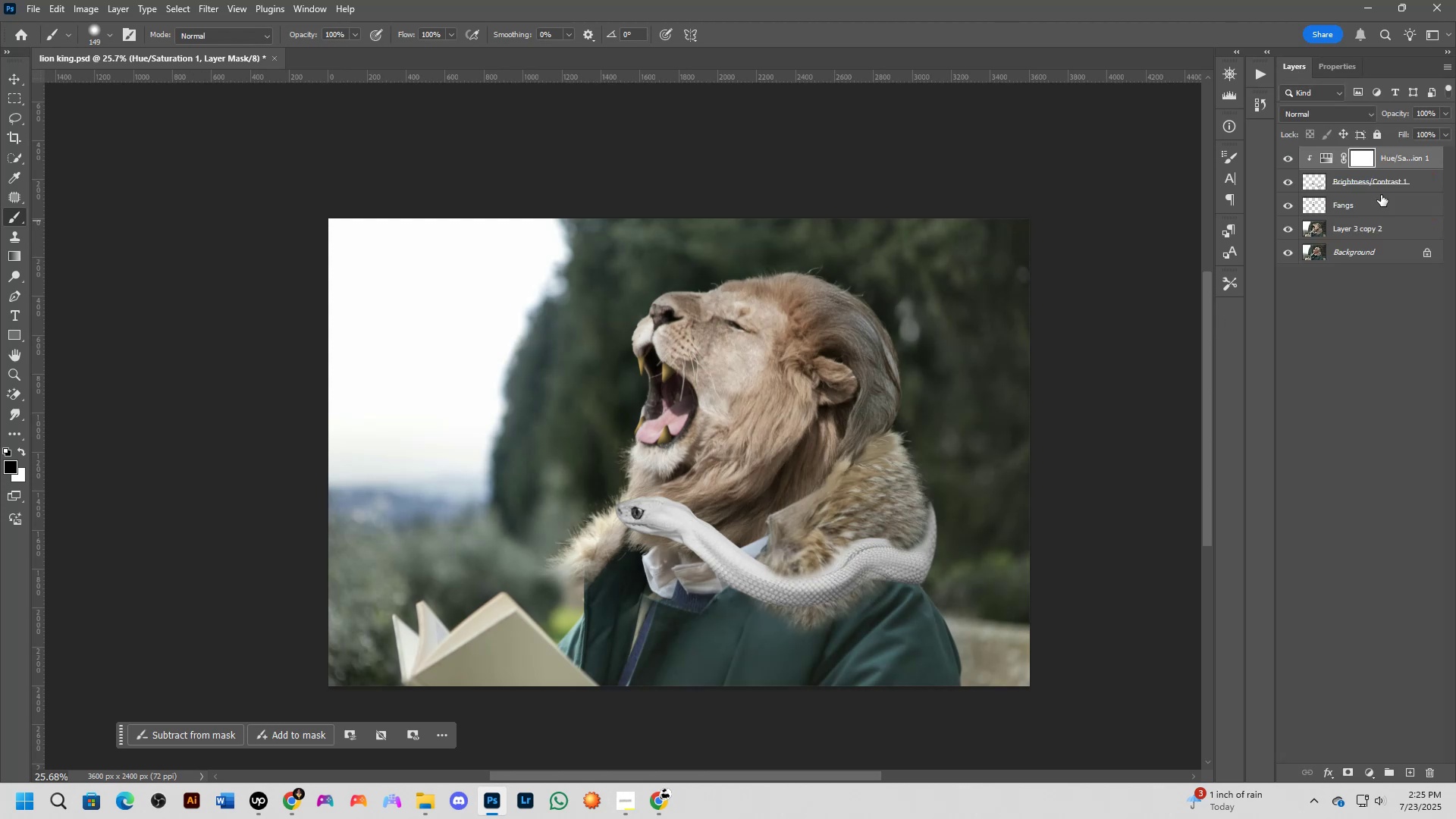 
key(Control+Shift+ShiftLeft)
 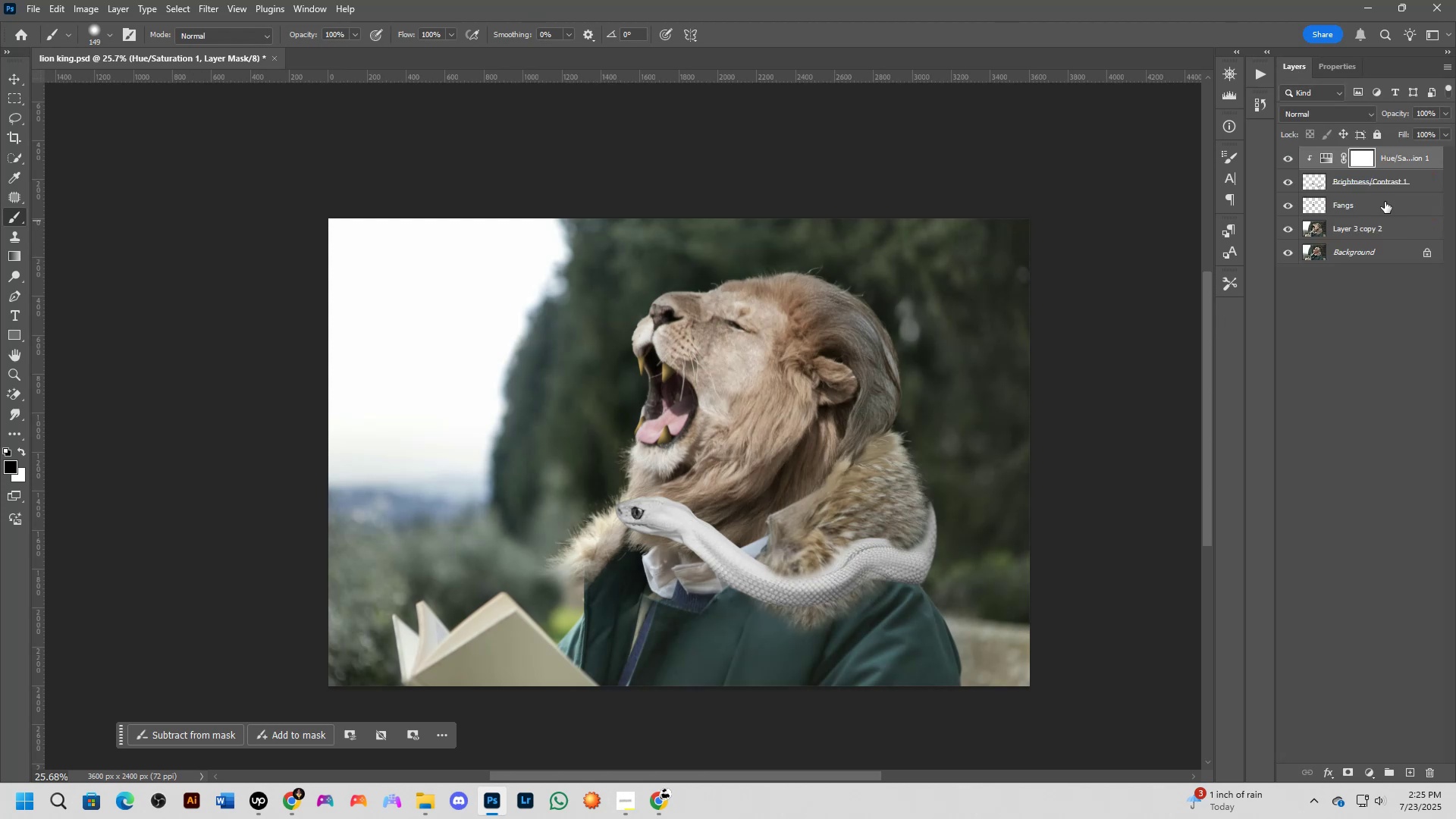 
left_click([1382, 190])
 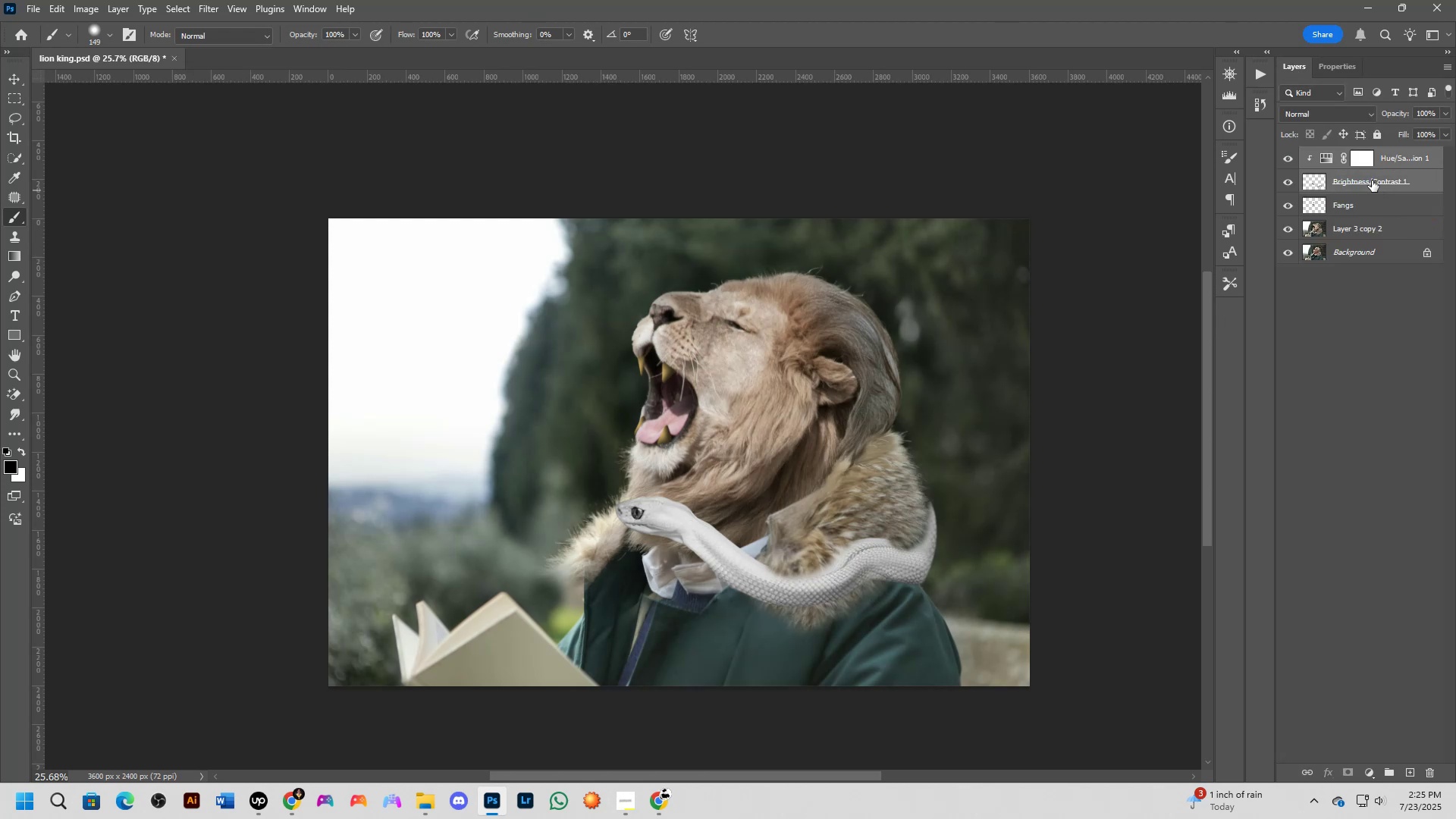 
key(Control+E)
 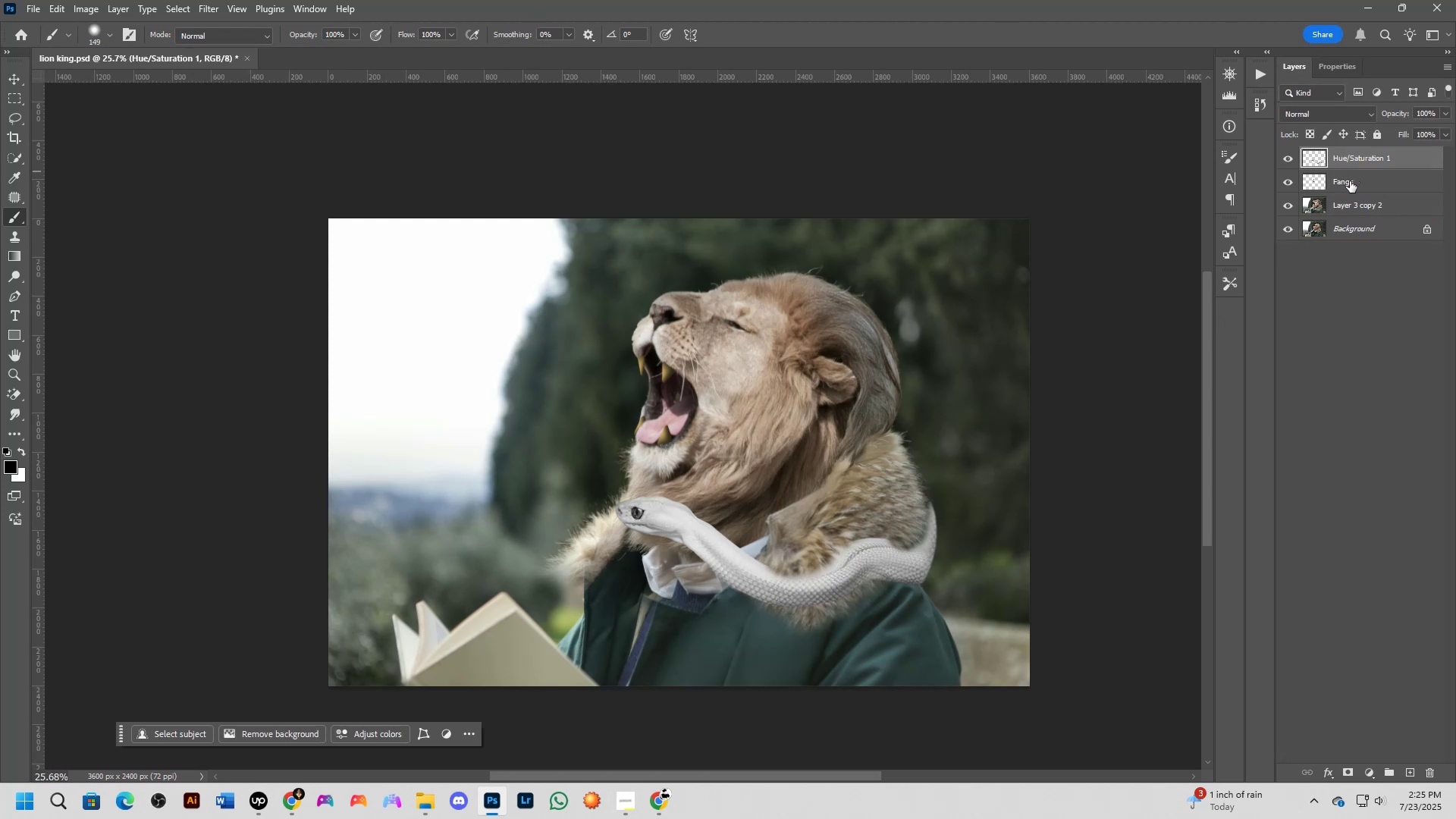 
key(Control+Z)
 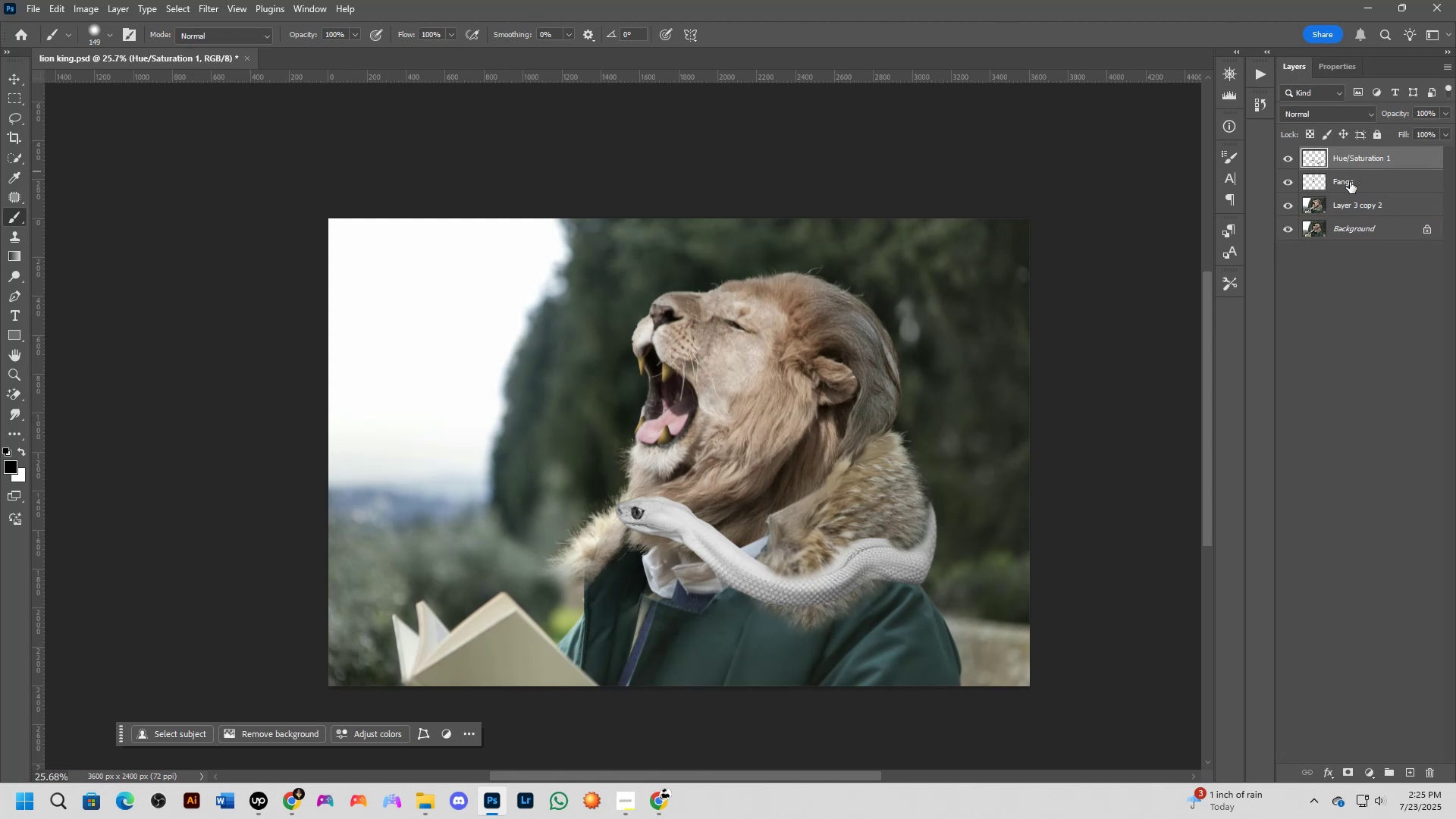 
key(Control+Z)
 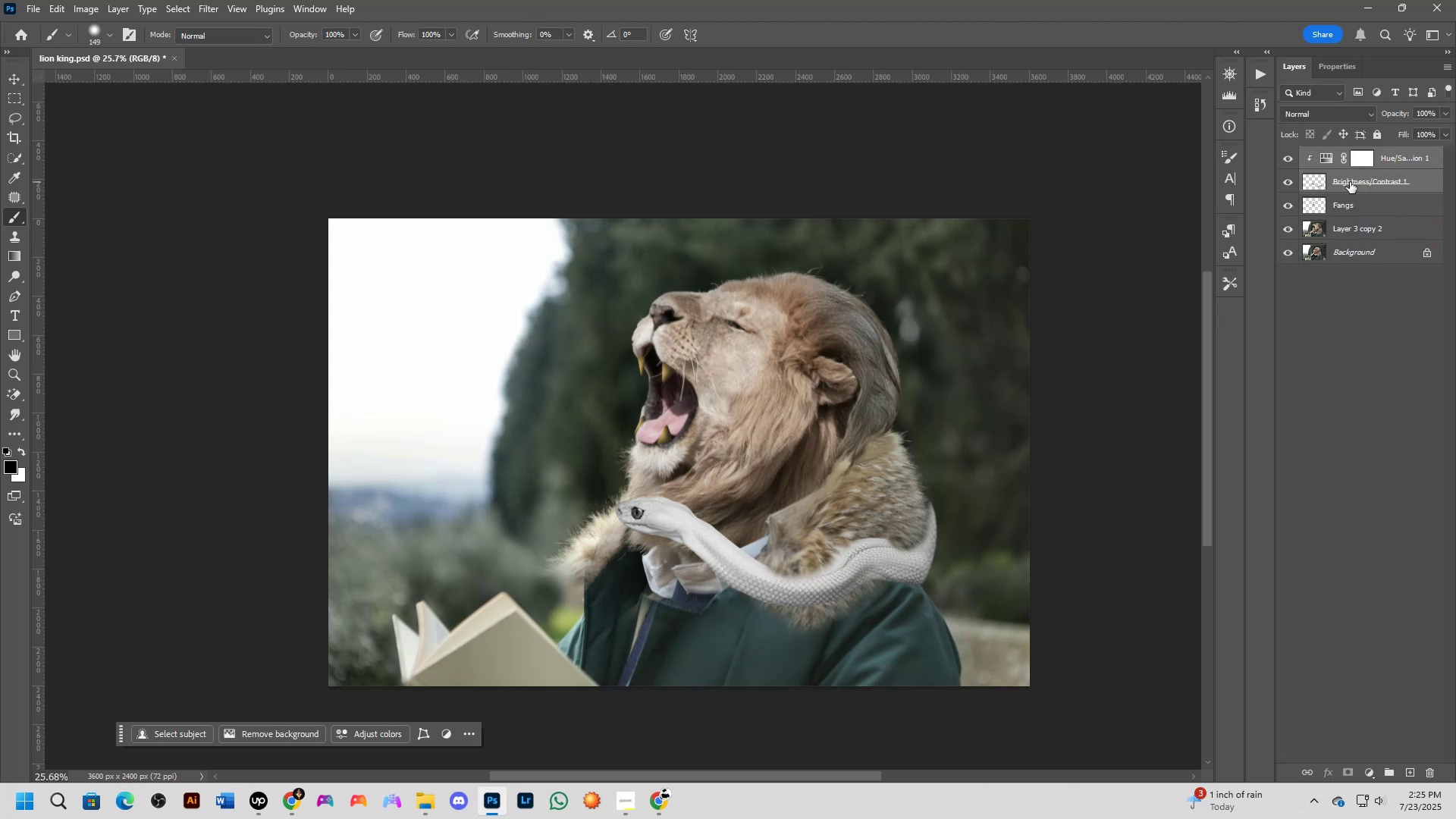 
key(Control+Z)
 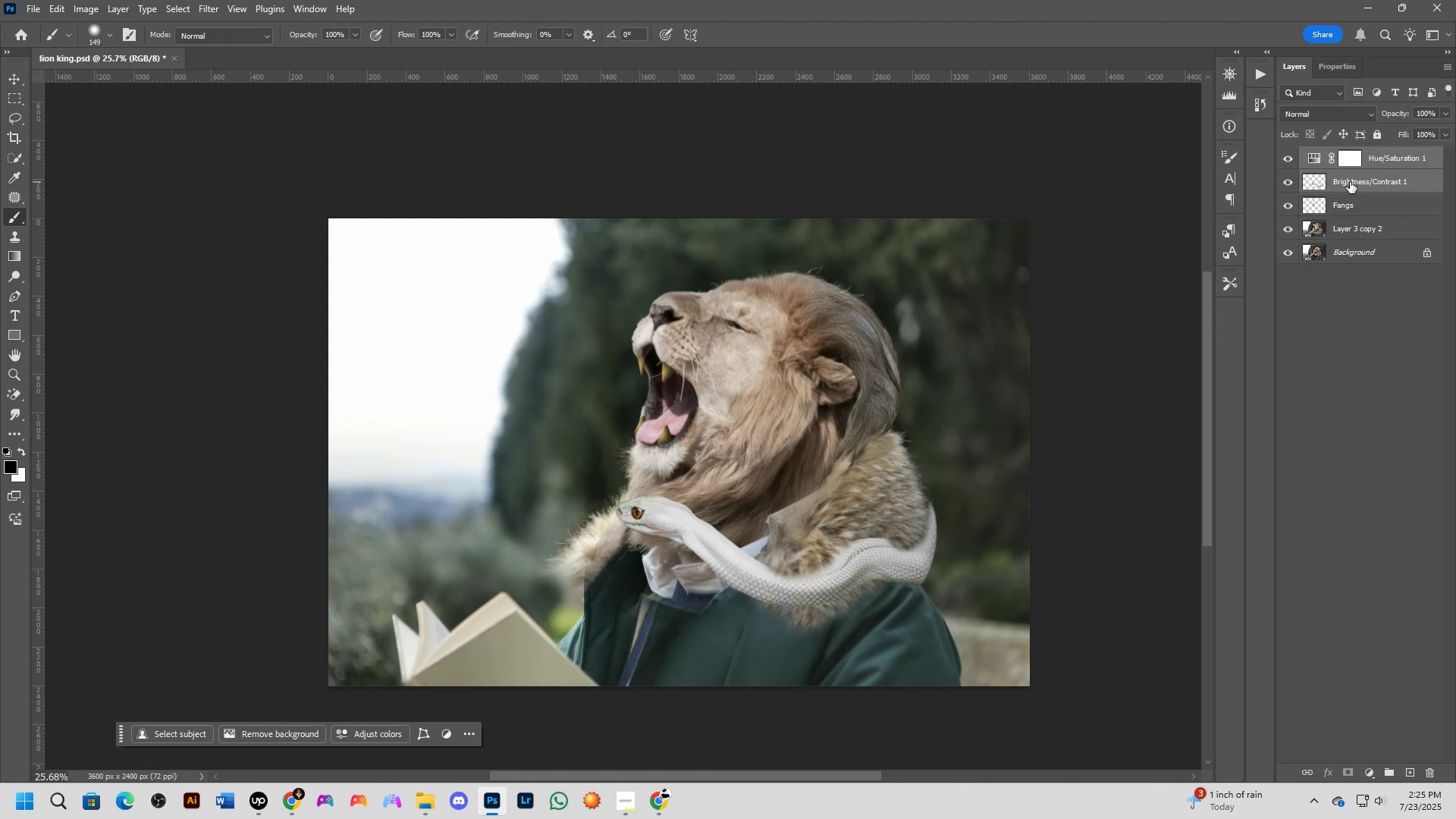 
key(Control+Z)
 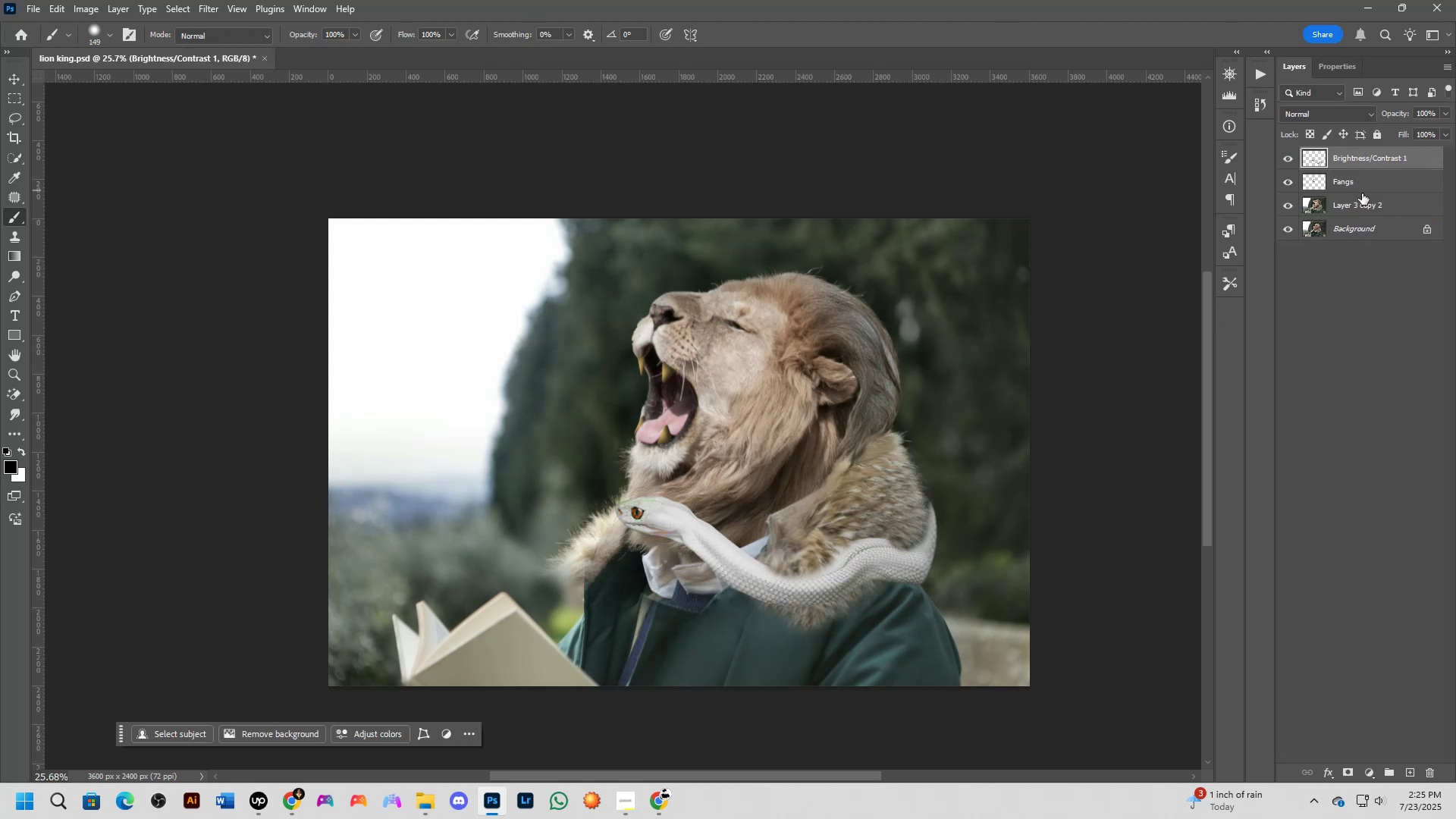 
key(Control+Z)
 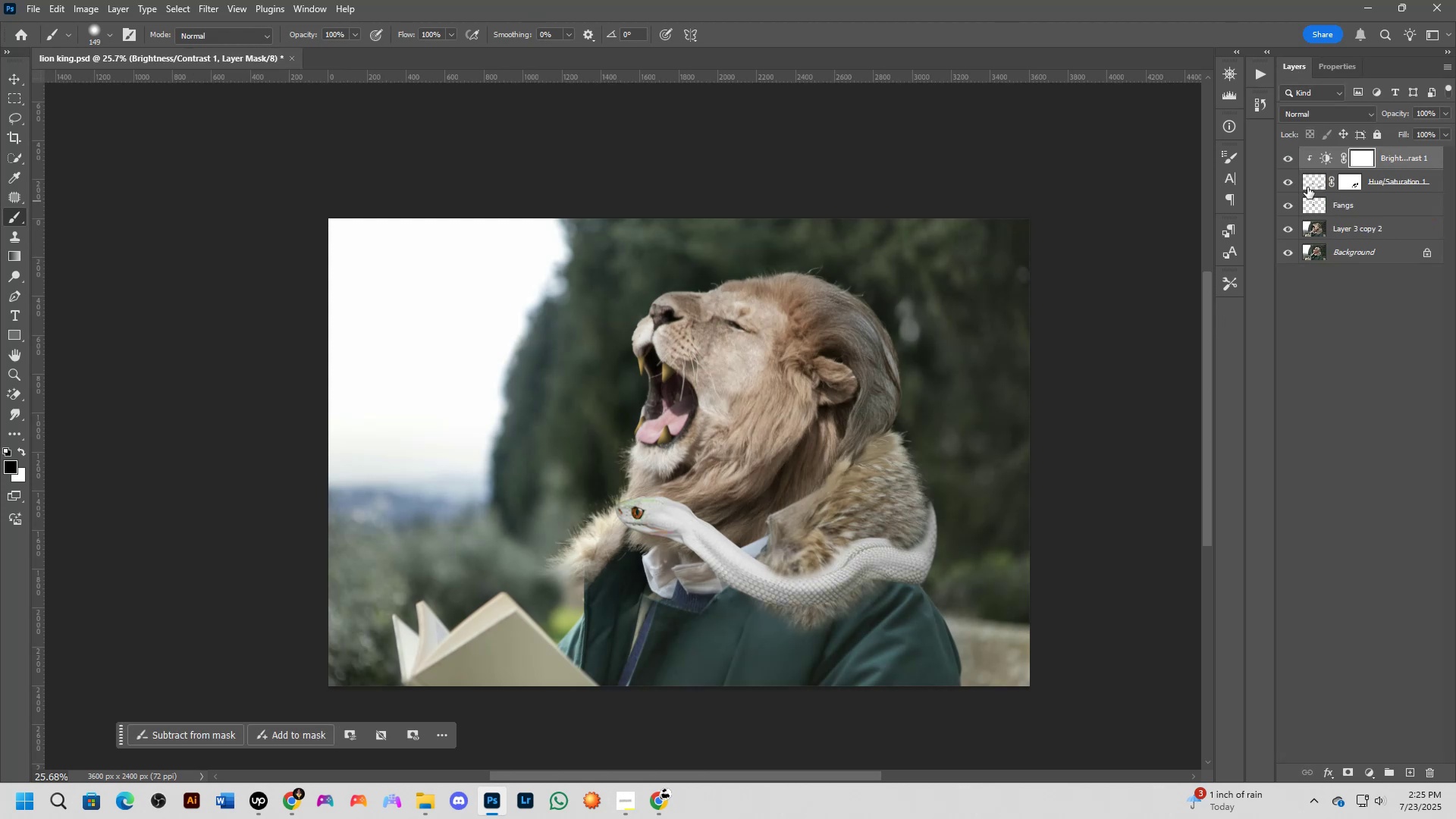 
double_click([1294, 181])
 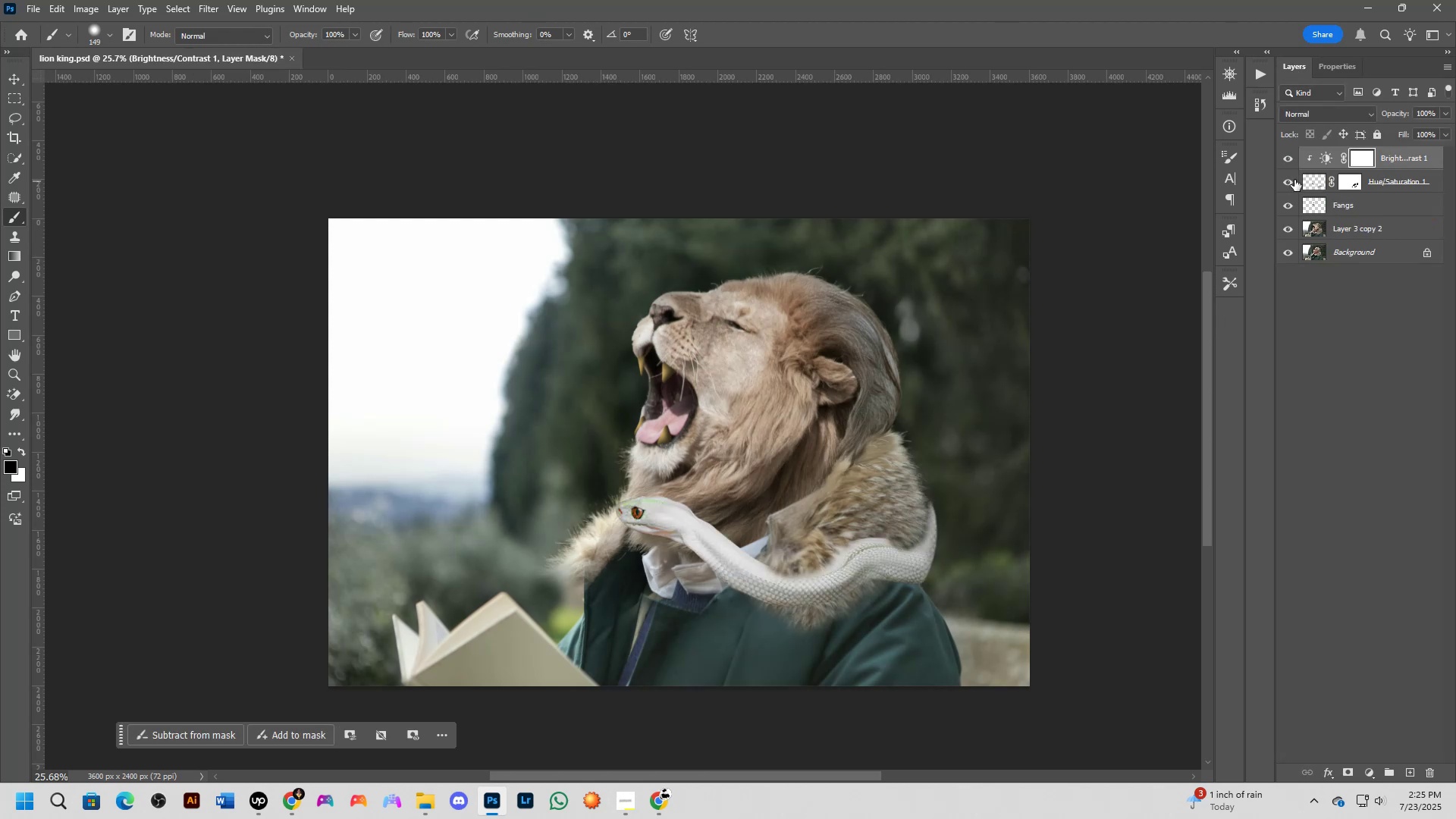 
hold_key(key=ControlLeft, duration=0.84)
left_click([1350, 185])
 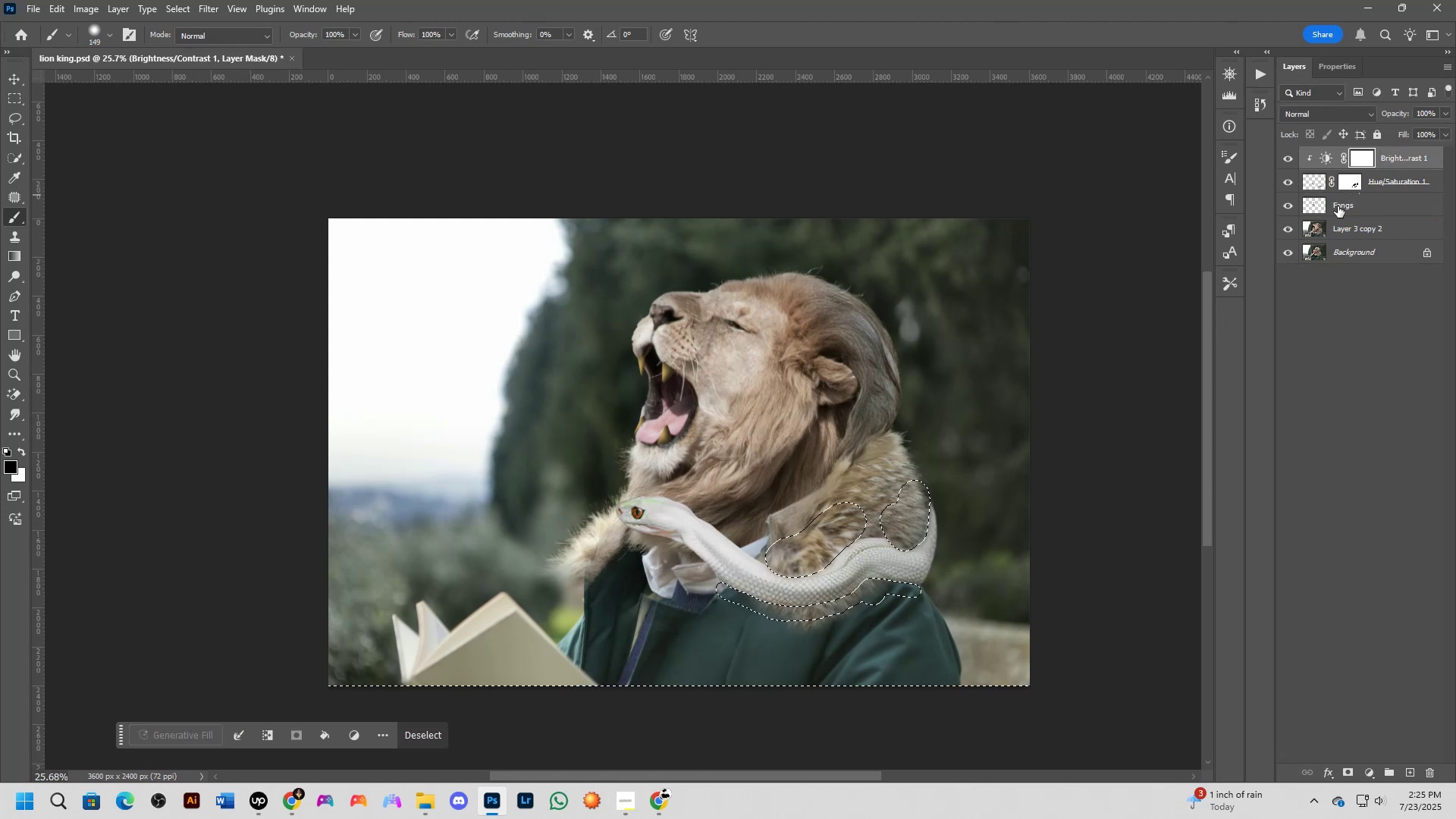 
key(Control+D)
 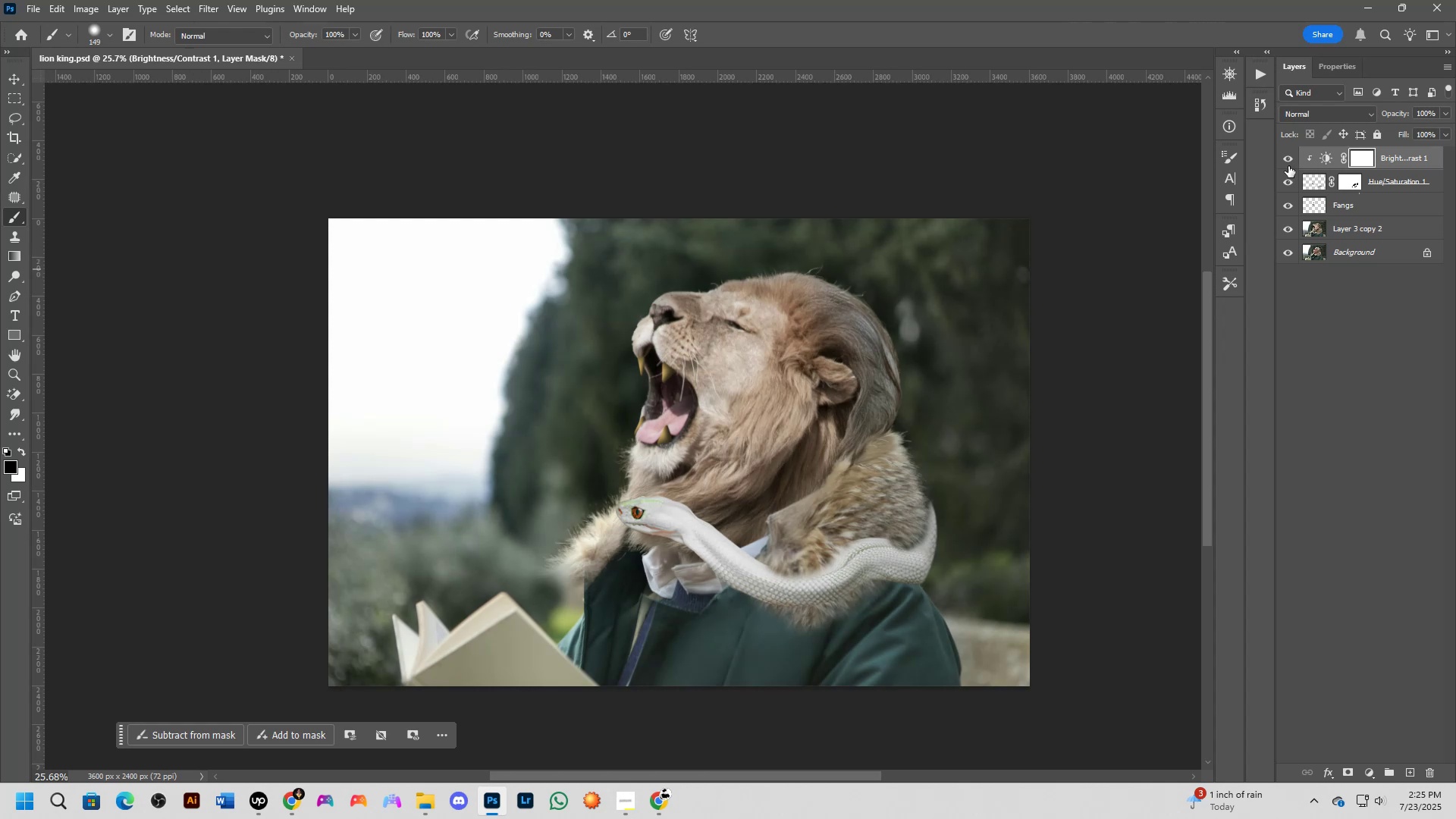 
left_click([1419, 178])
 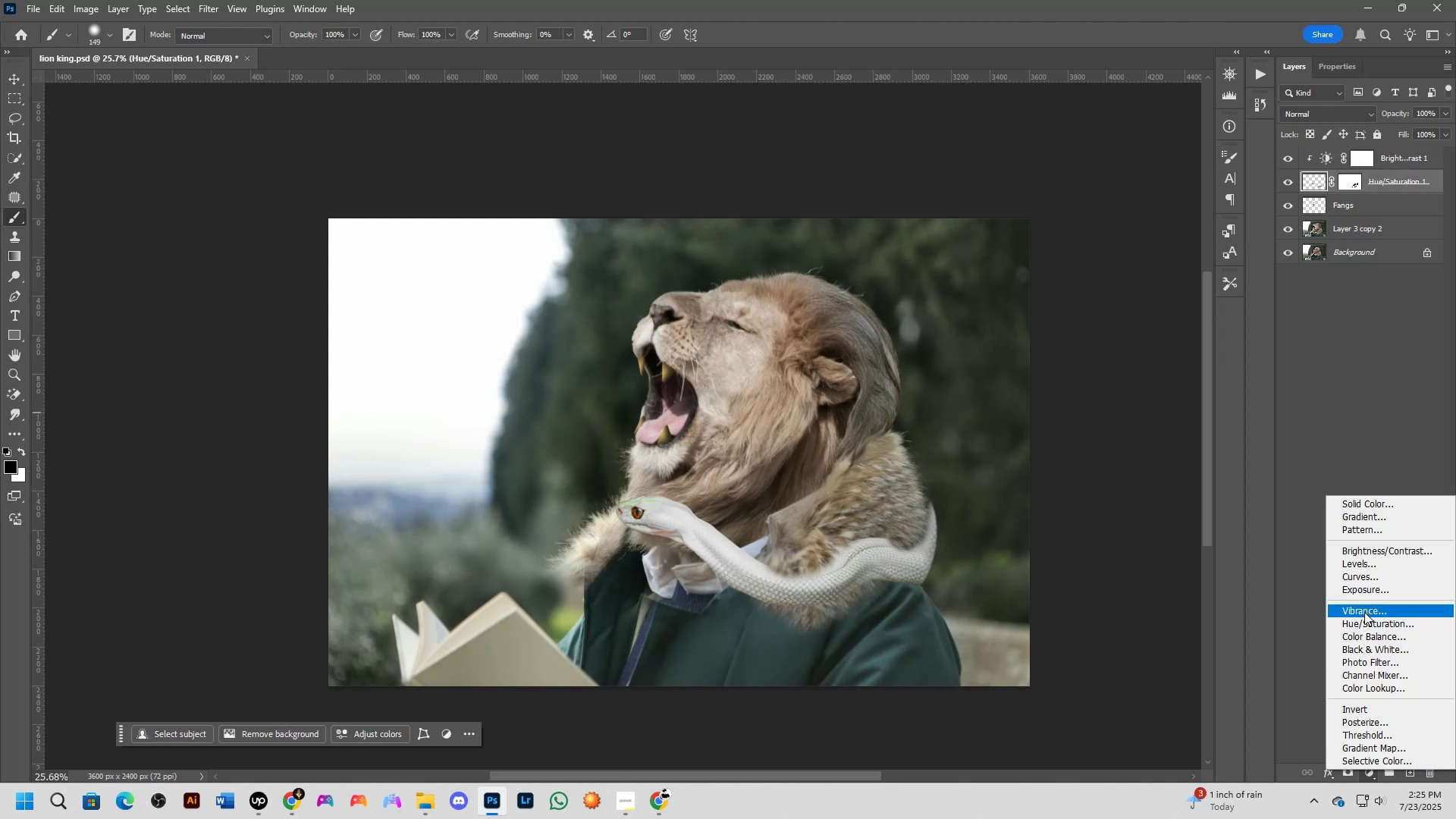 
left_click([1369, 618])
 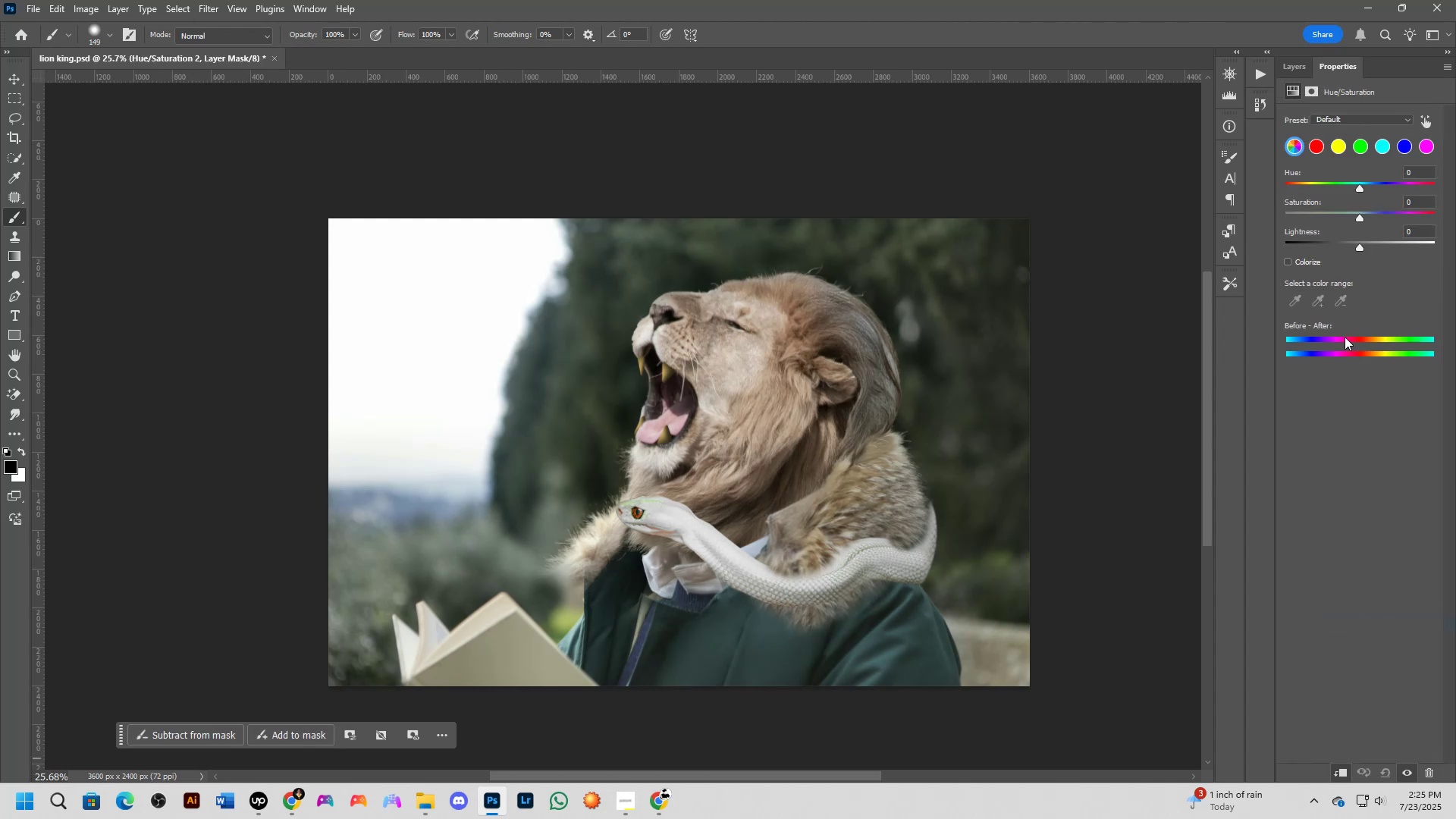 
left_click_drag(start_coordinate=[1359, 213], to_coordinate=[1266, 236])
 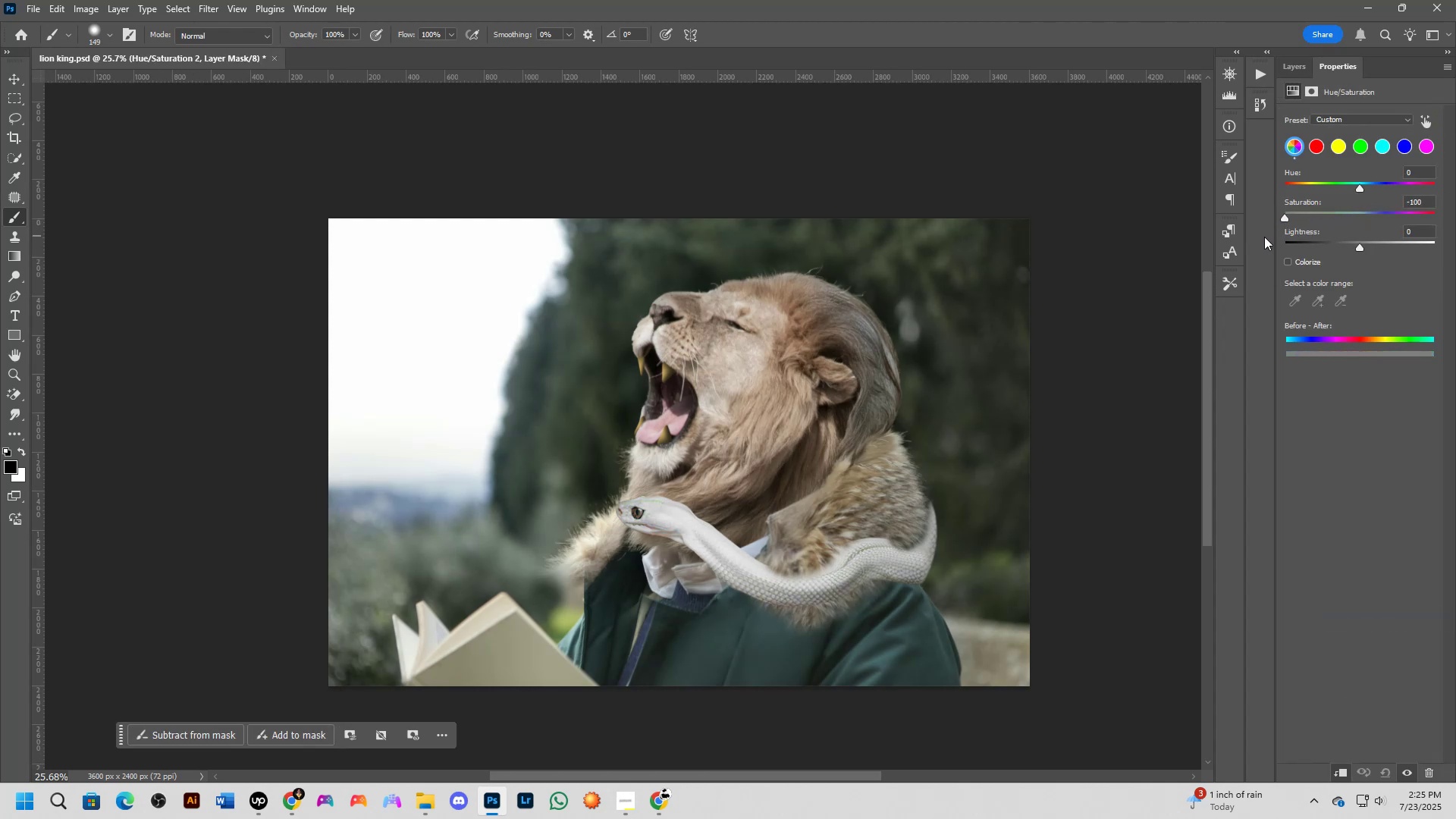 
scroll: coordinate [775, 529], scroll_direction: up, amount: 8.0
 